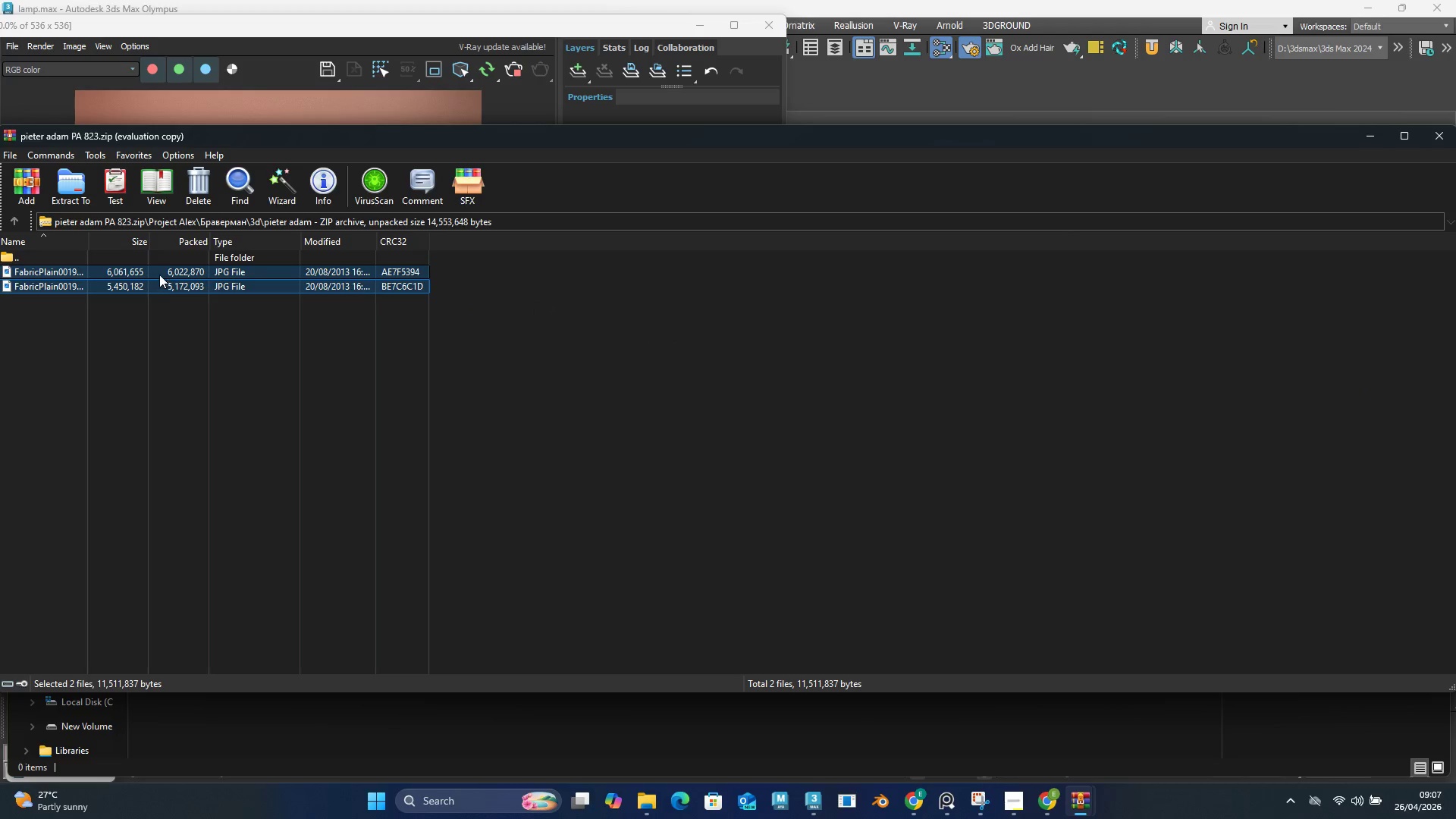 
left_click_drag(start_coordinate=[159, 275], to_coordinate=[352, 742])
 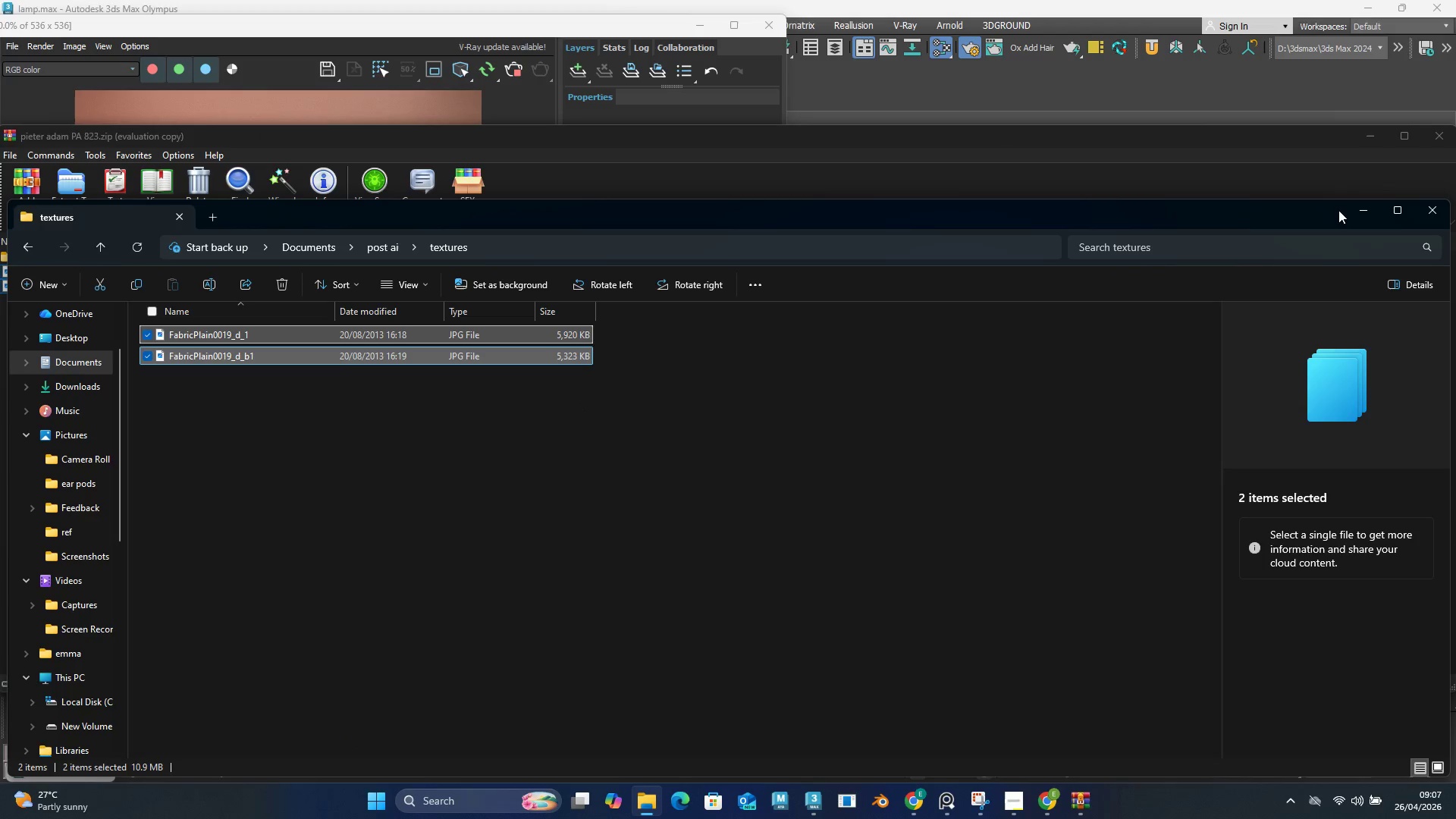 
left_click_drag(start_coordinate=[1277, 215], to_coordinate=[1326, 494])
 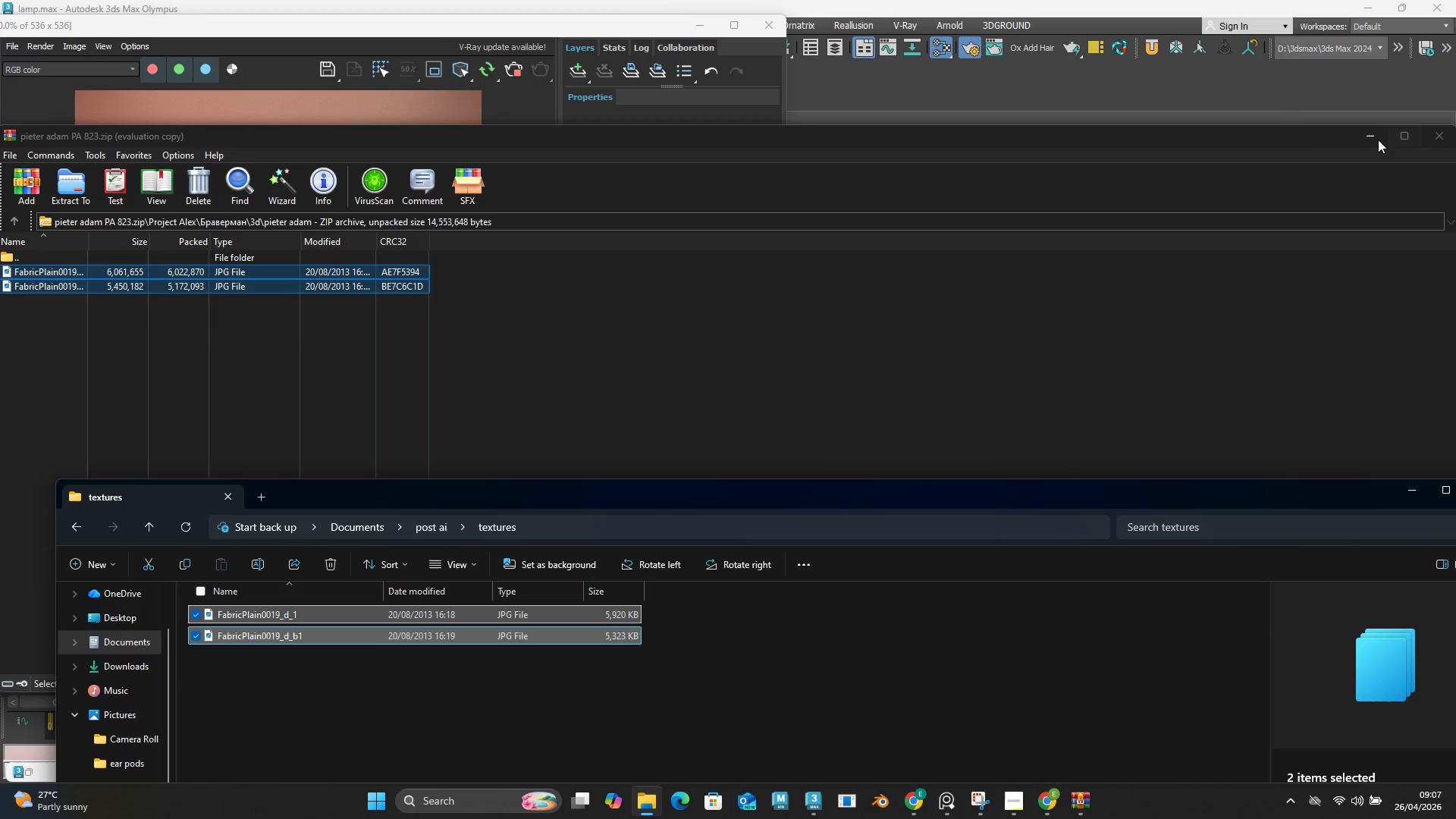 
left_click_drag(start_coordinate=[1303, 136], to_coordinate=[1028, 467])
 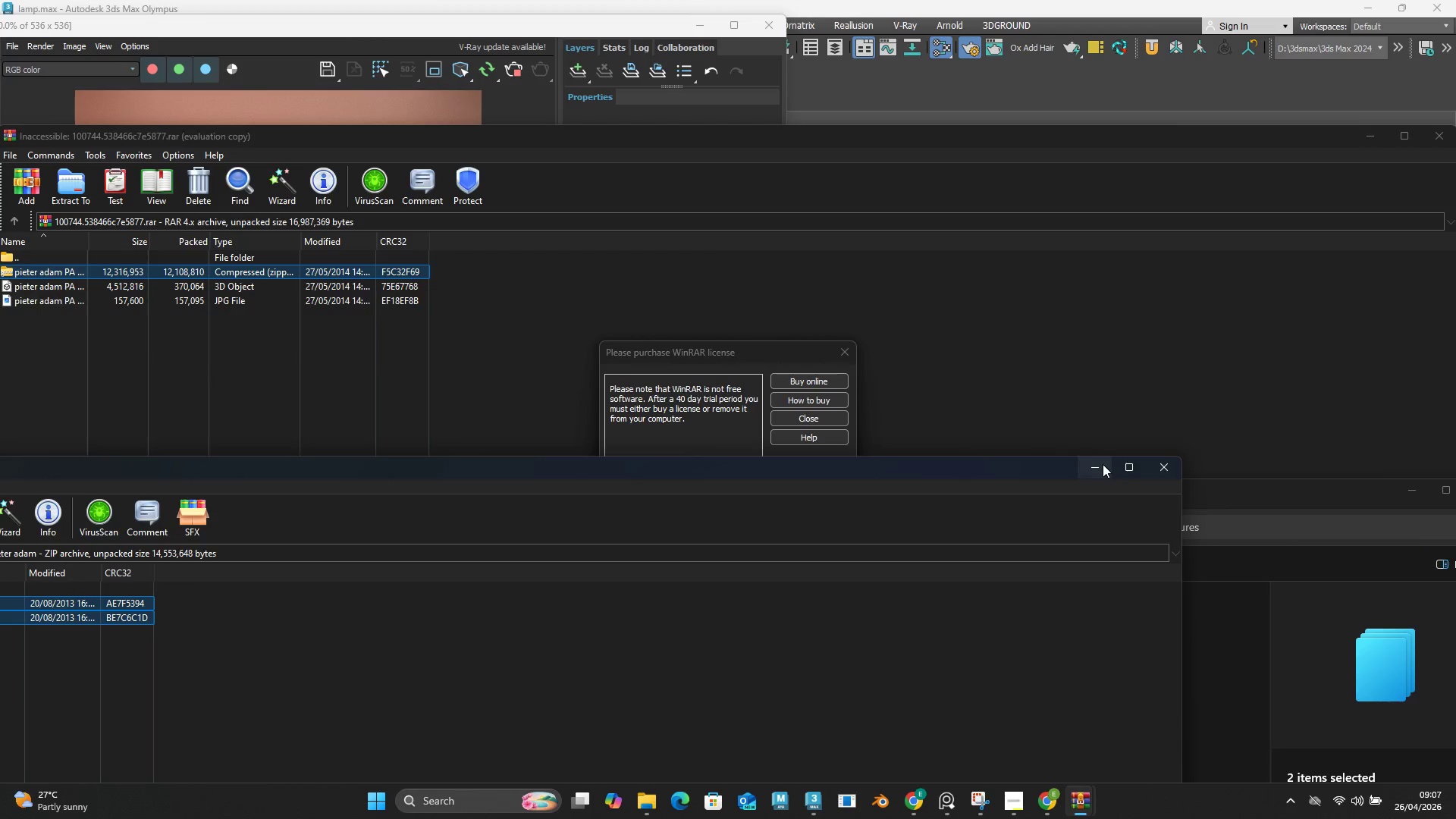 
left_click([1103, 464])
 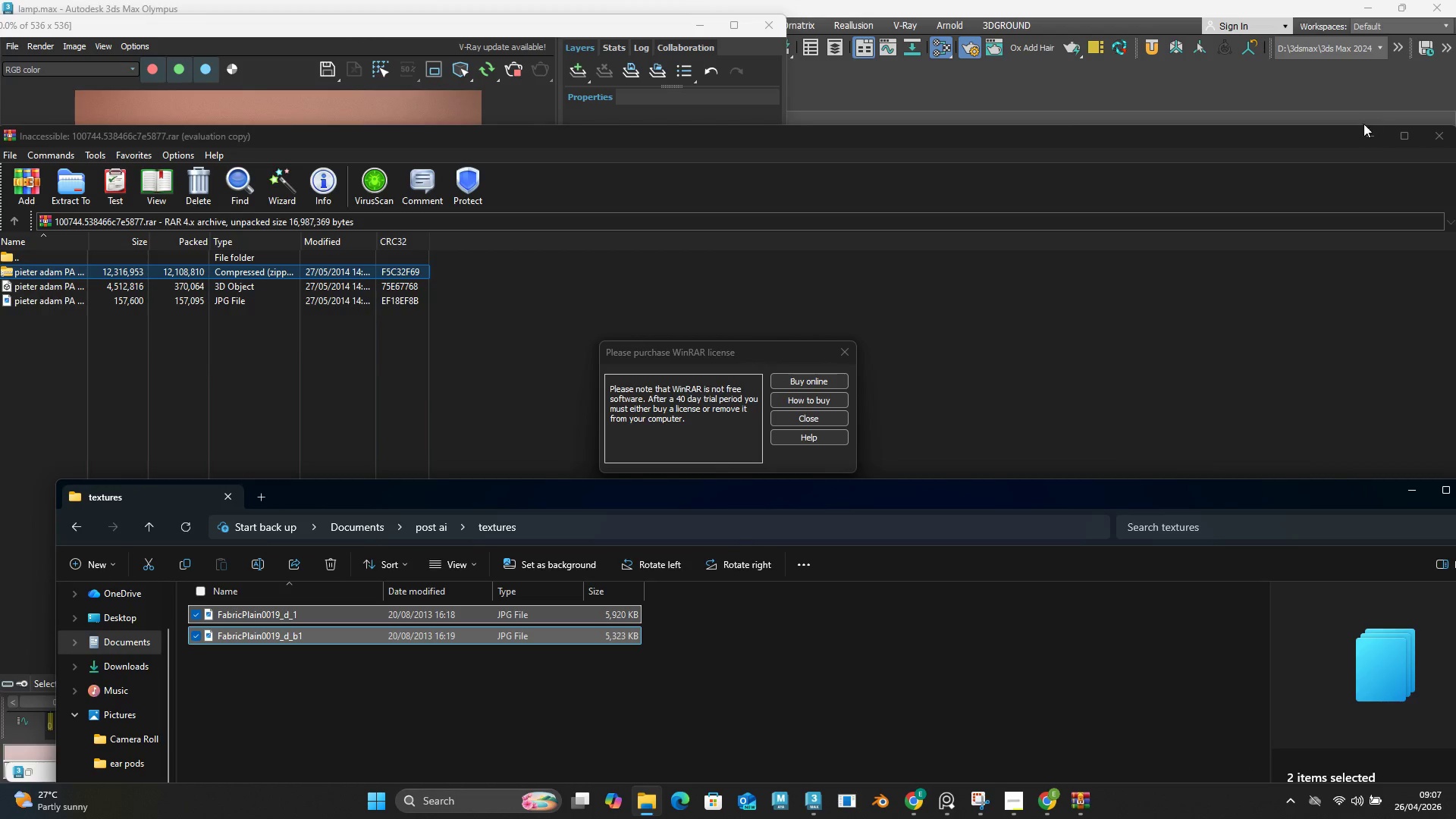 
left_click([1363, 136])
 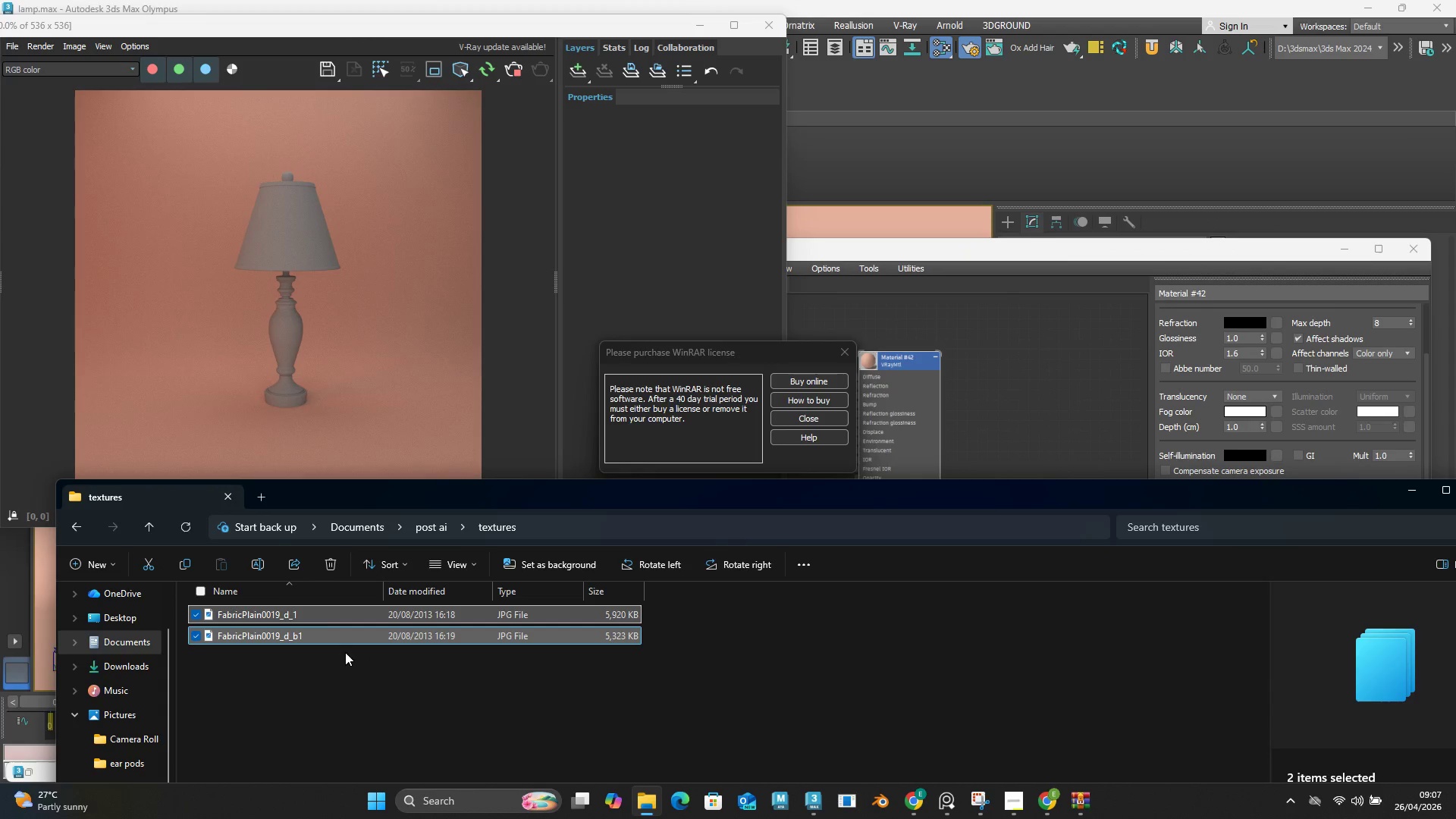 
left_click_drag(start_coordinate=[358, 642], to_coordinate=[989, 374])
 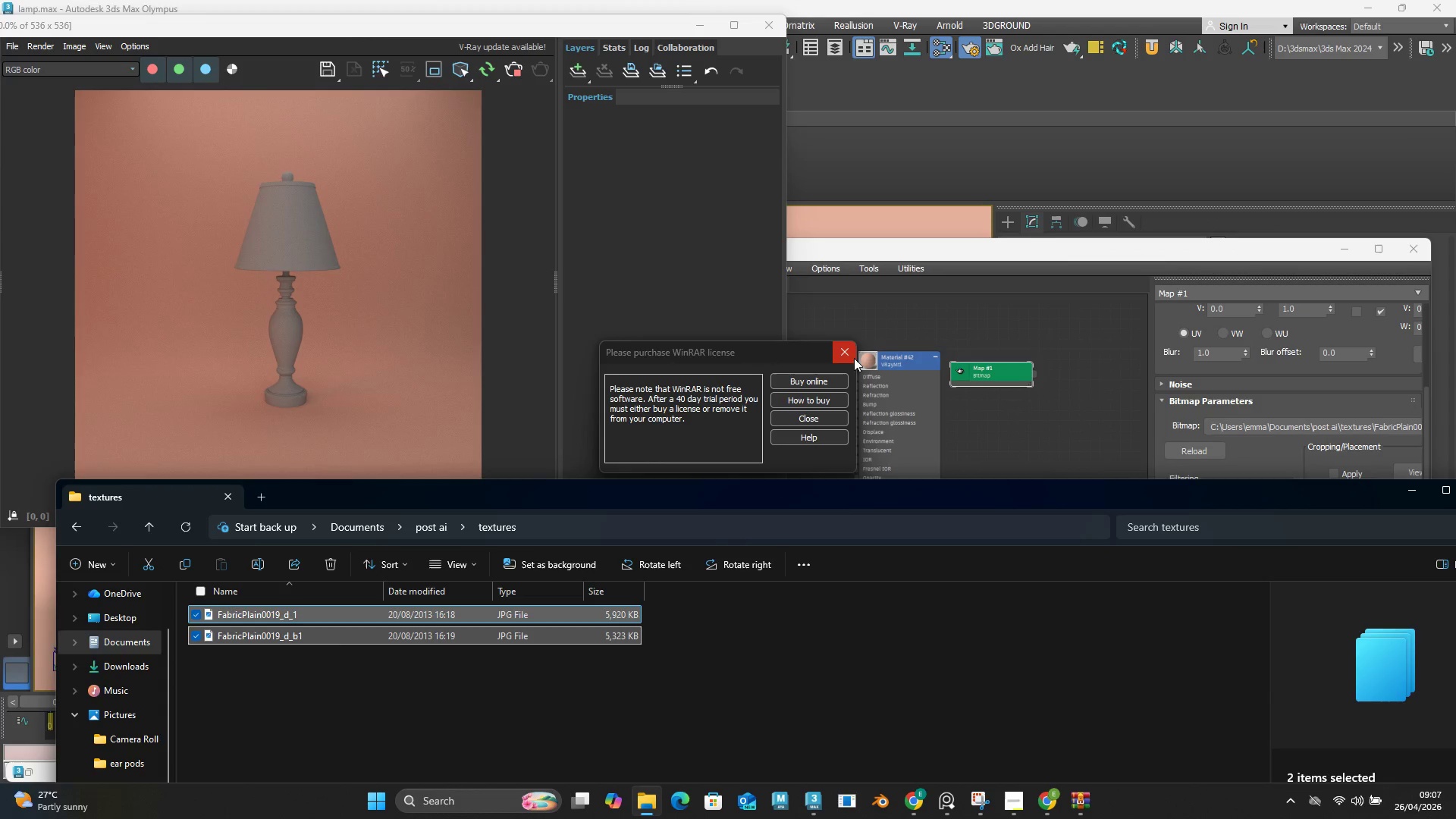 
left_click([851, 355])
 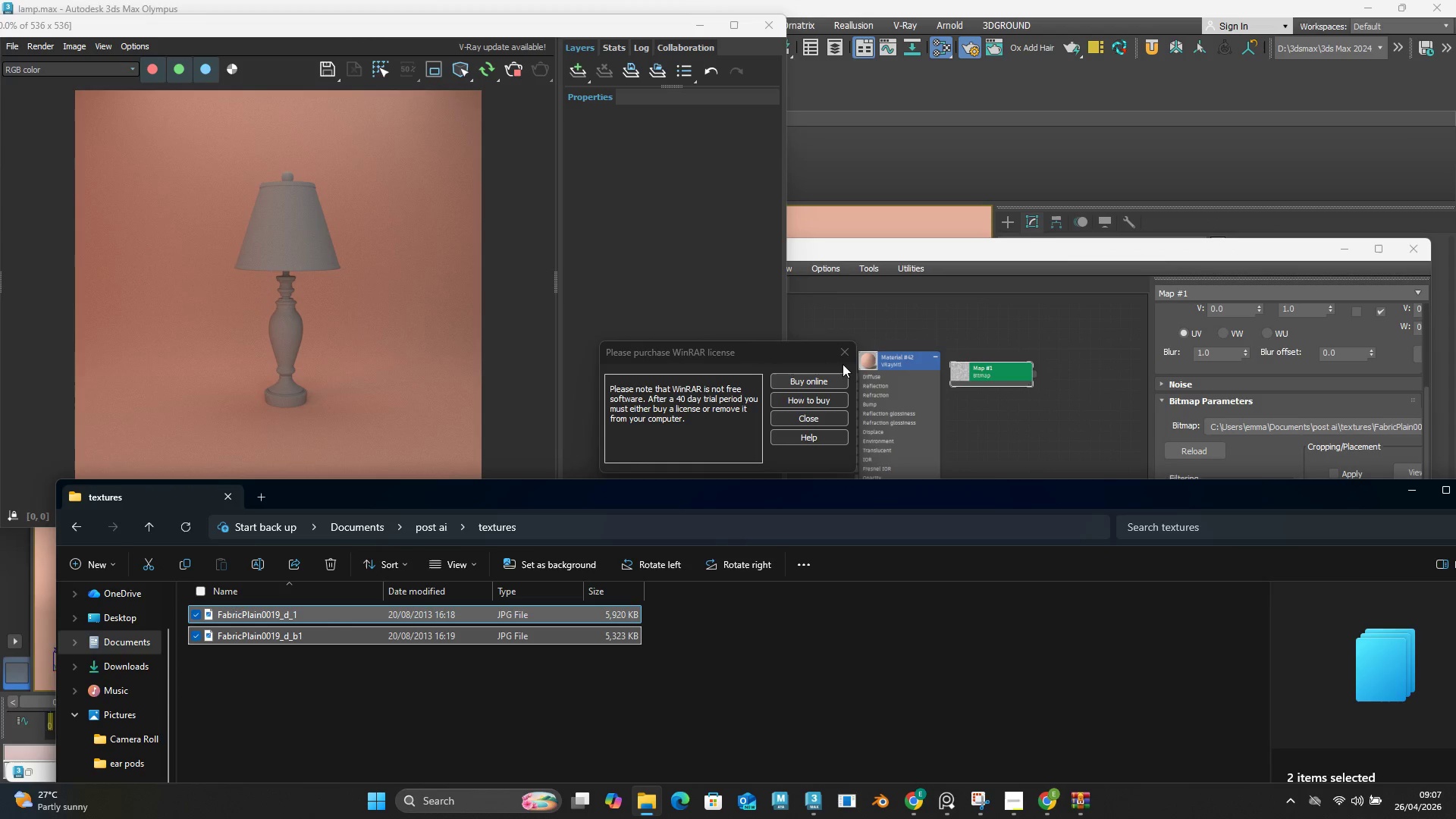 
left_click([839, 356])
 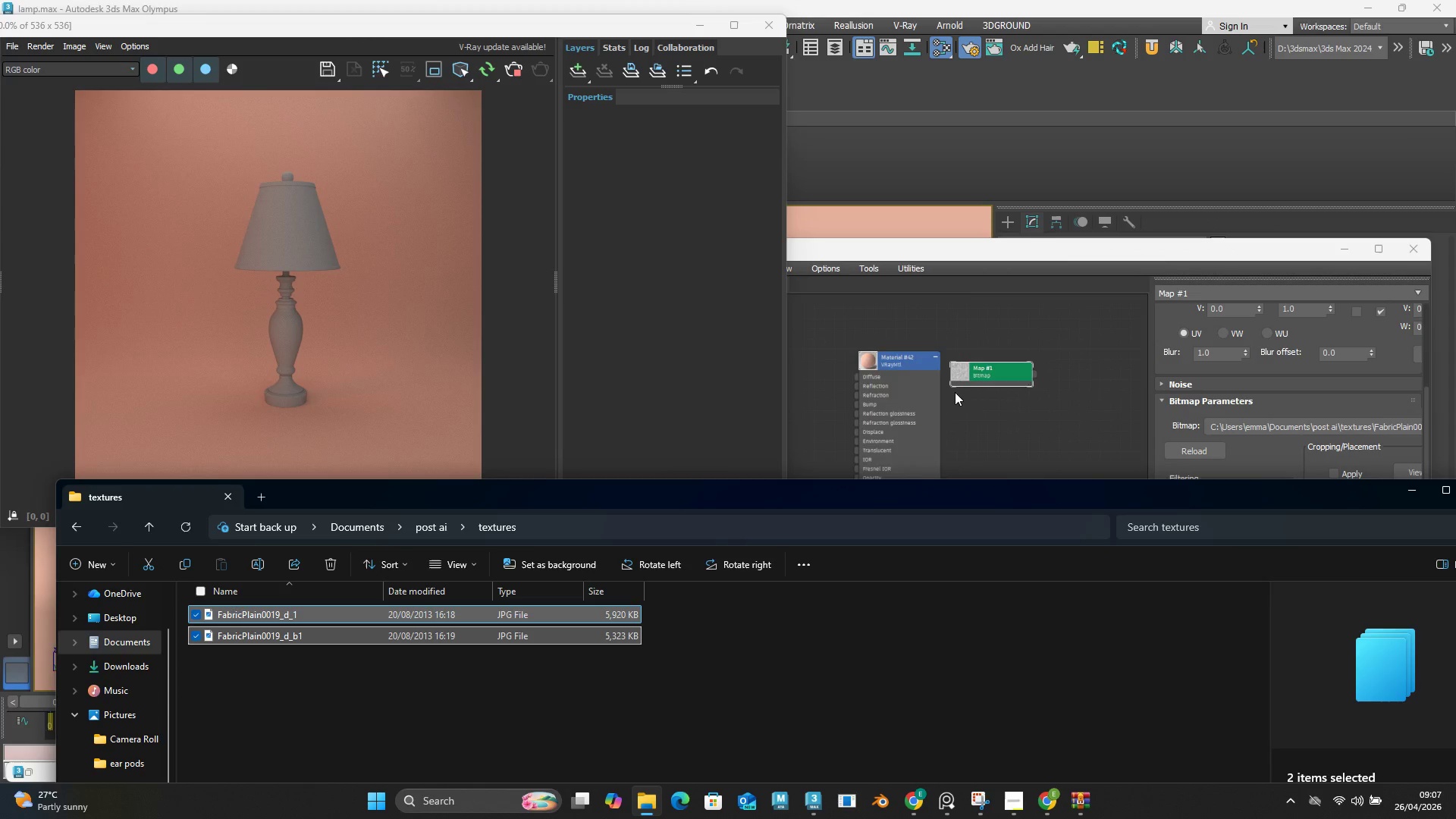 
scroll: coordinate [956, 392], scroll_direction: down, amount: 3.0
 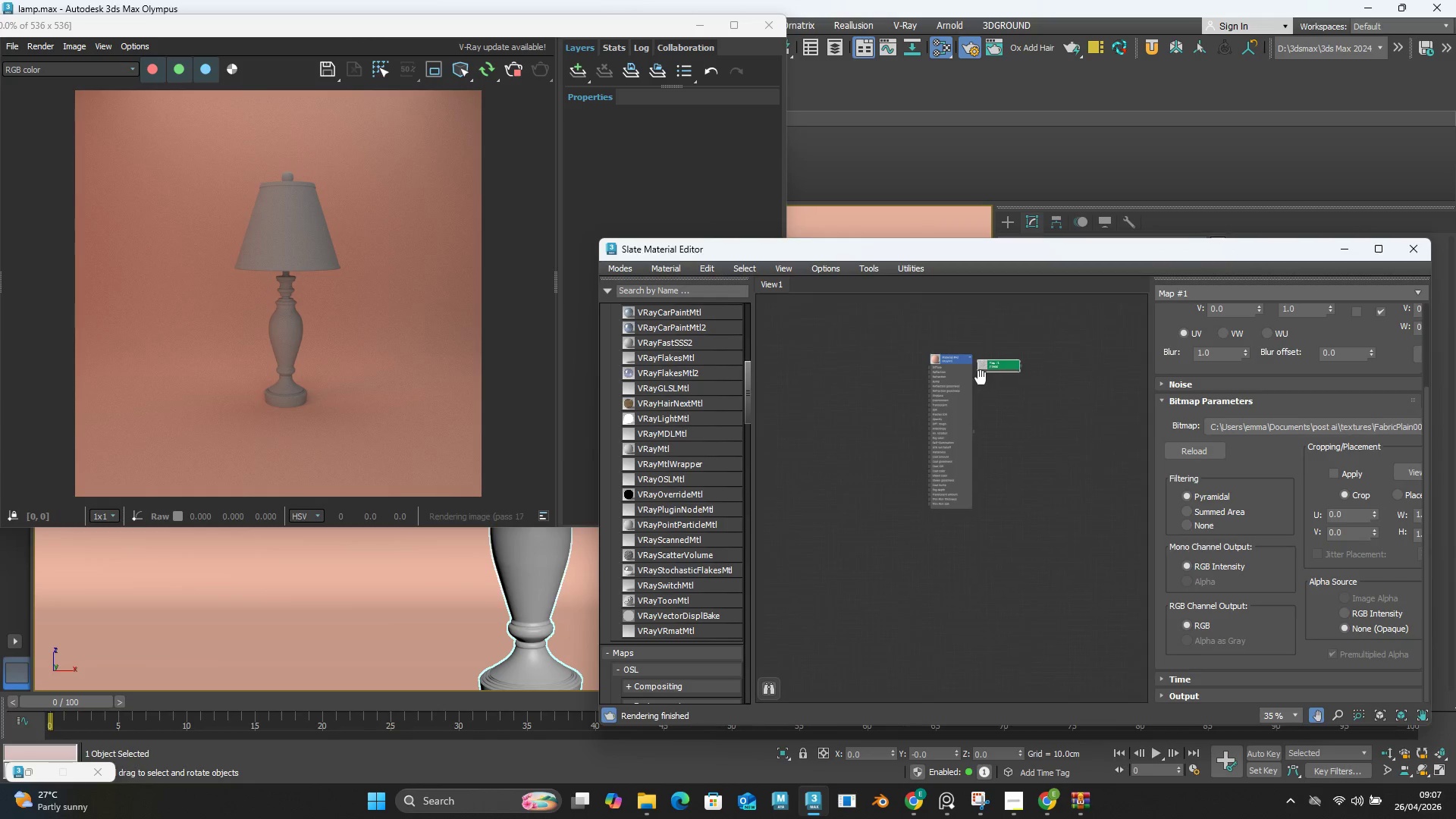 
scroll: coordinate [1006, 354], scroll_direction: up, amount: 15.0
 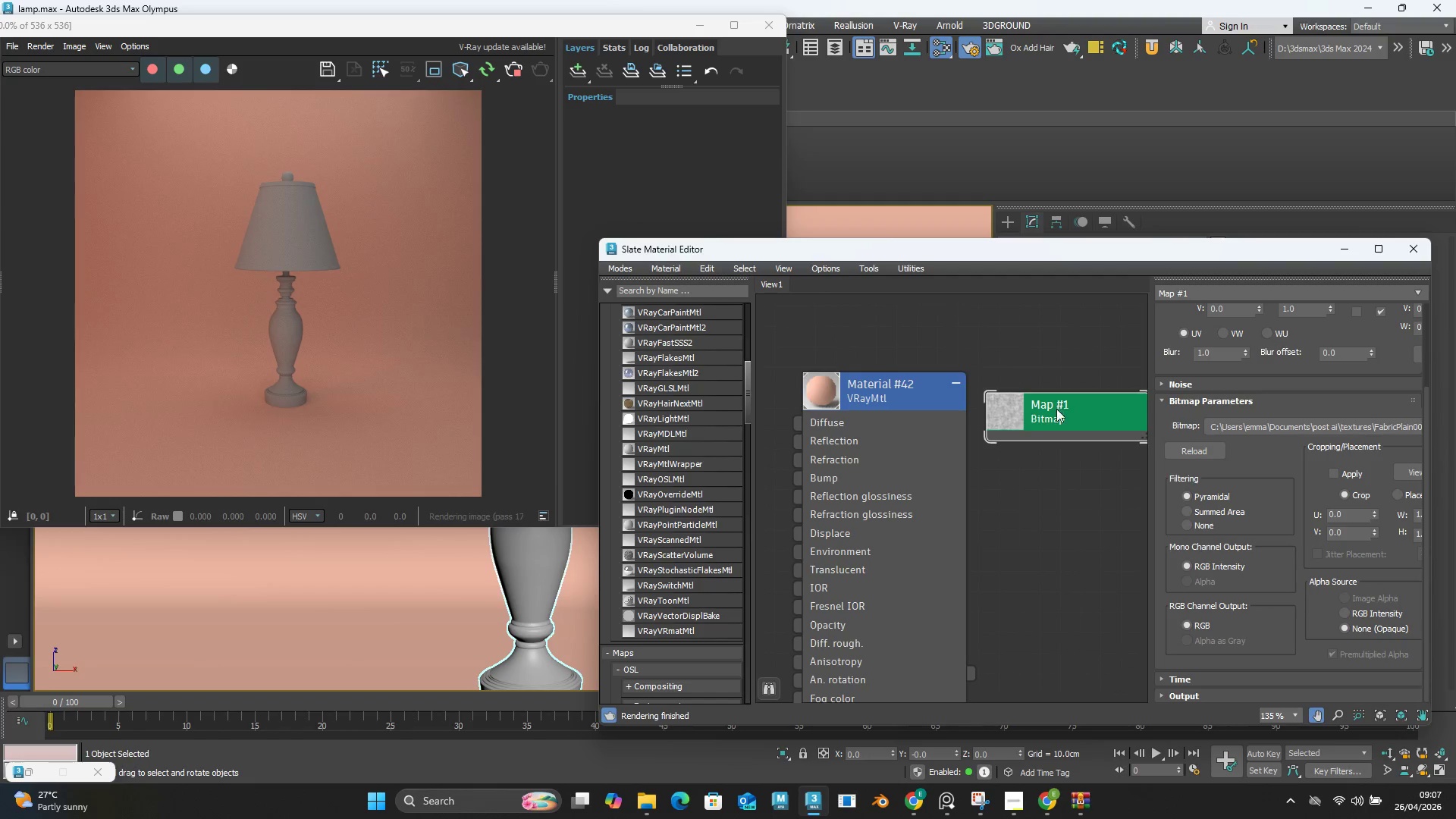 
left_click_drag(start_coordinate=[1055, 412], to_coordinate=[977, 339])
 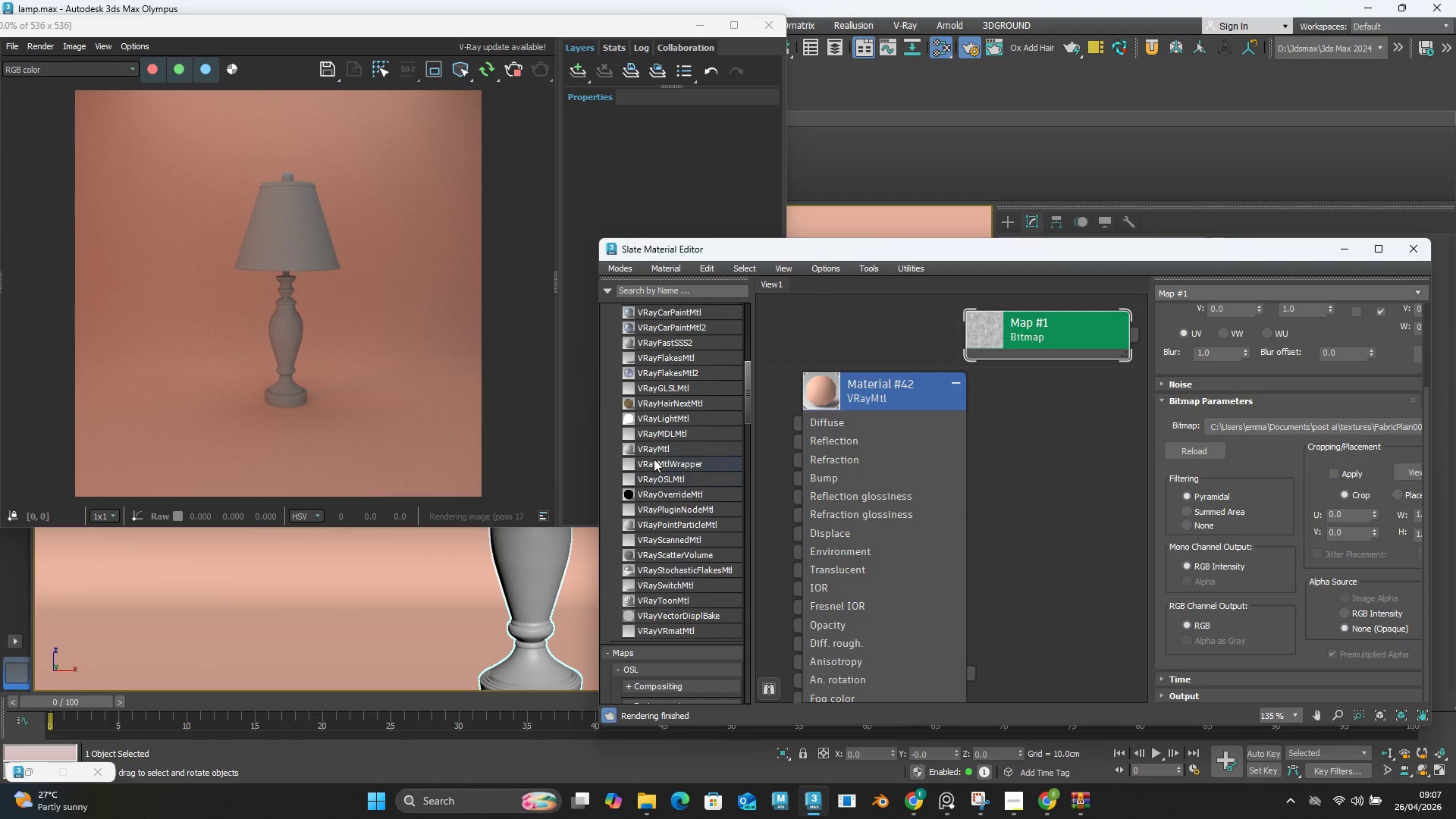 
left_click_drag(start_coordinate=[657, 447], to_coordinate=[1125, 417])
 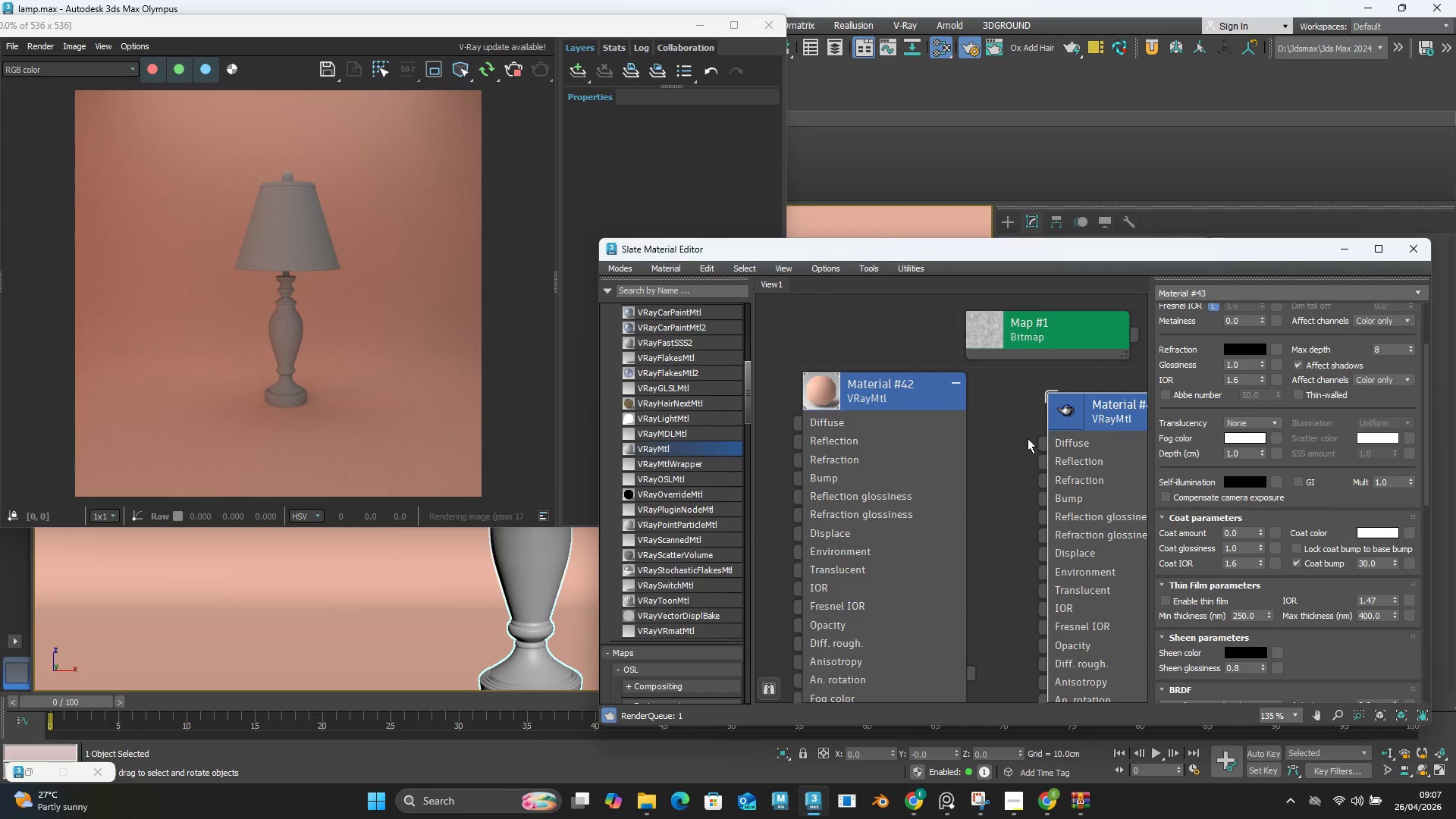 
scroll: coordinate [1025, 443], scroll_direction: down, amount: 7.0
 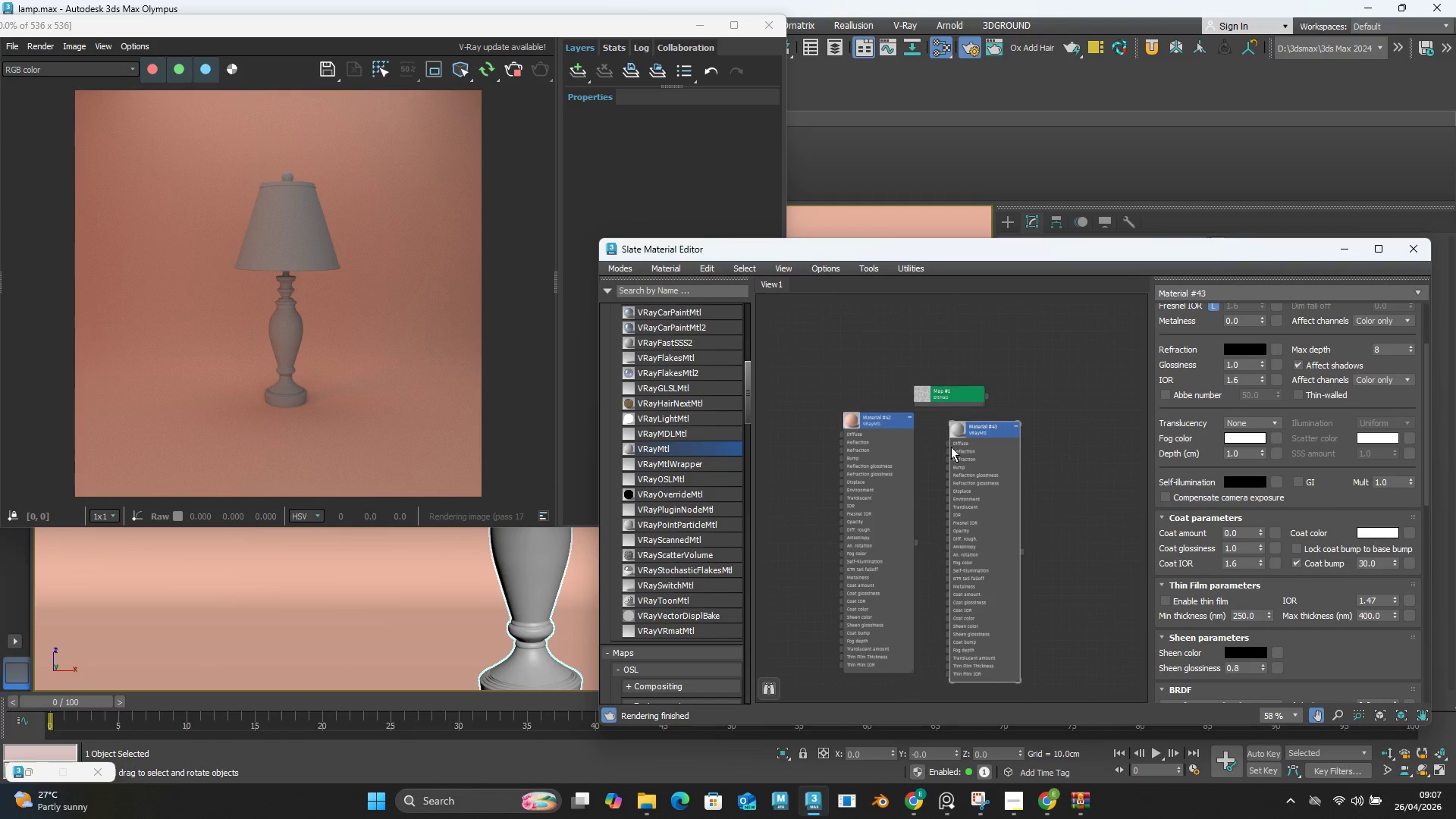 
left_click_drag(start_coordinate=[1007, 449], to_coordinate=[1087, 418])
 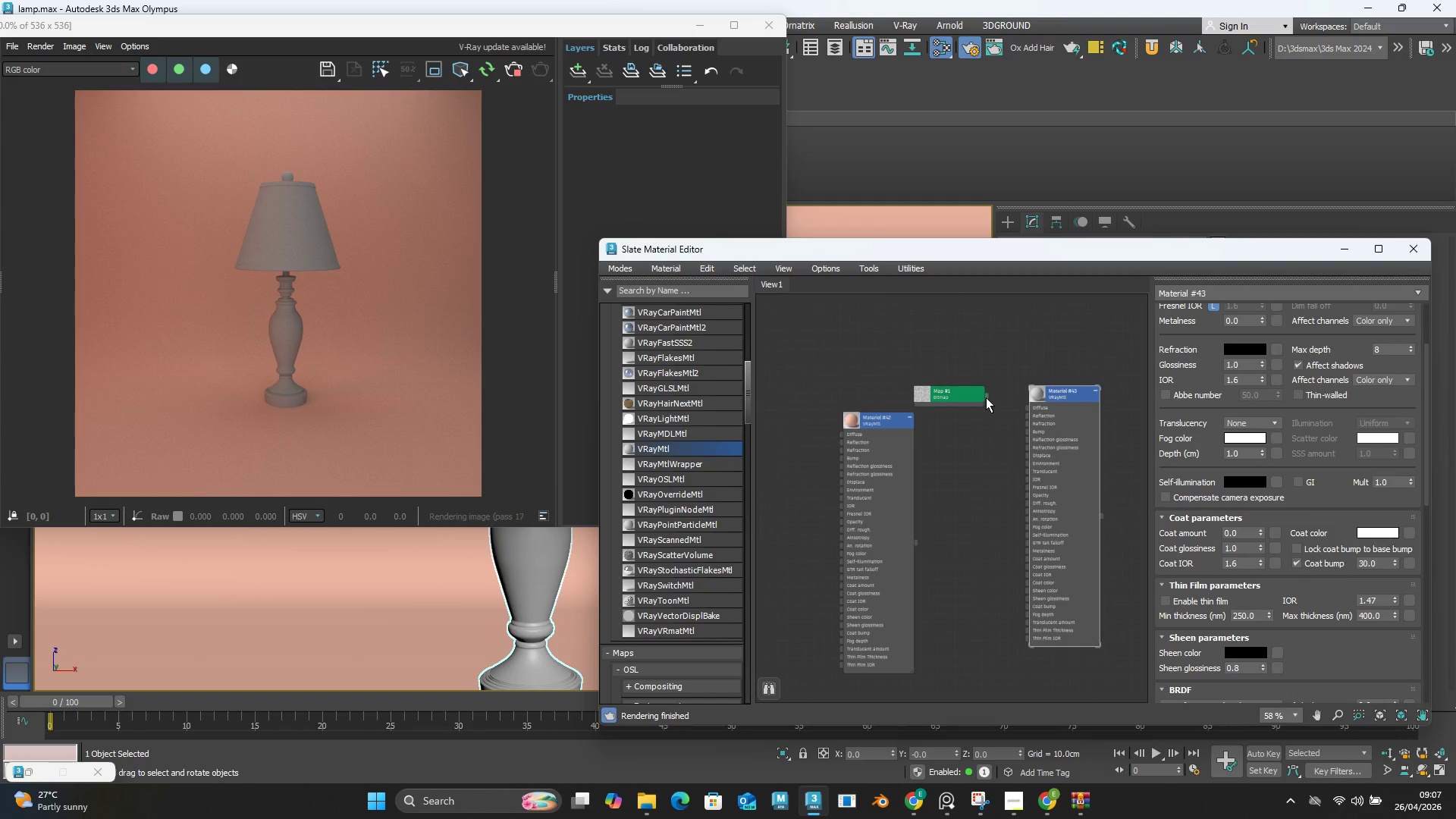 
left_click_drag(start_coordinate=[986, 397], to_coordinate=[1041, 406])
 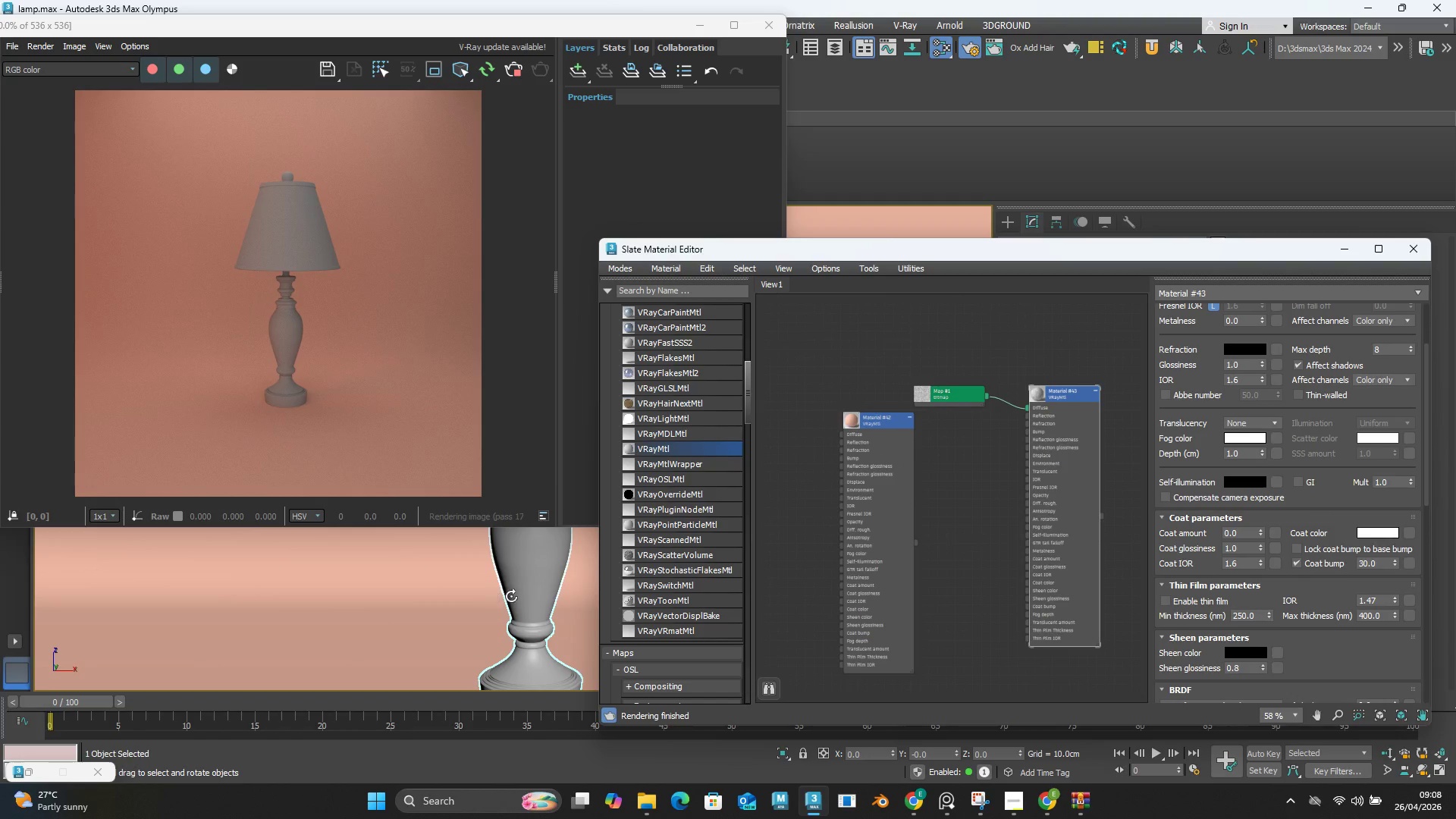 
left_click([519, 591])
 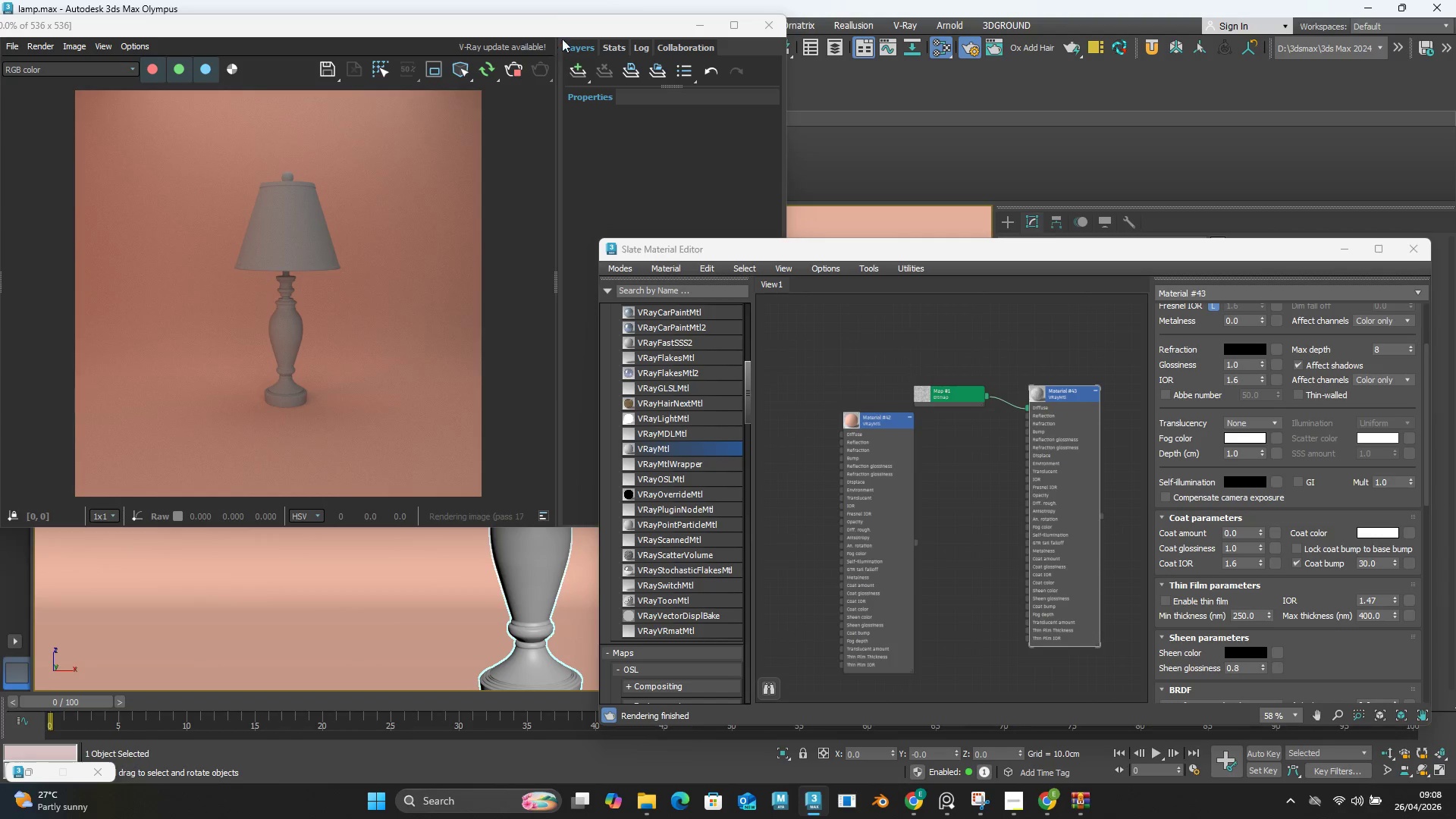 
left_click_drag(start_coordinate=[555, 15], to_coordinate=[521, 87])
 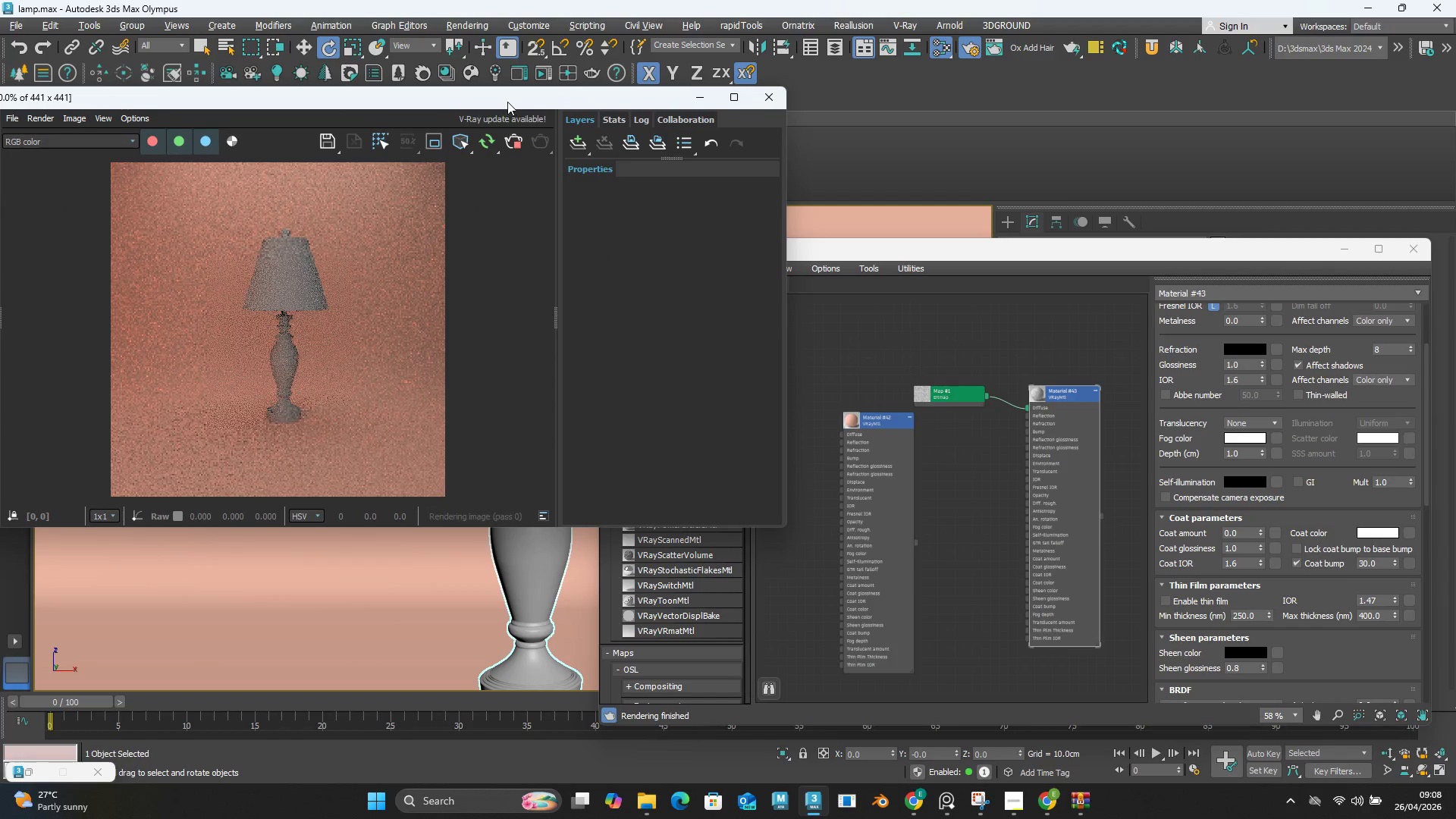 
left_click_drag(start_coordinate=[507, 102], to_coordinate=[500, 472])
 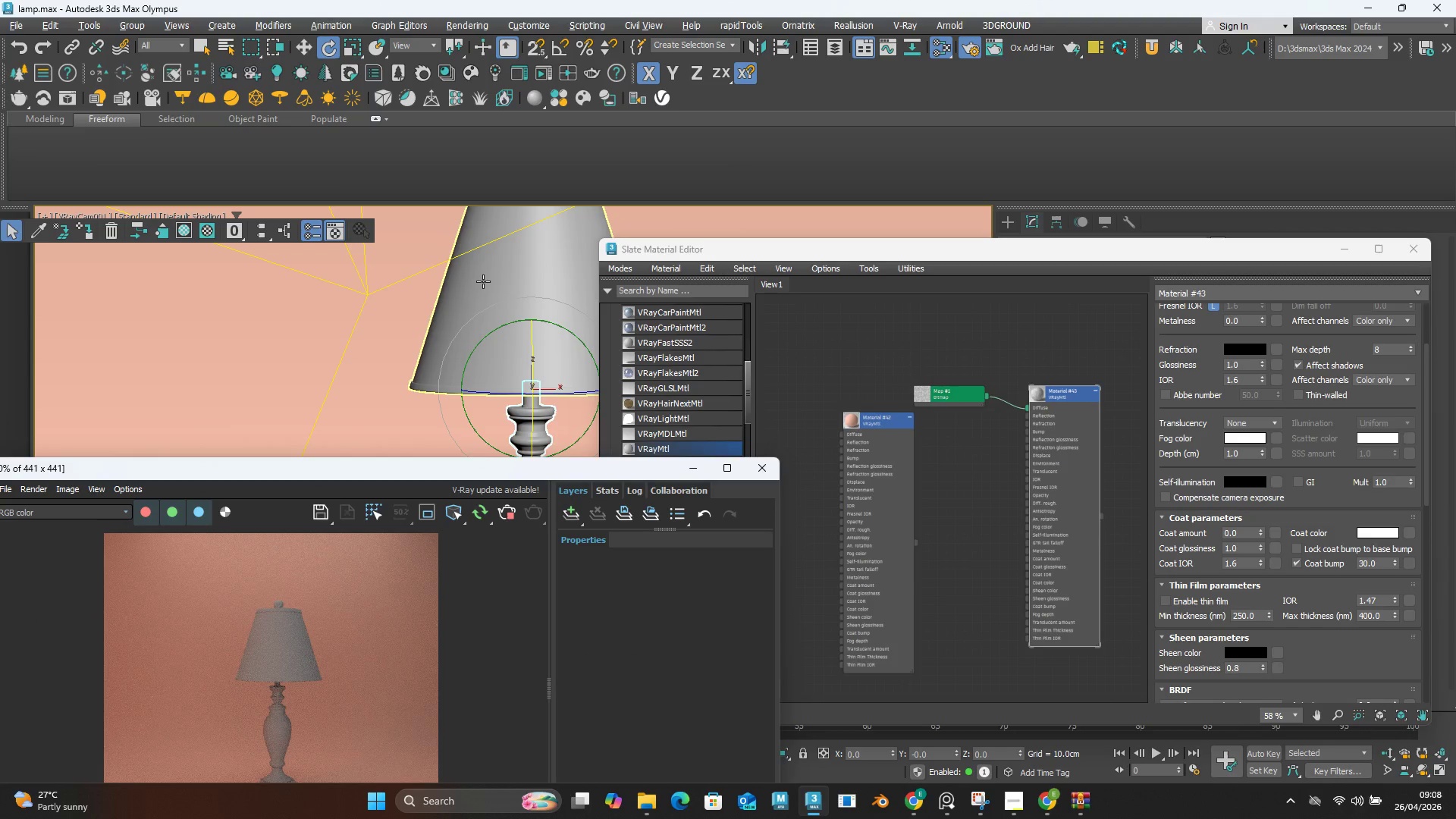 
left_click([483, 281])
 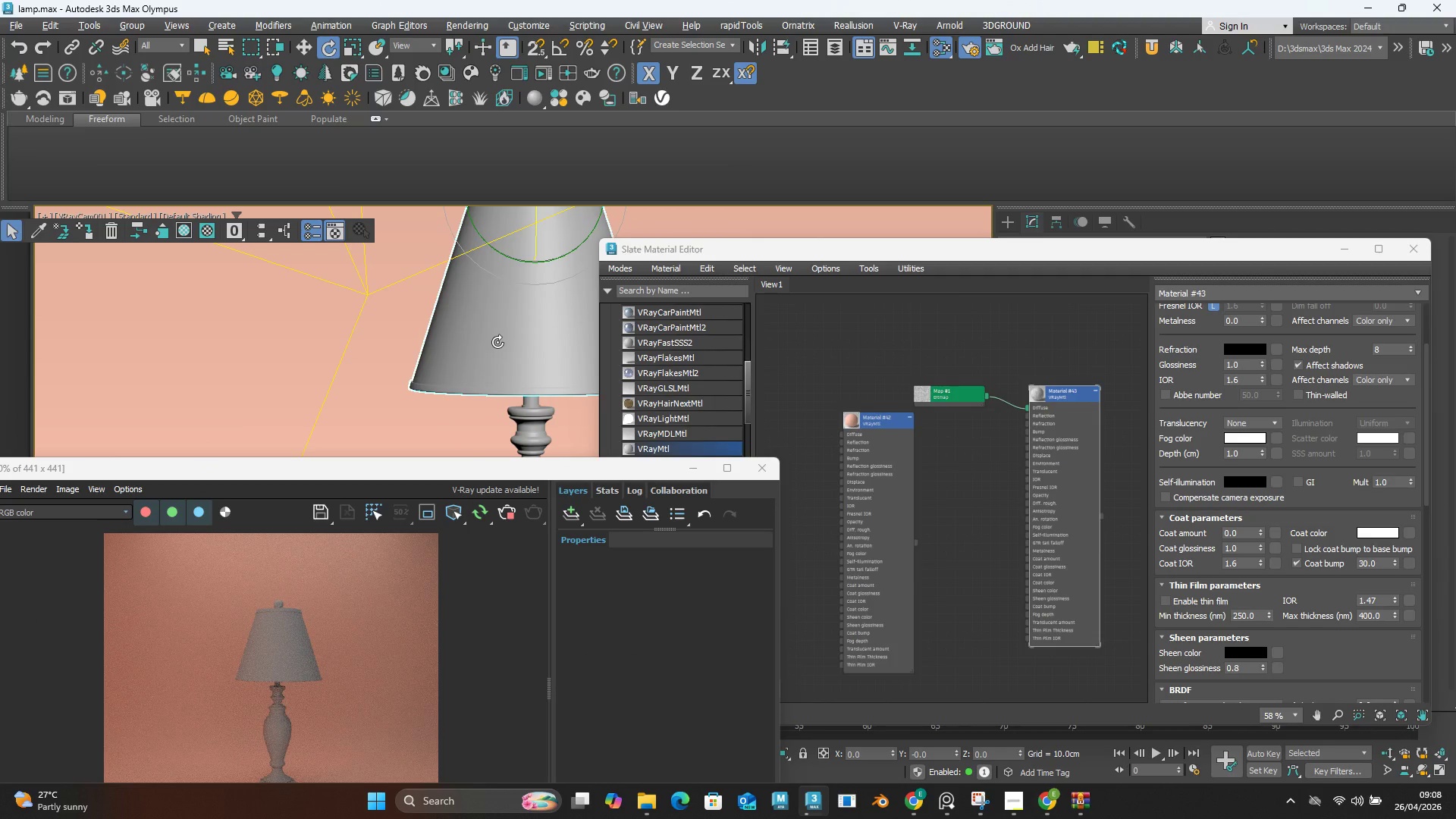 
left_click([1353, 243])
 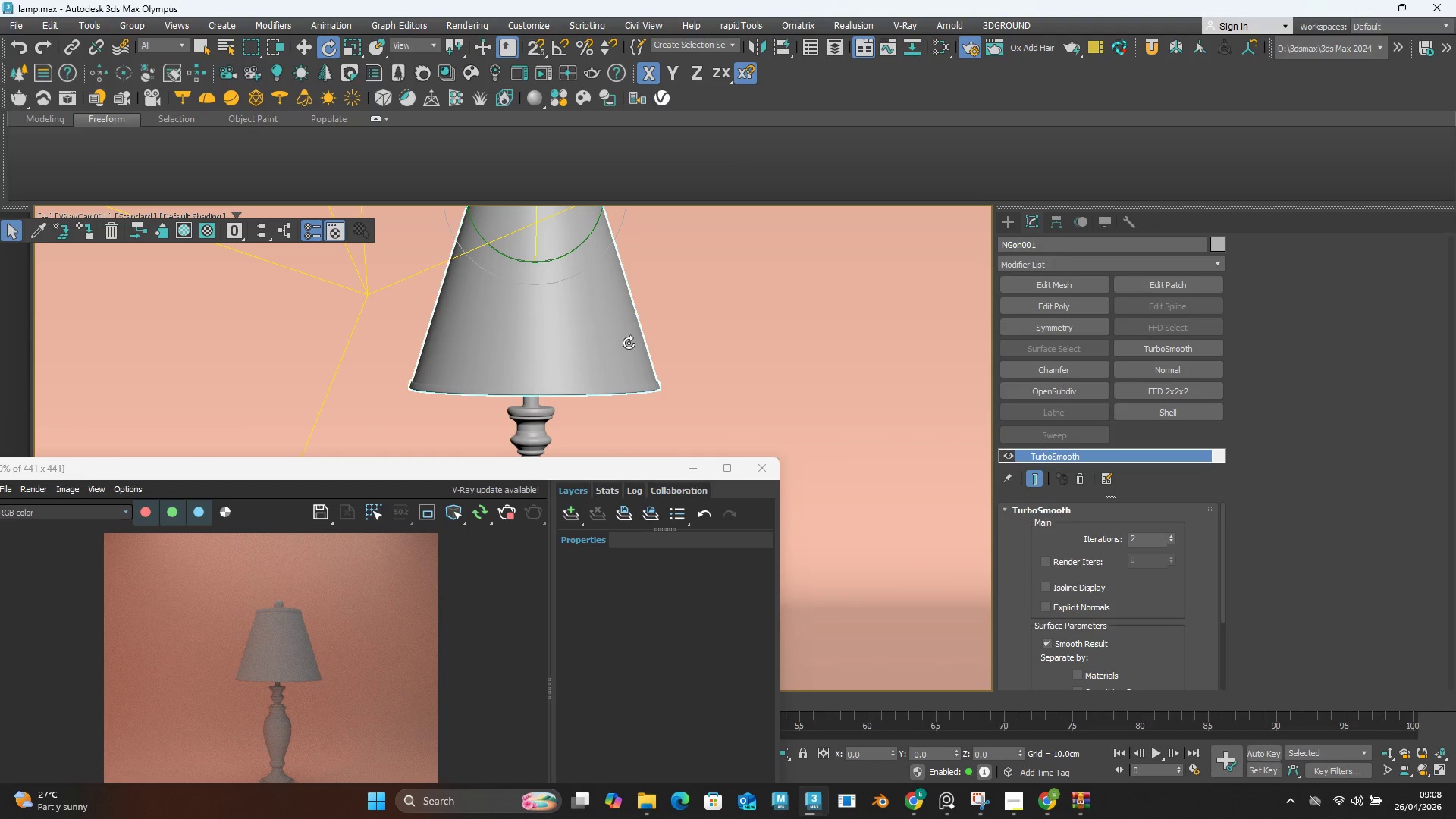 
scroll: coordinate [625, 343], scroll_direction: down, amount: 2.0
 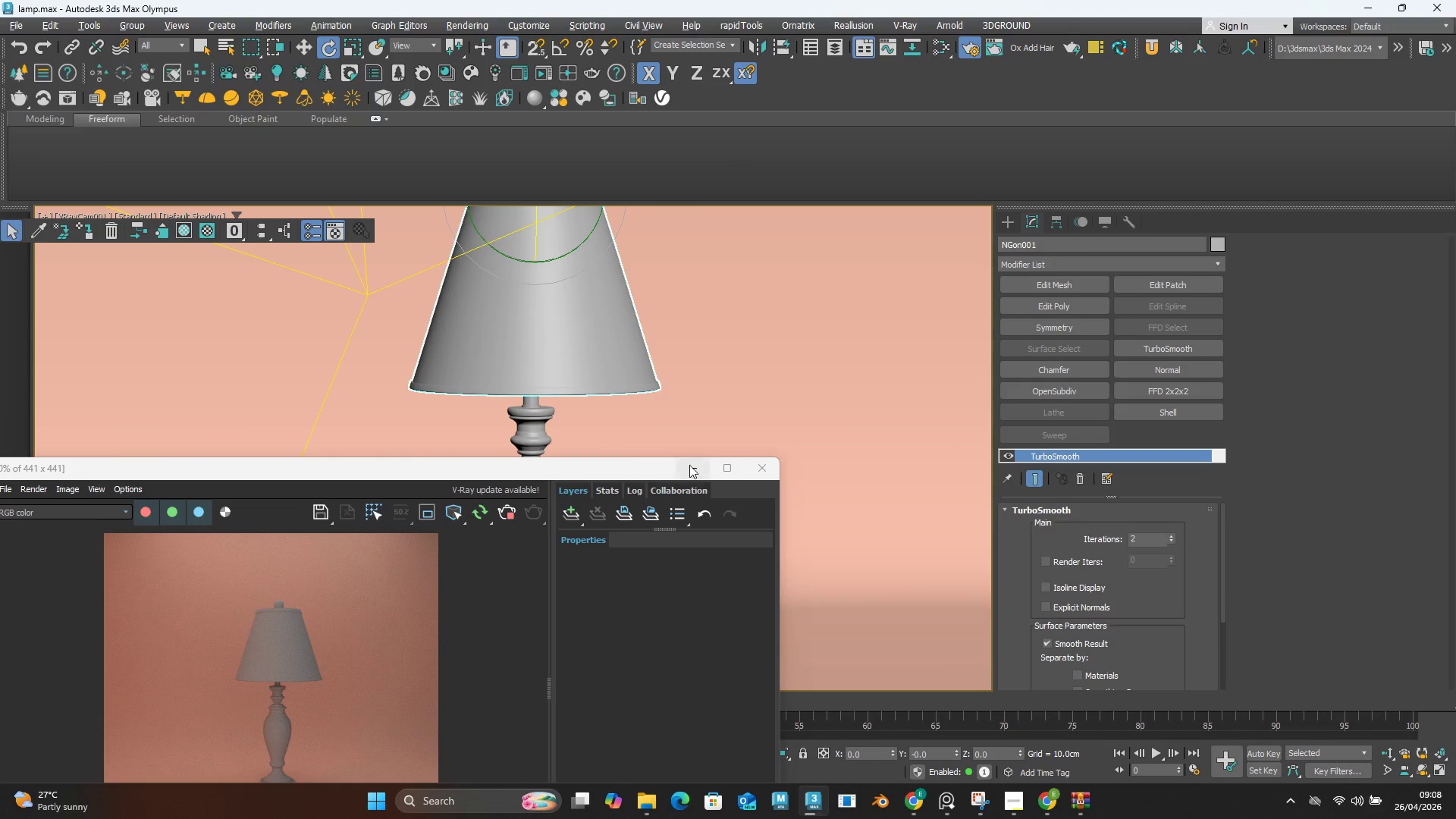 
left_click([690, 460])
 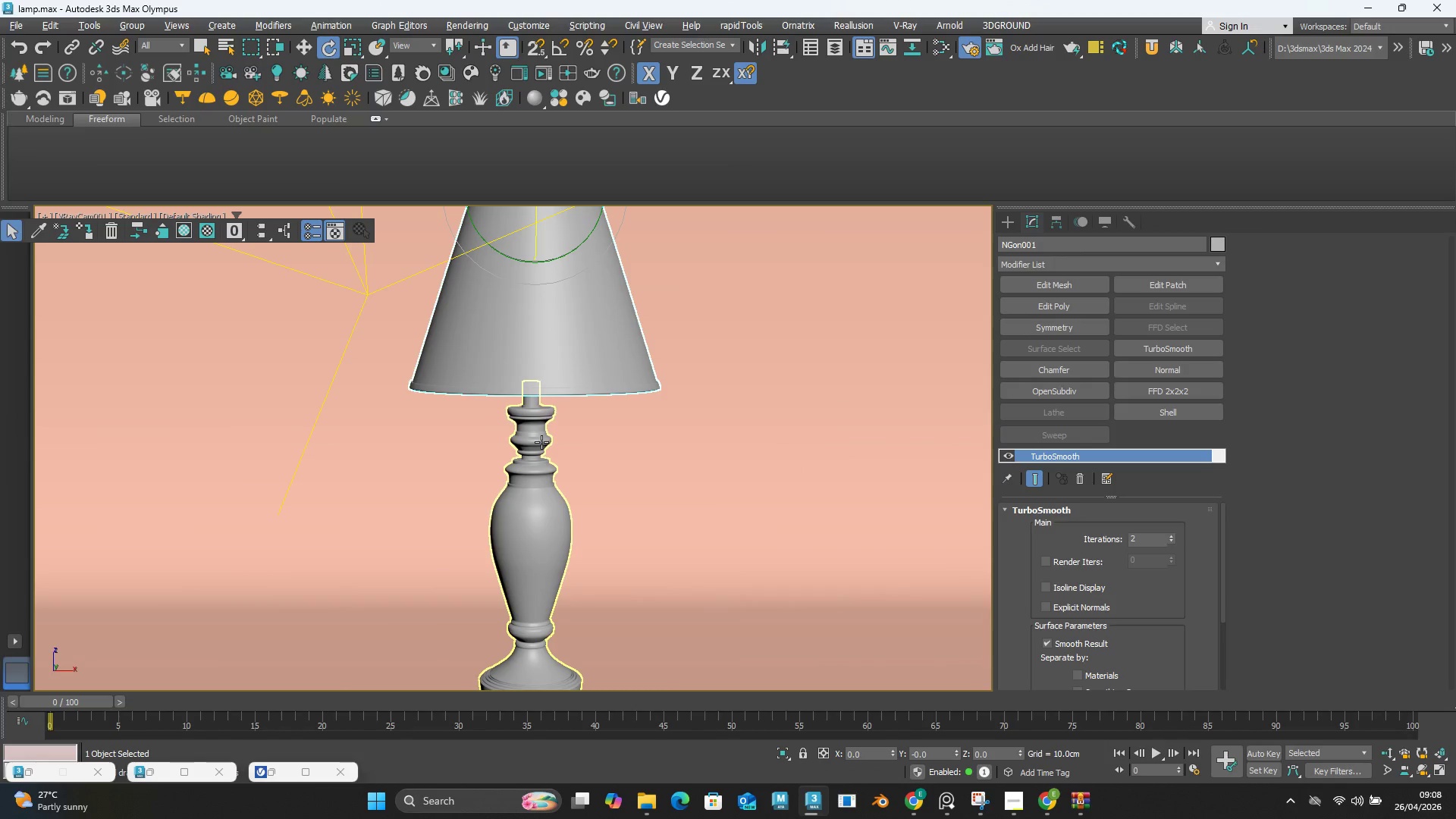 
left_click([536, 442])
 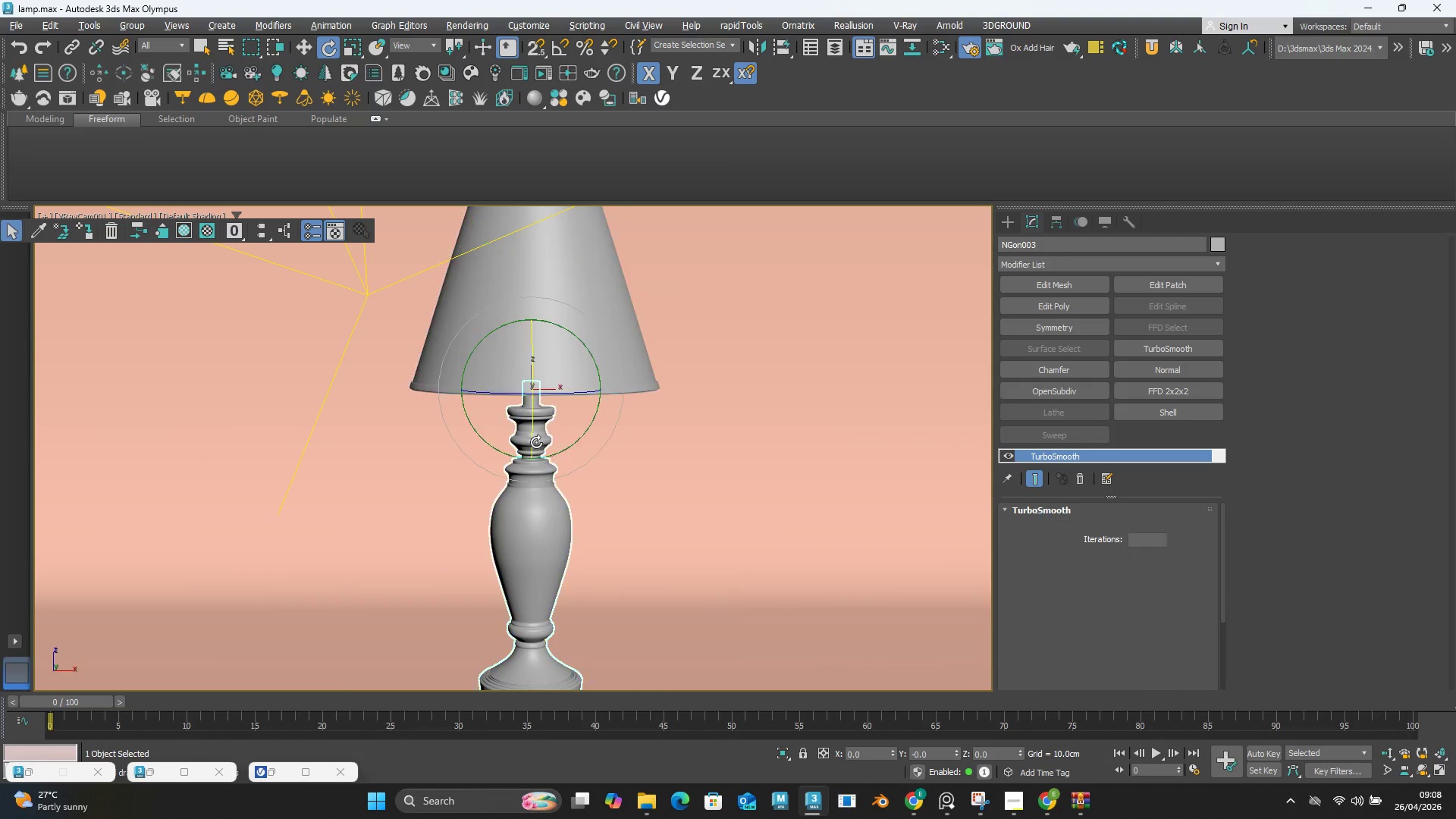 
key(Control+ControlLeft)
 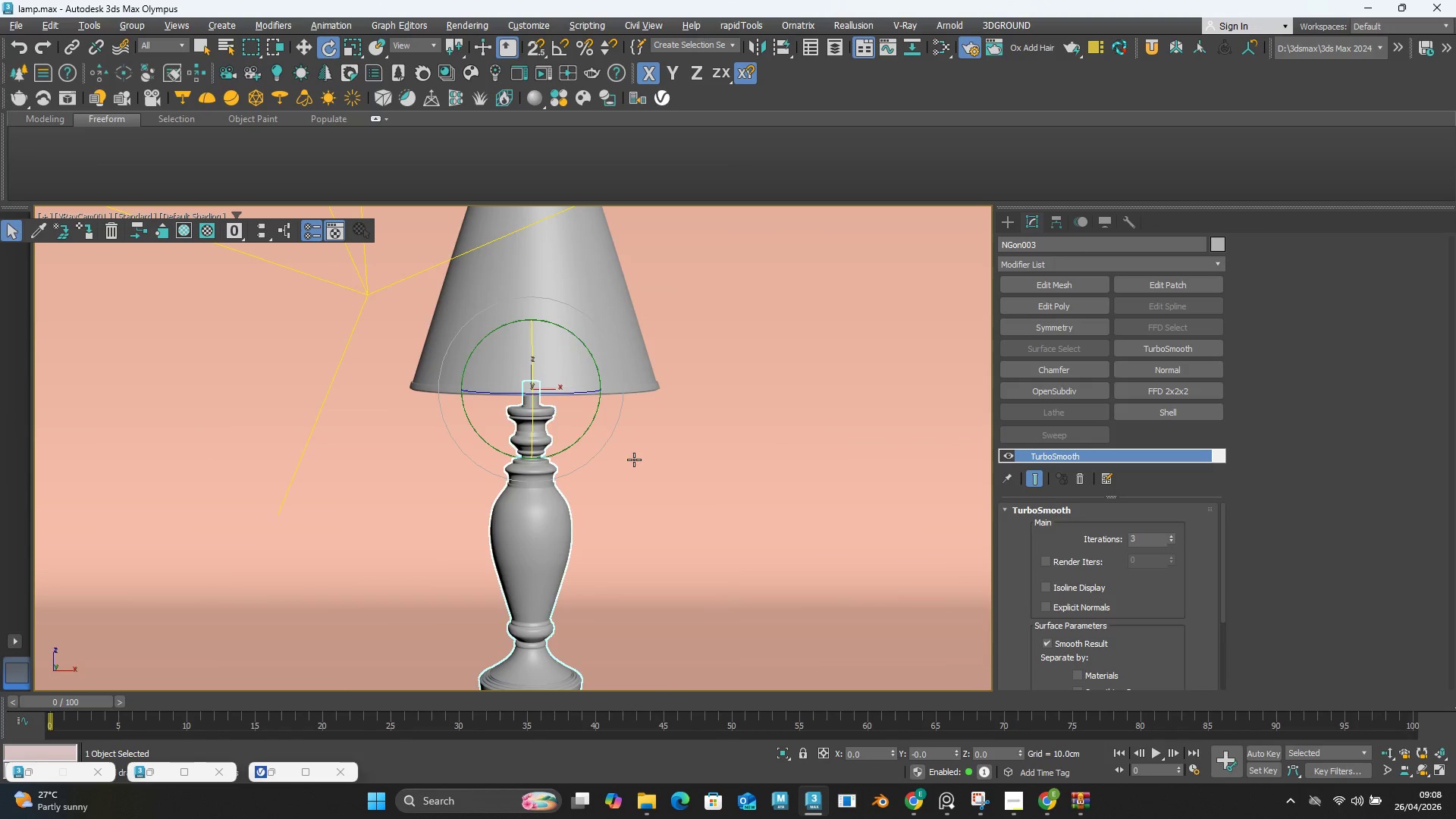 
hold_key(key=AltLeft, duration=0.67)
 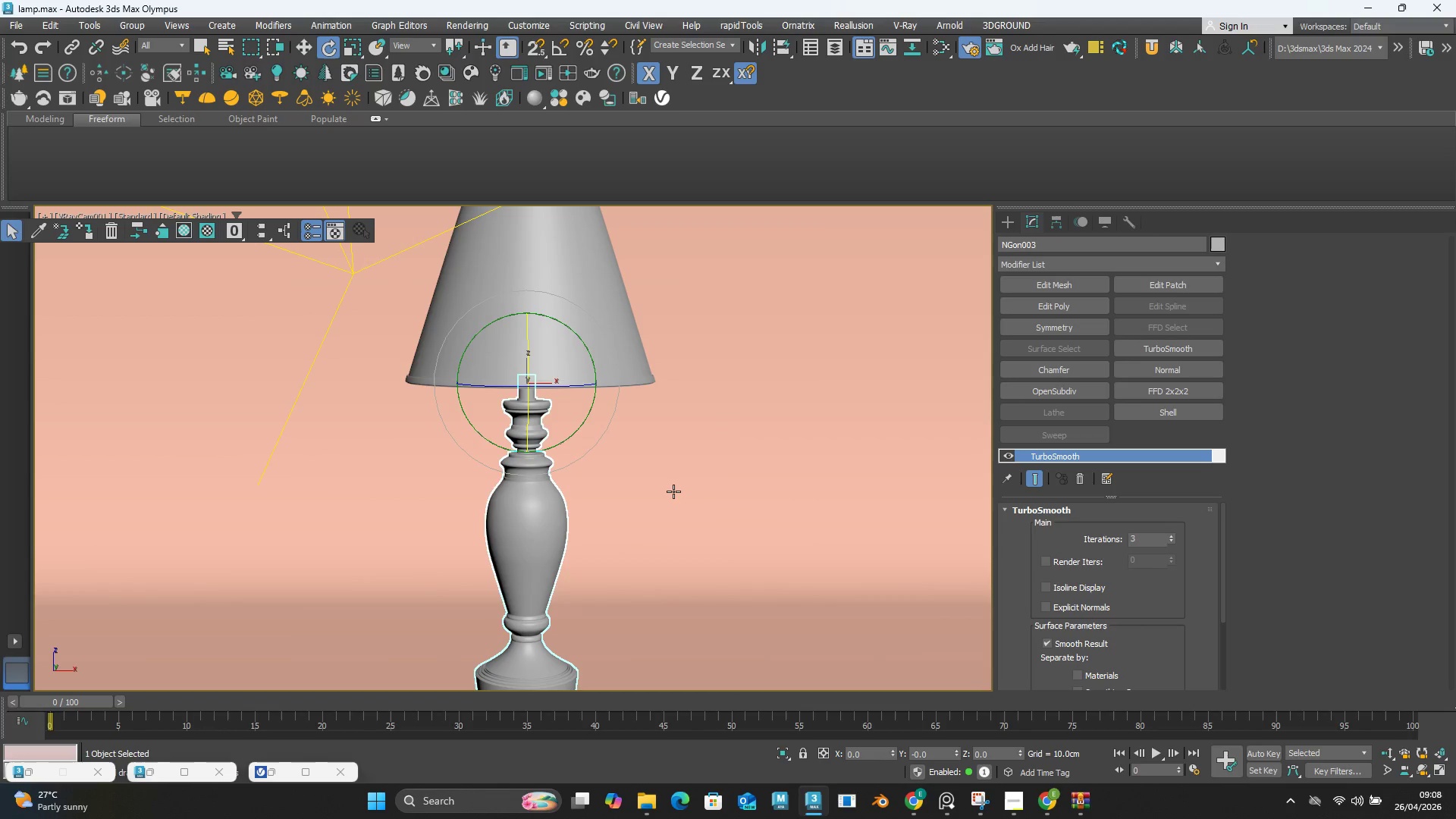 
key(Control+Z)
 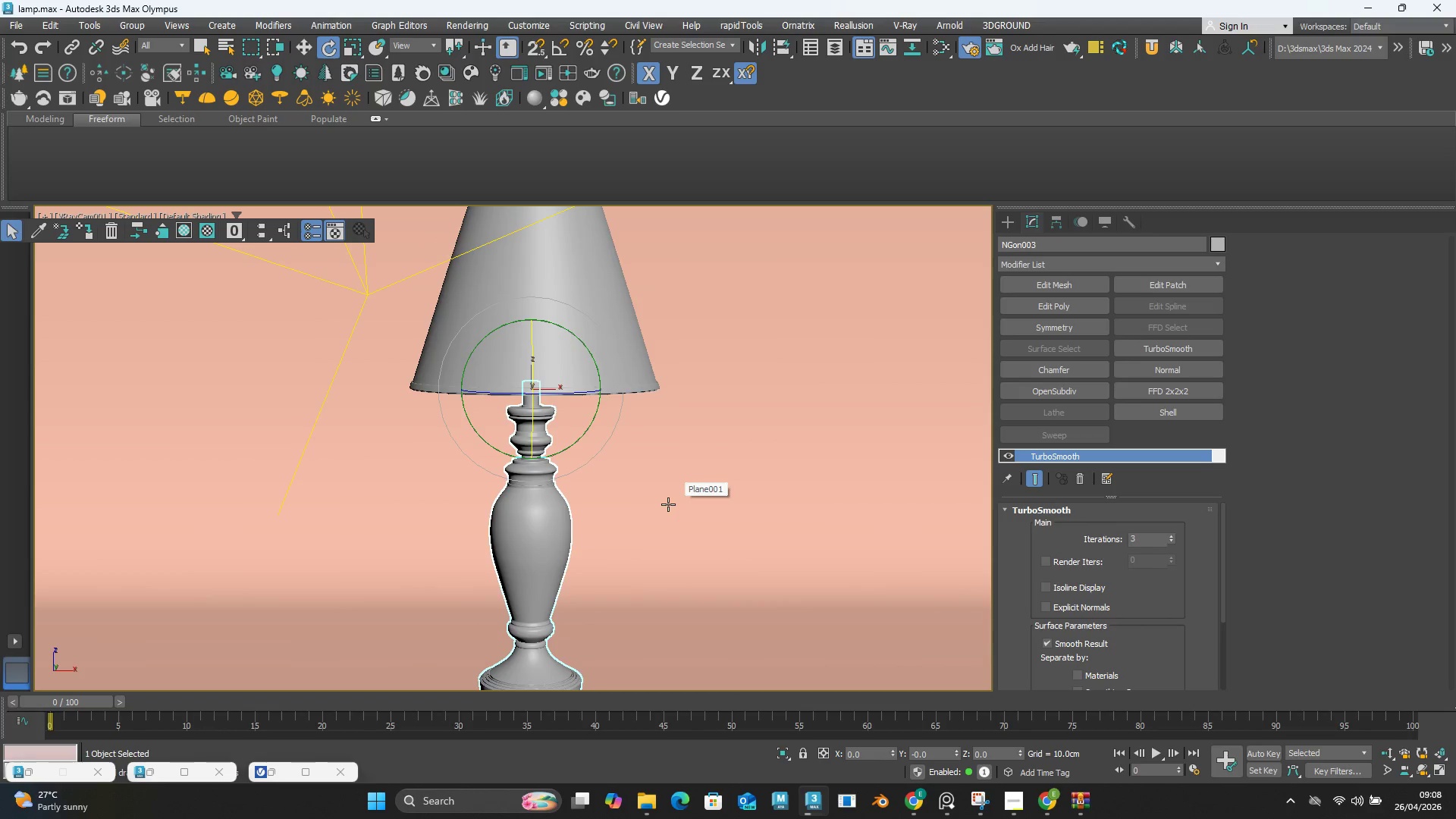 
hold_key(key=AltLeft, duration=0.38)
 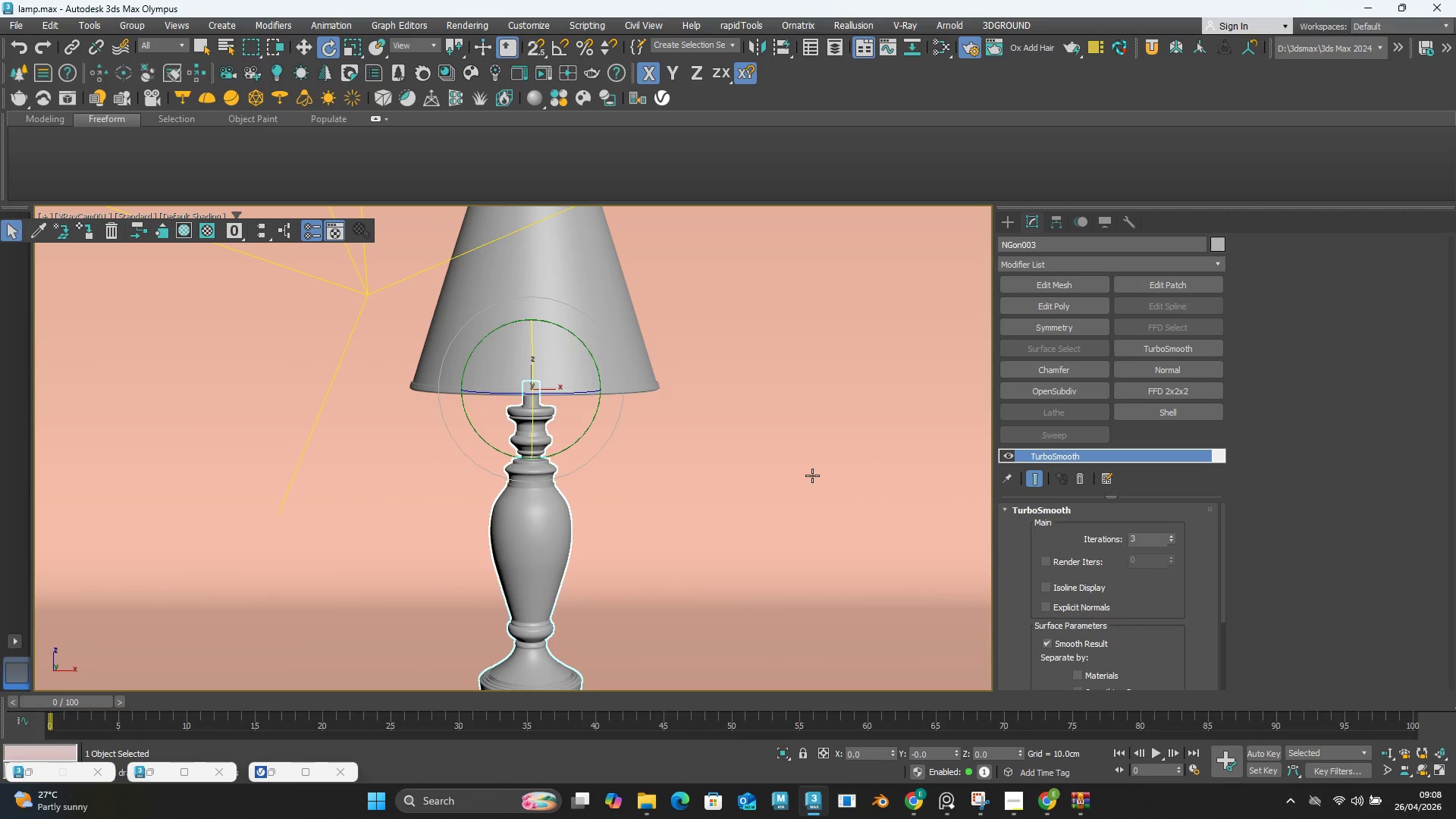 
key(Alt+W)
 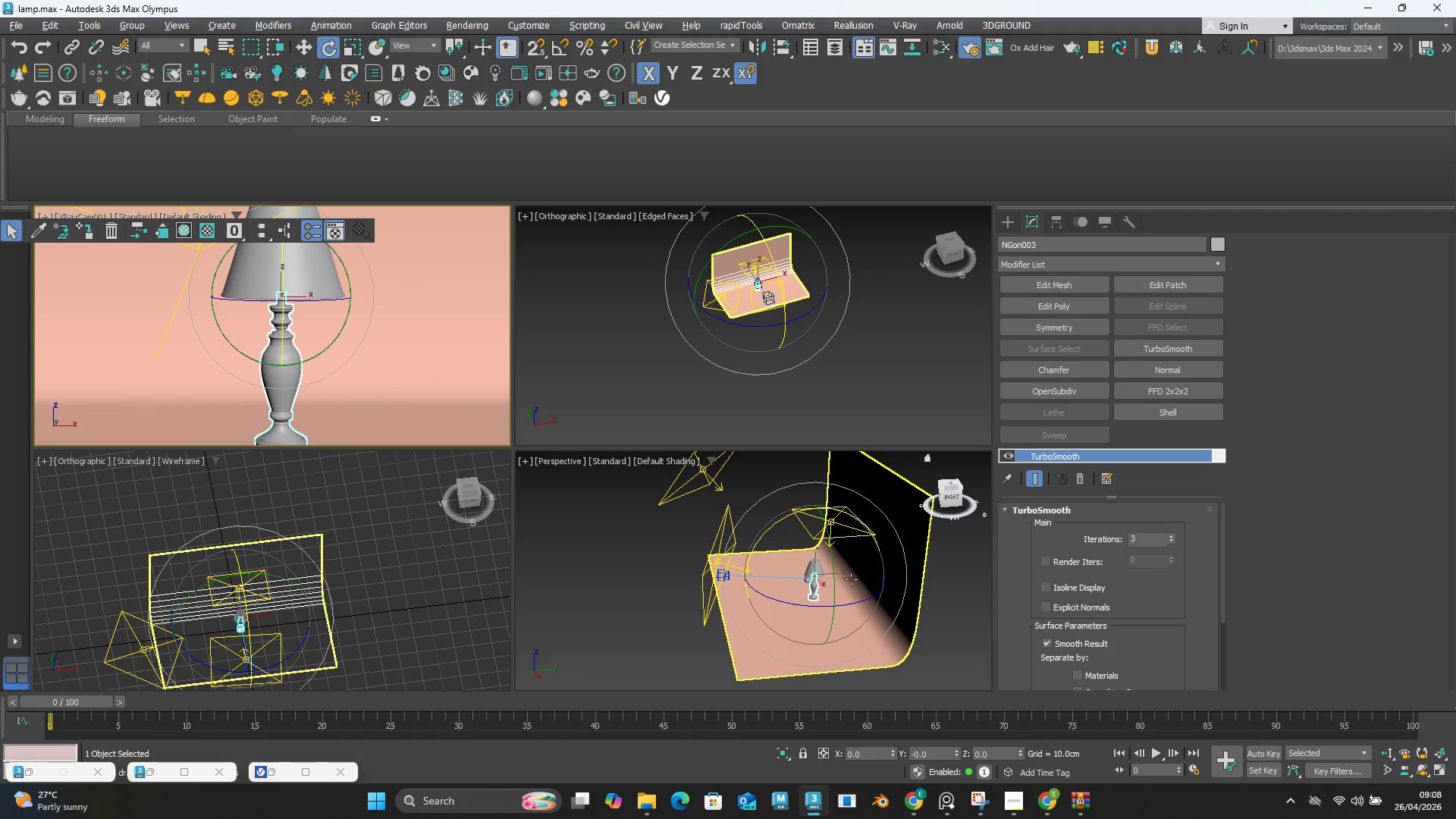 
hold_key(key=AltLeft, duration=1.51)
 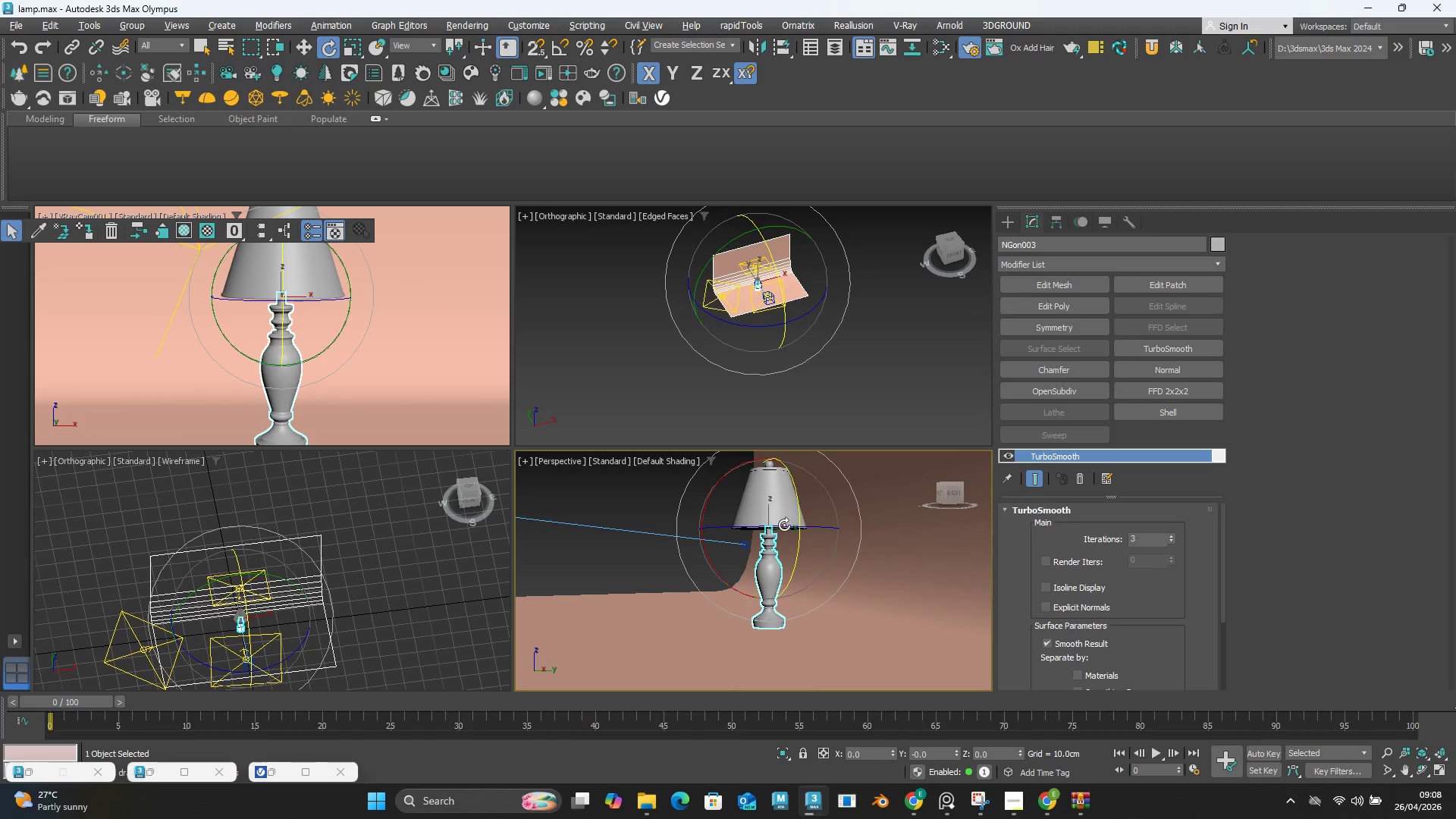 
scroll: coordinate [827, 592], scroll_direction: up, amount: 5.0
 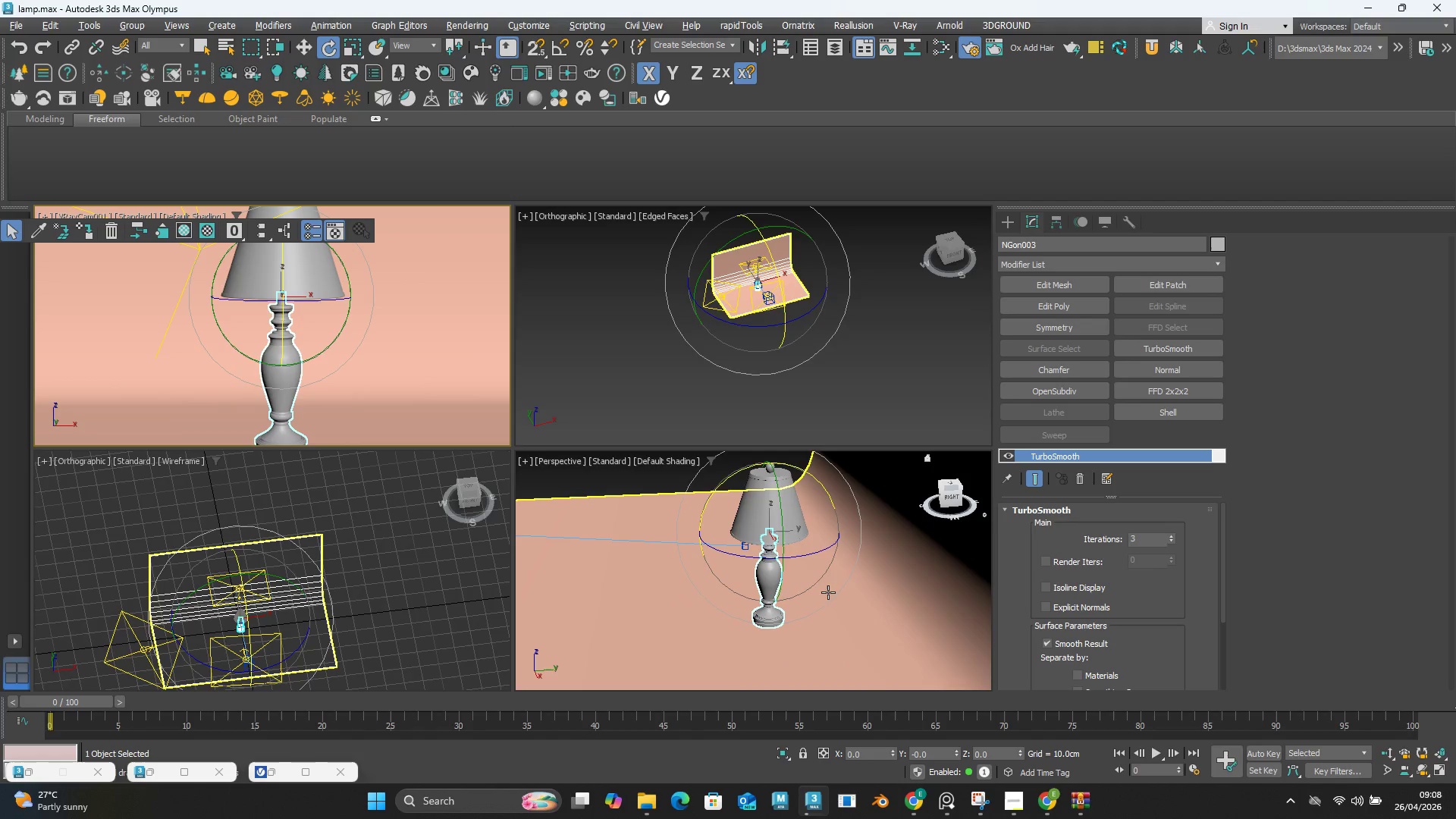 
hold_key(key=AltLeft, duration=0.66)
 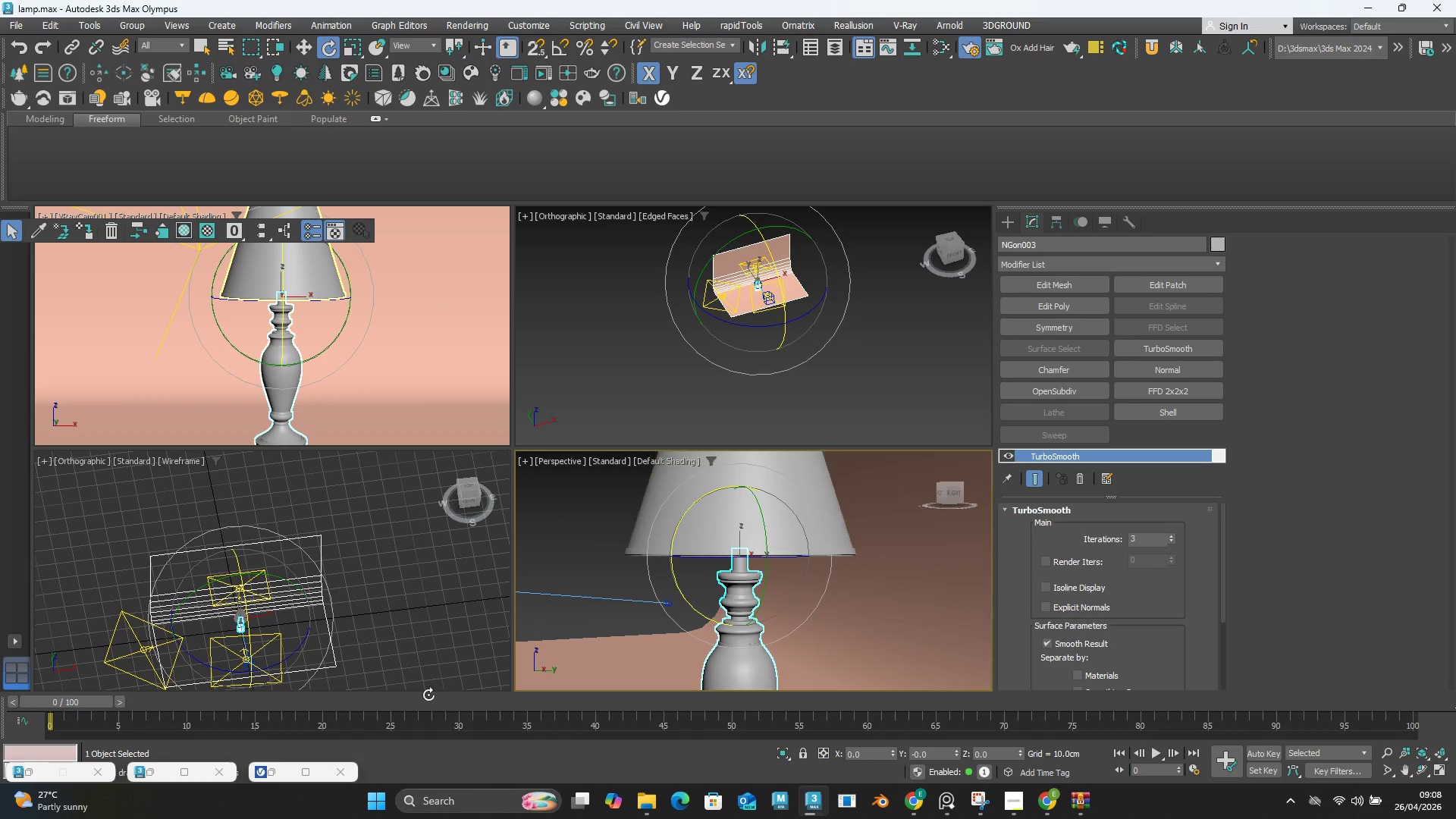 
hold_key(key=AltLeft, duration=5.12)
scroll: coordinate [783, 516], scroll_direction: up, amount: 3.0
 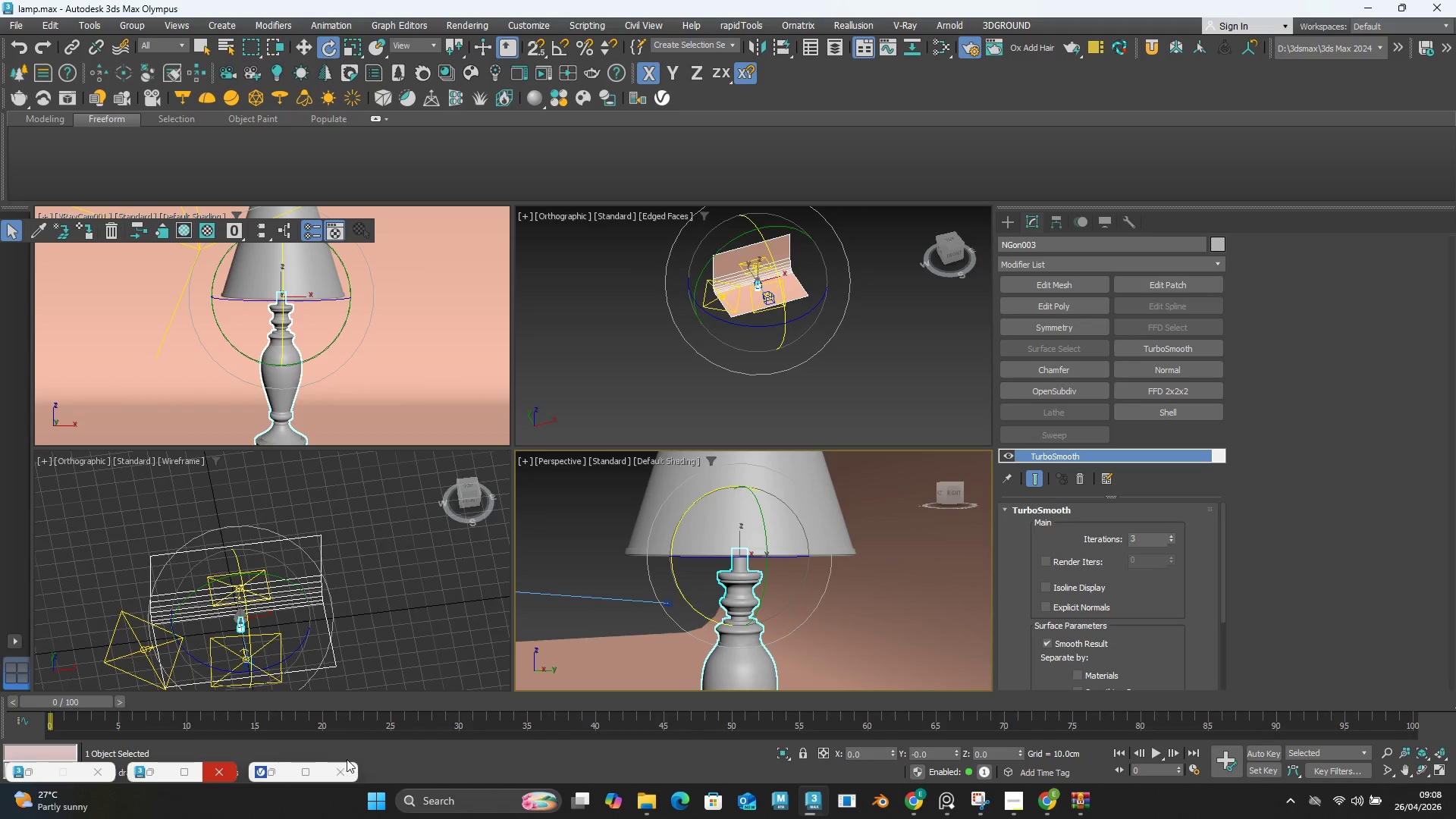 
left_click([340, 774])
 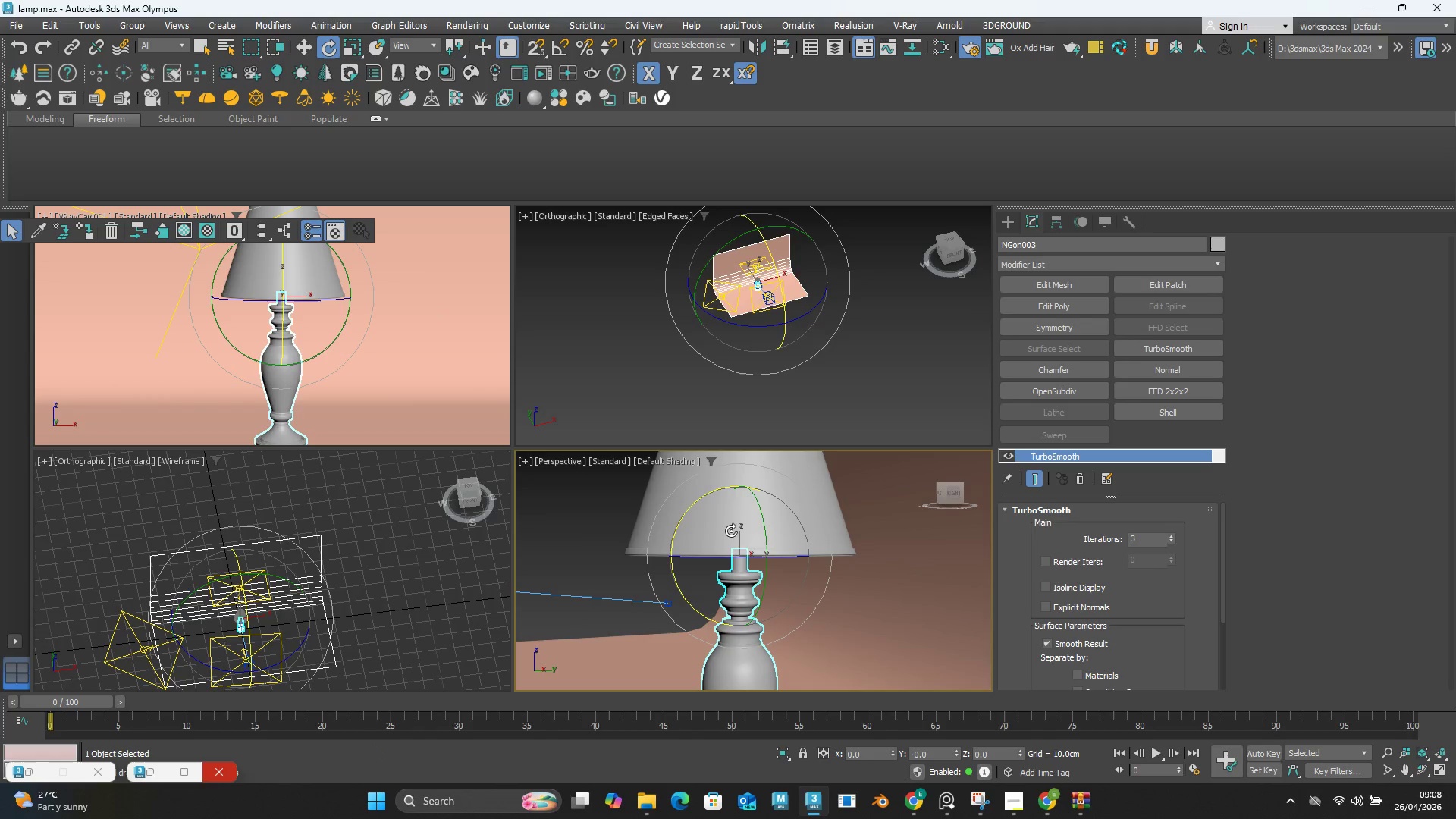 
left_click([730, 527])
 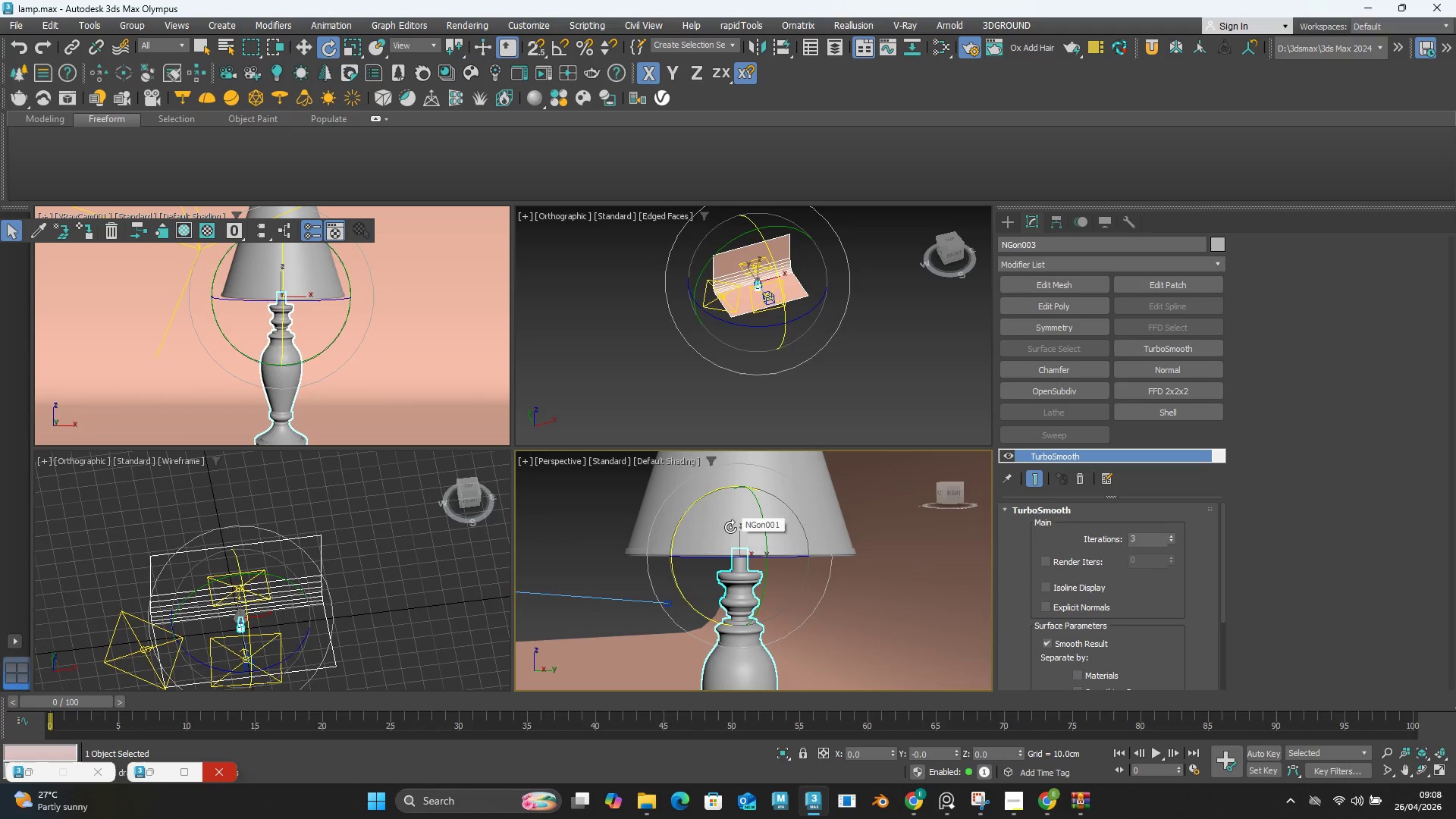 
key(W)
 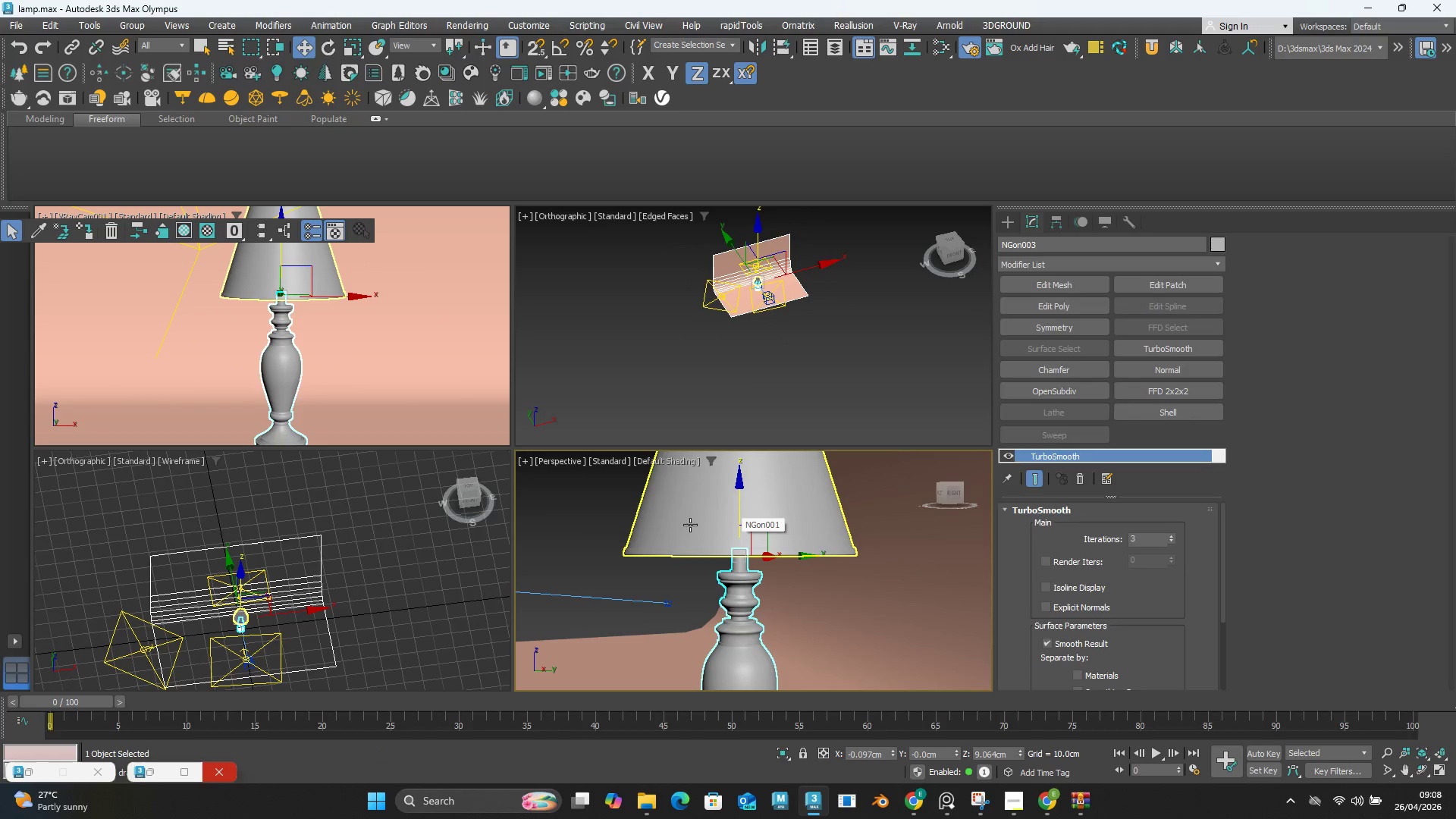 
left_click([690, 525])
 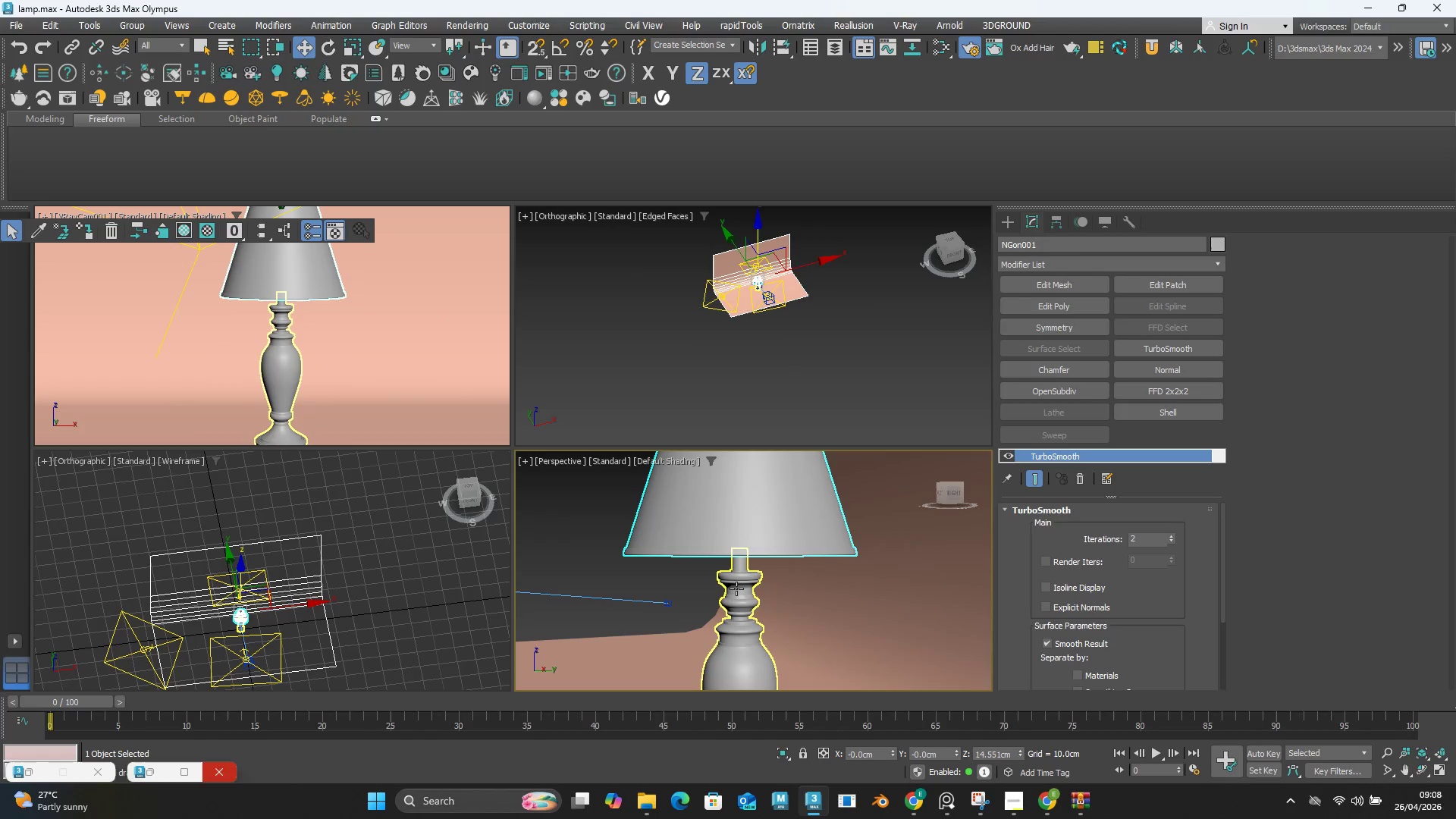 
hold_key(key=ControlLeft, duration=0.5)
left_click([742, 588])
 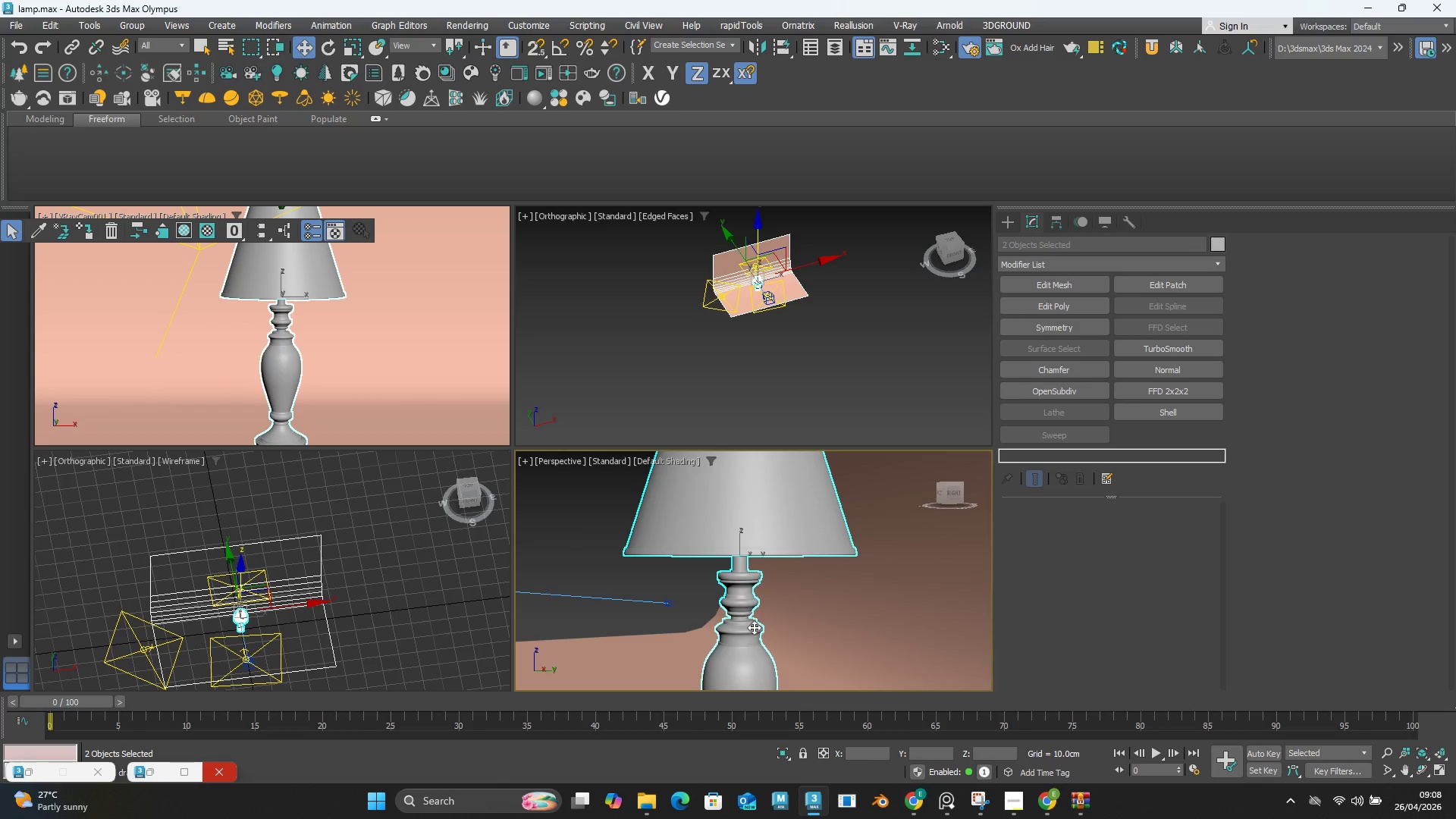 
hold_key(key=AltLeft, duration=0.61)
 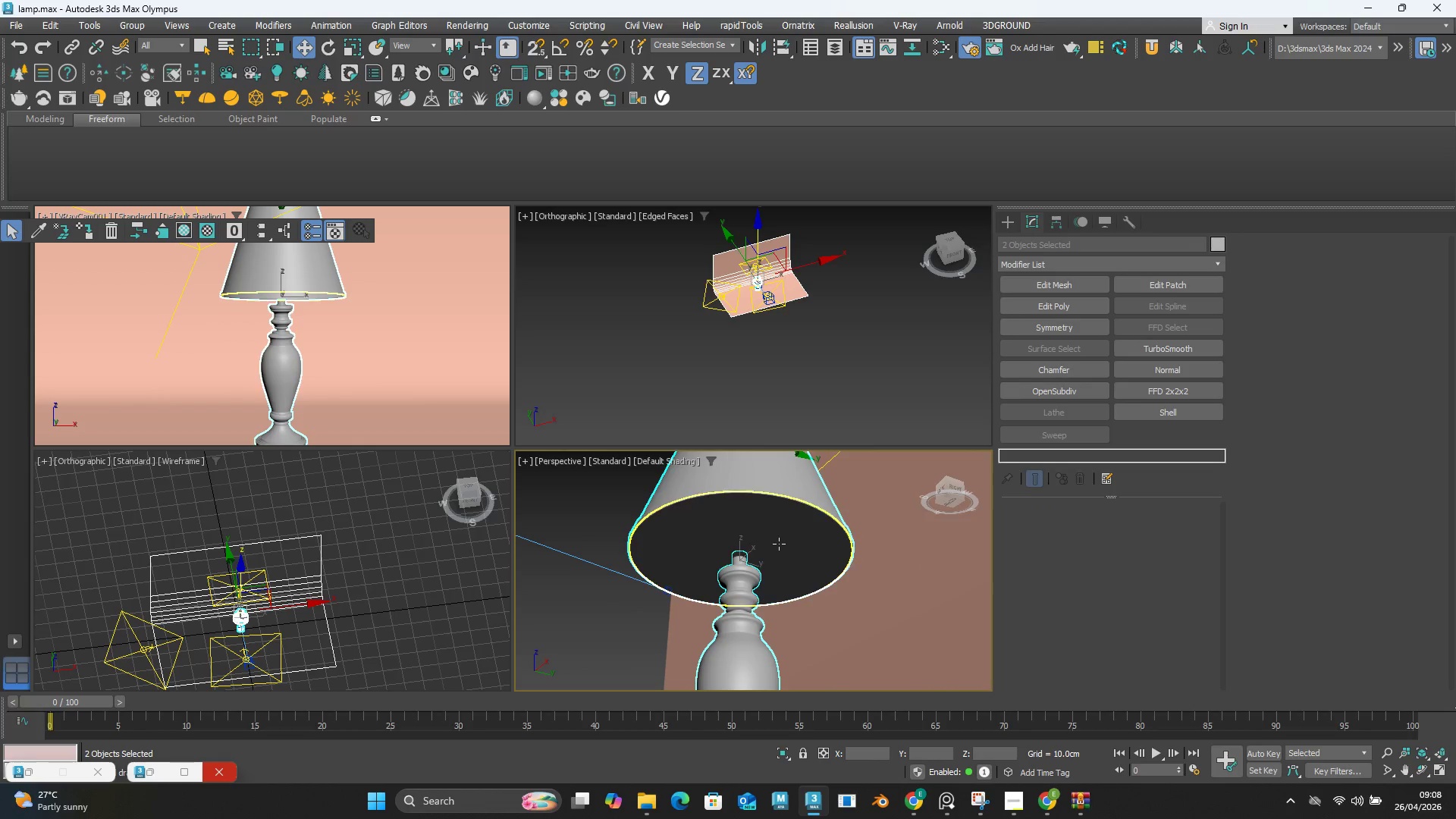 
hold_key(key=ControlLeft, duration=0.44)
left_click([779, 544])
 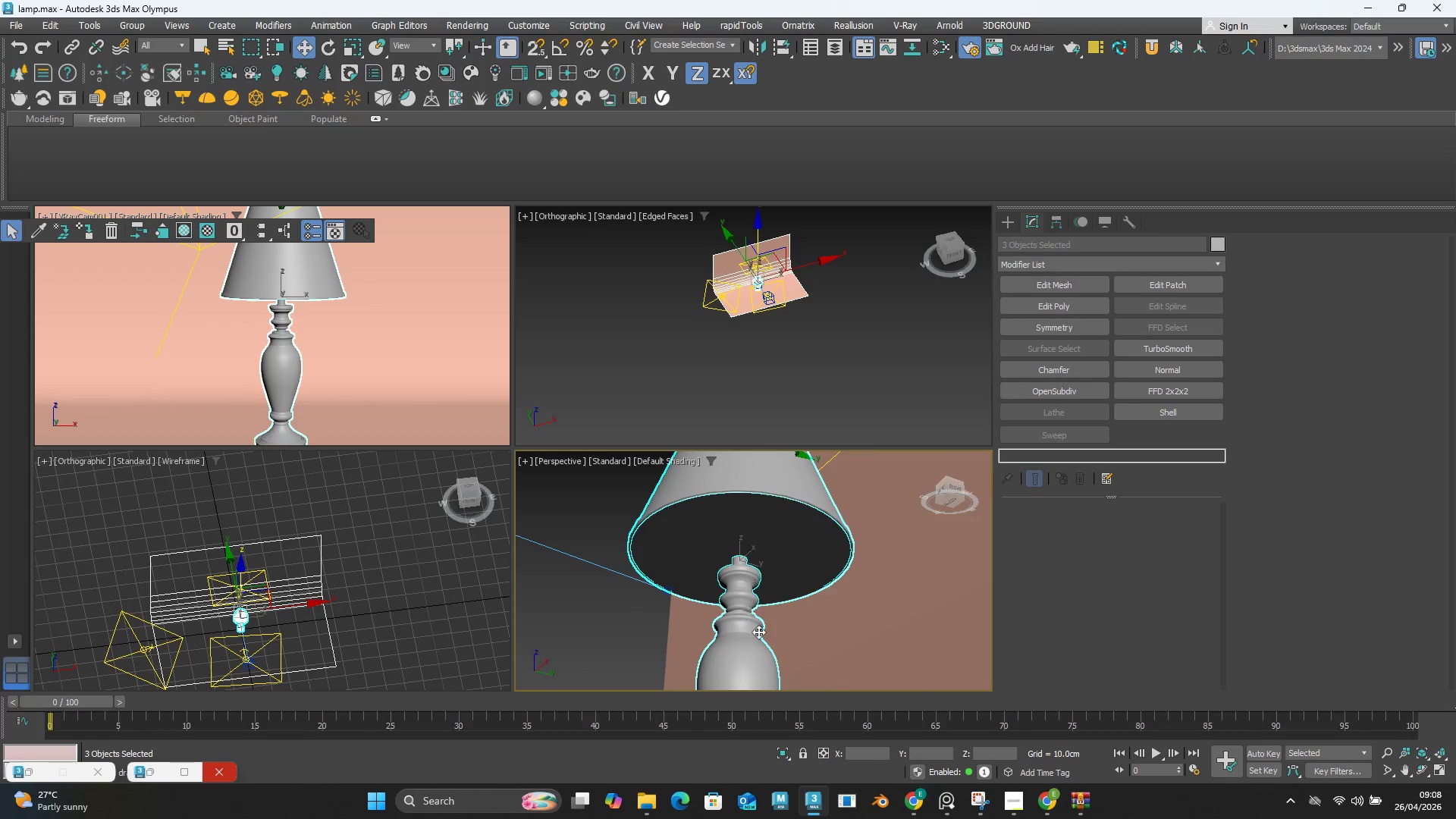 
scroll: coordinate [758, 632], scroll_direction: down, amount: 1.0
 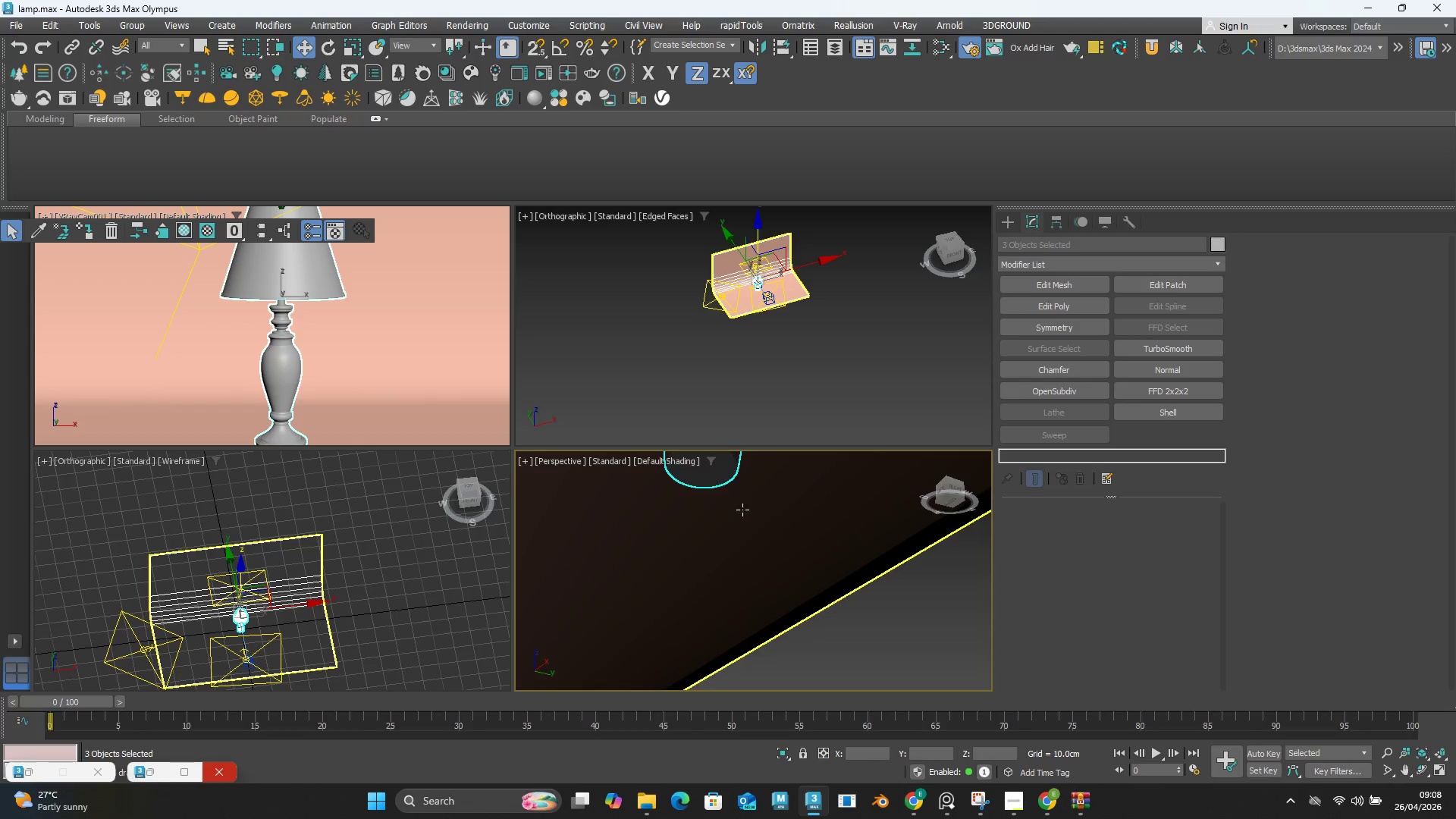 
hold_key(key=AltLeft, duration=0.78)
 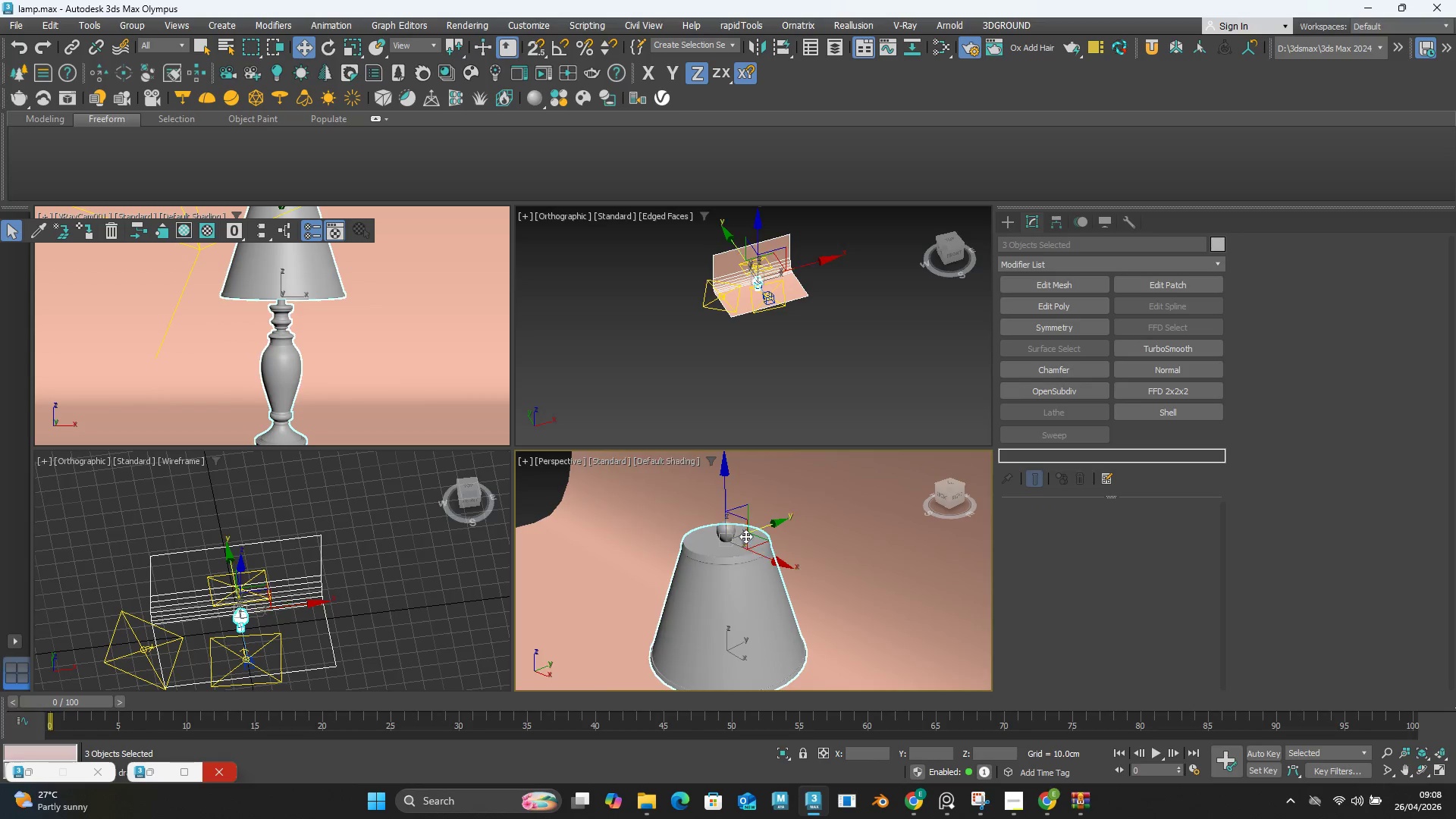 
hold_key(key=ControlLeft, duration=0.48)
left_click([726, 530])
 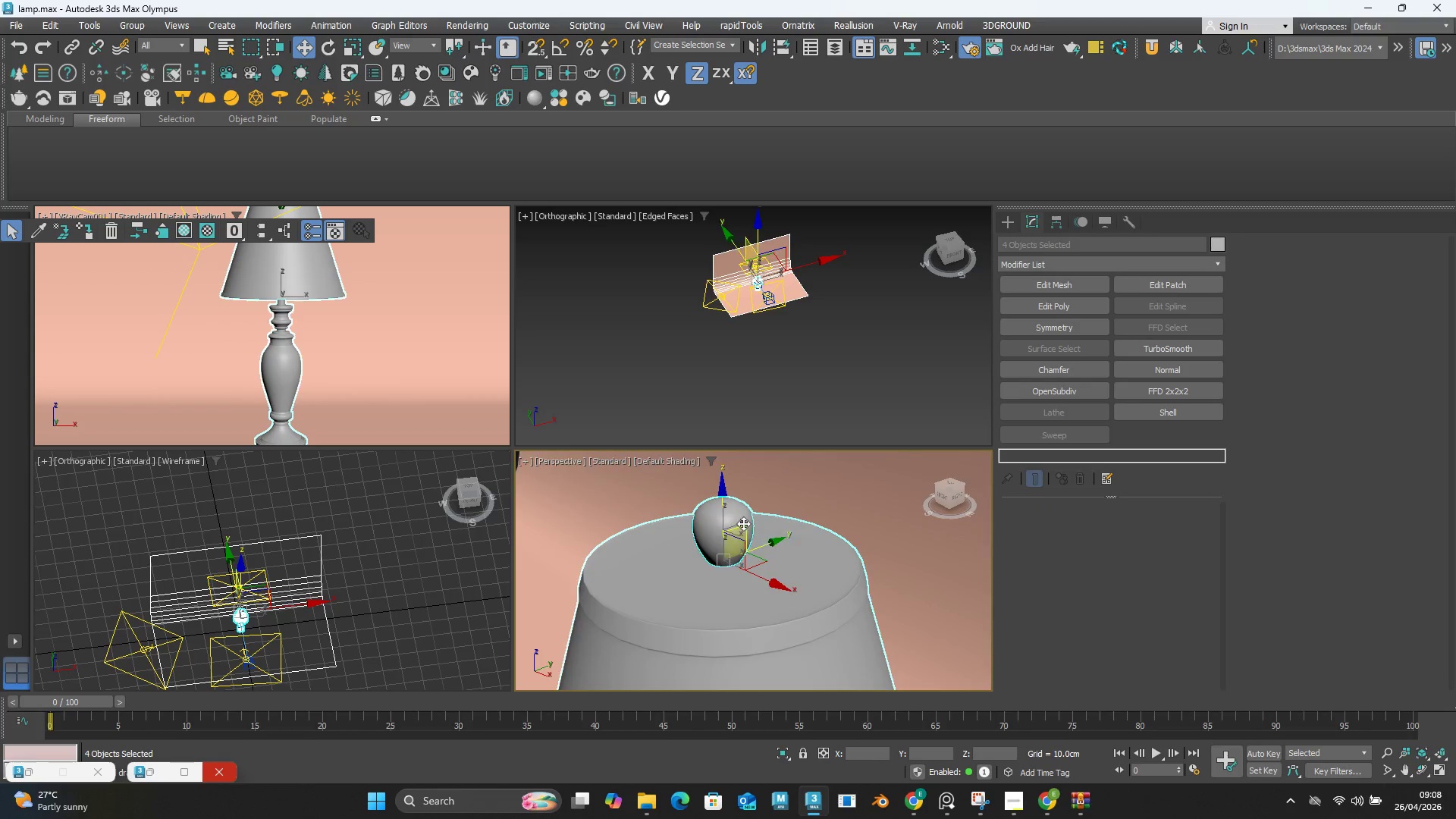 
scroll: coordinate [726, 530], scroll_direction: up, amount: 3.0
 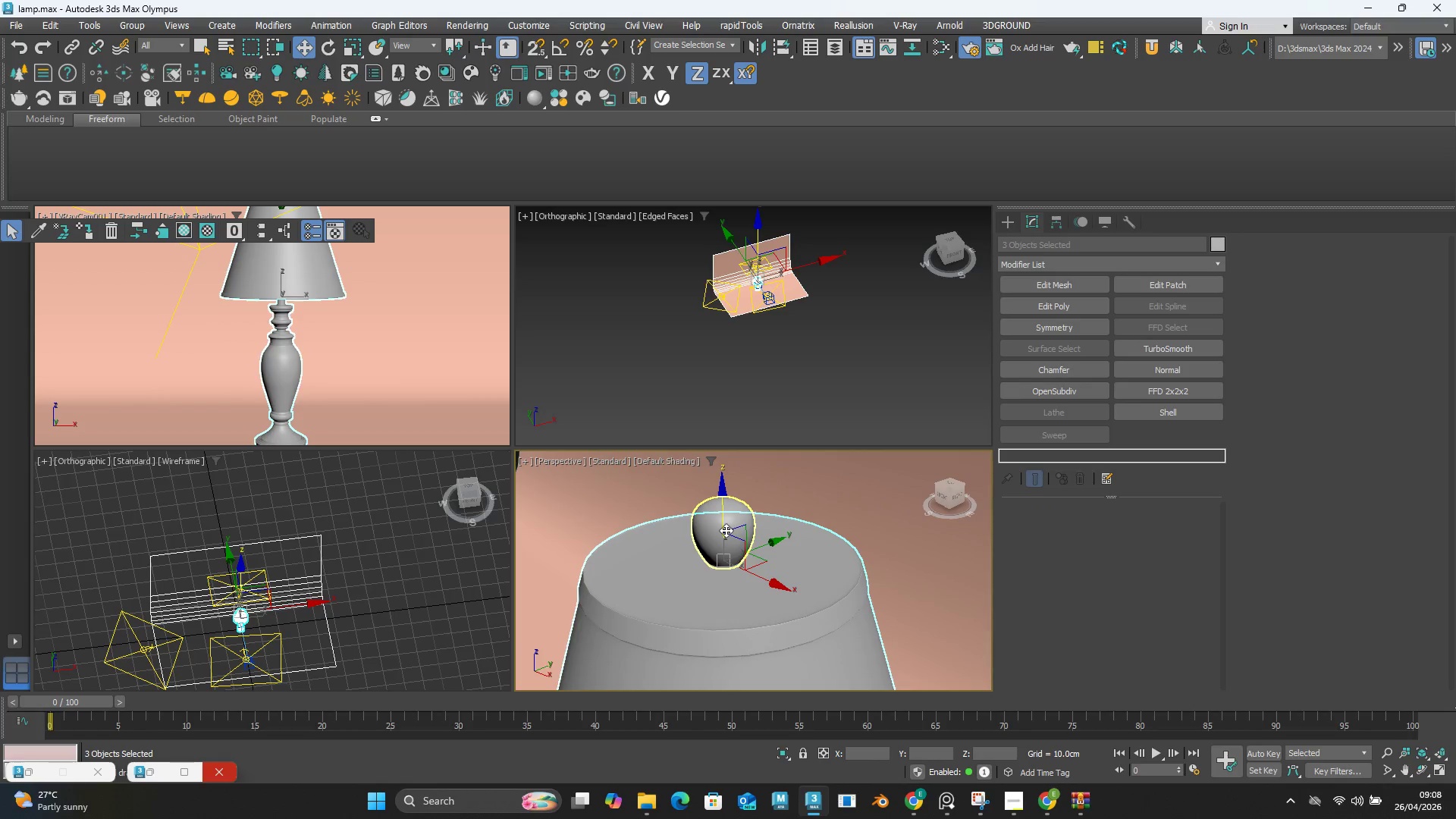 
hold_key(key=AltLeft, duration=0.52)
 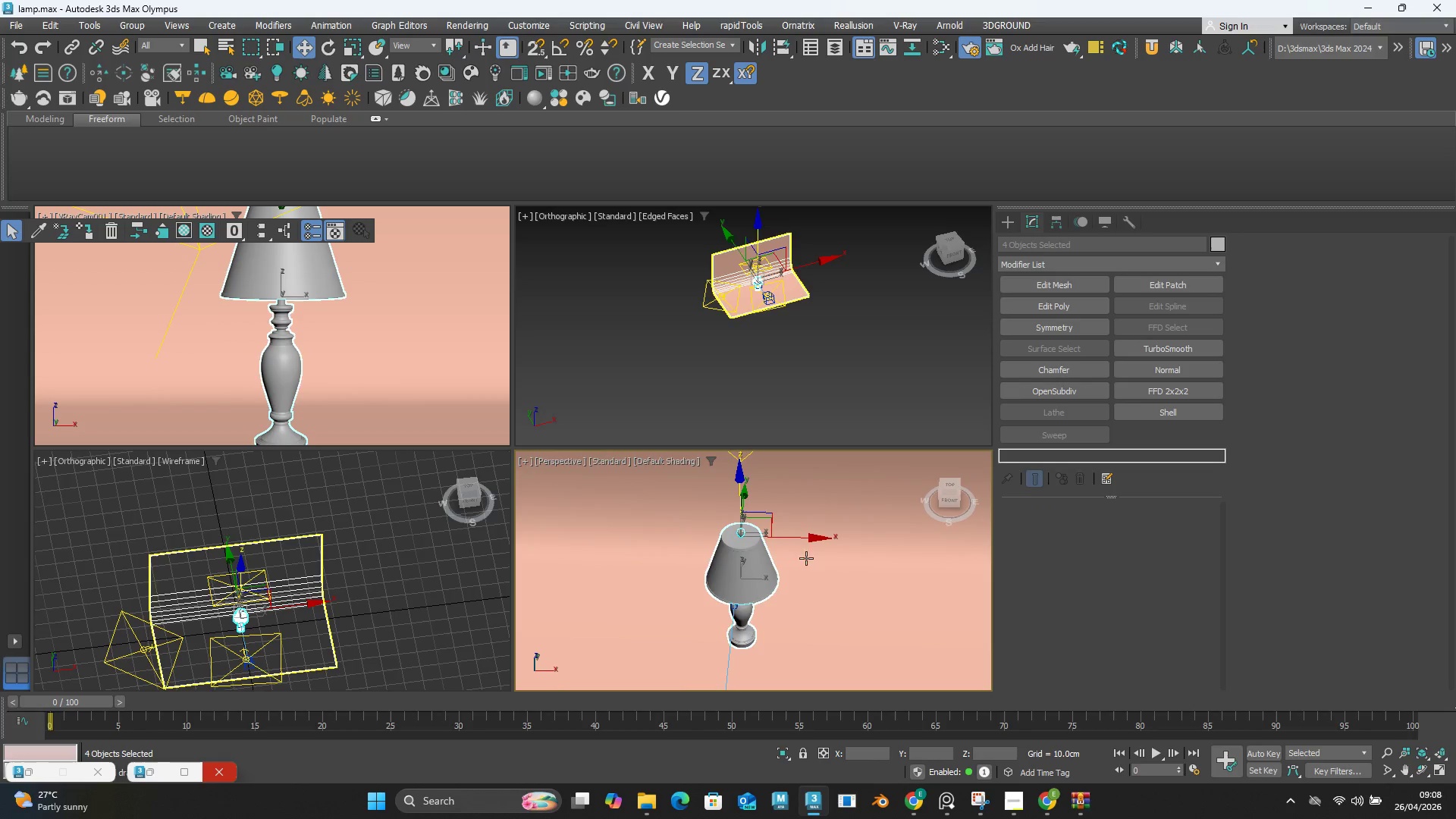 
scroll: coordinate [744, 523], scroll_direction: down, amount: 5.0
 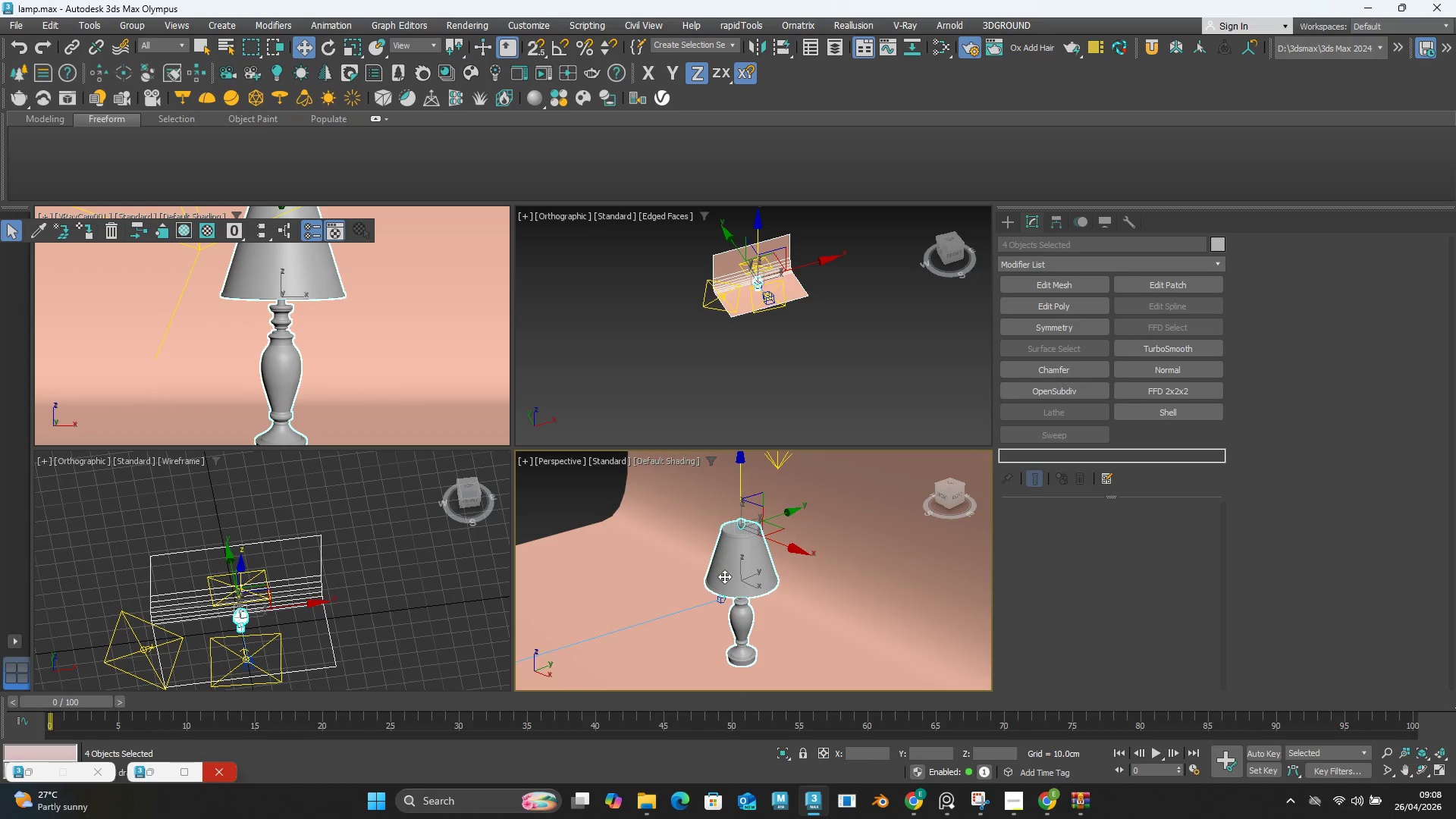 
hold_key(key=ShiftLeft, duration=0.94)
left_click_drag(start_coordinate=[802, 538], to_coordinate=[583, 536])
 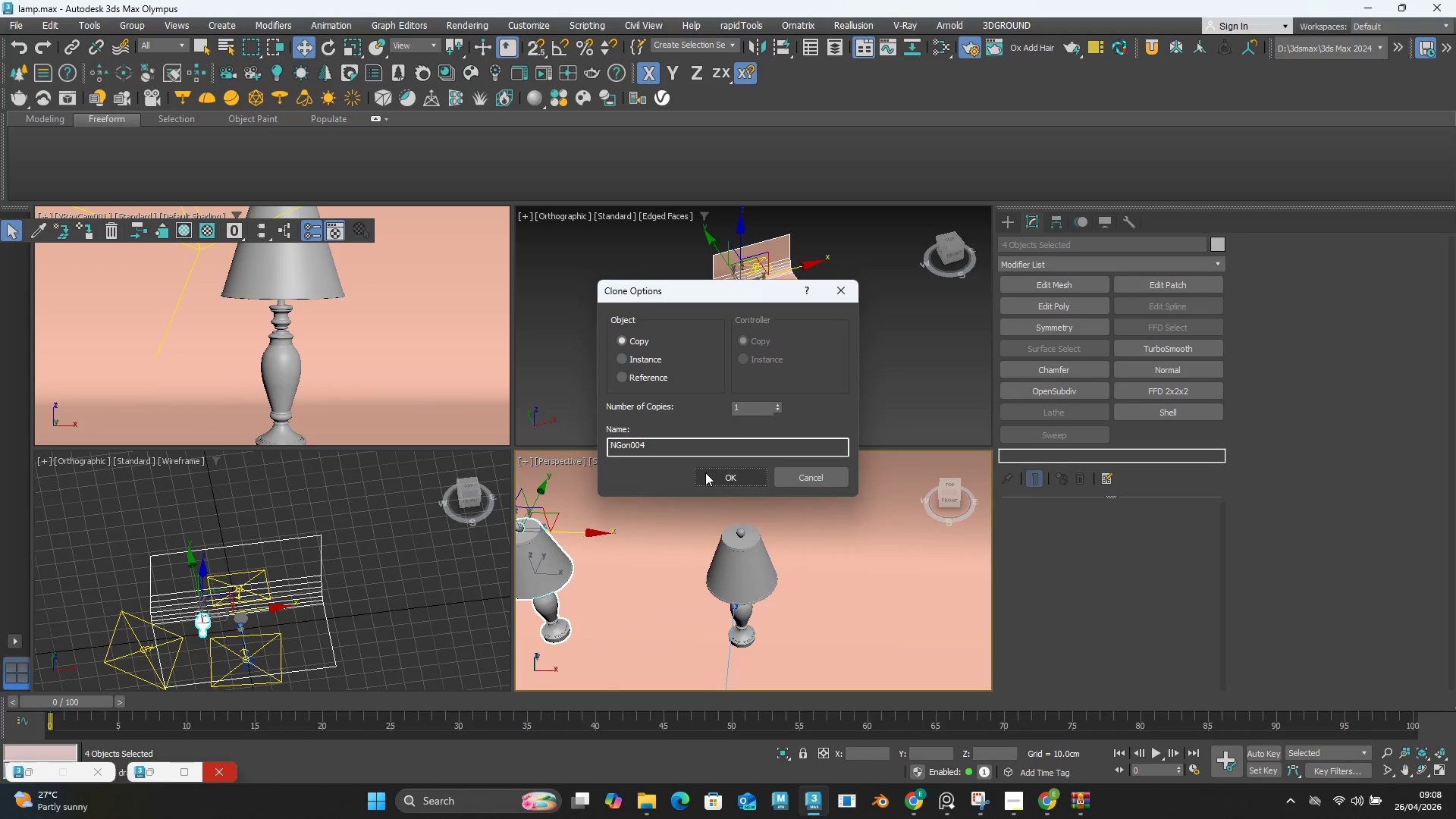 
left_click([706, 473])
 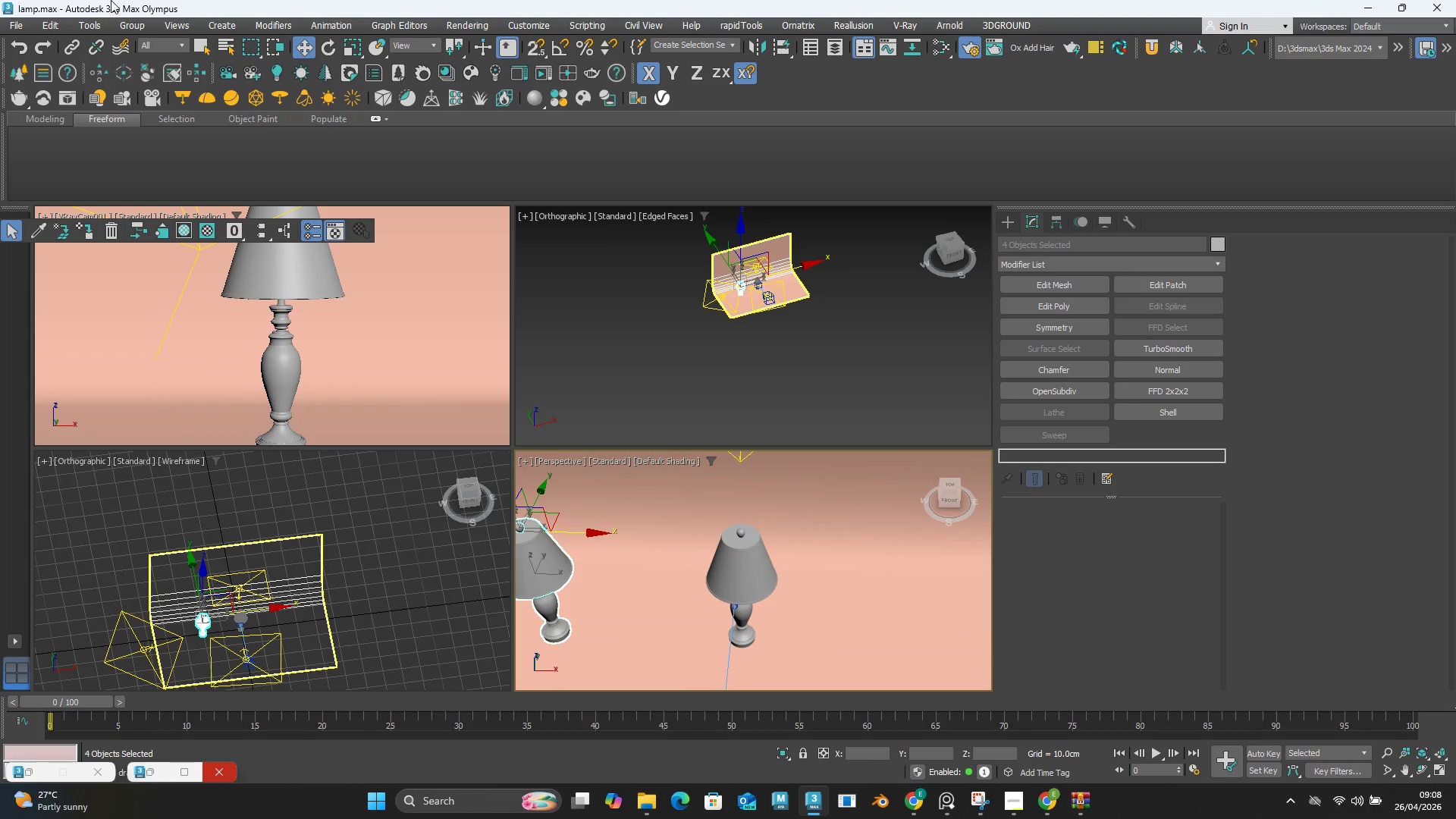 
left_click([136, 22])
 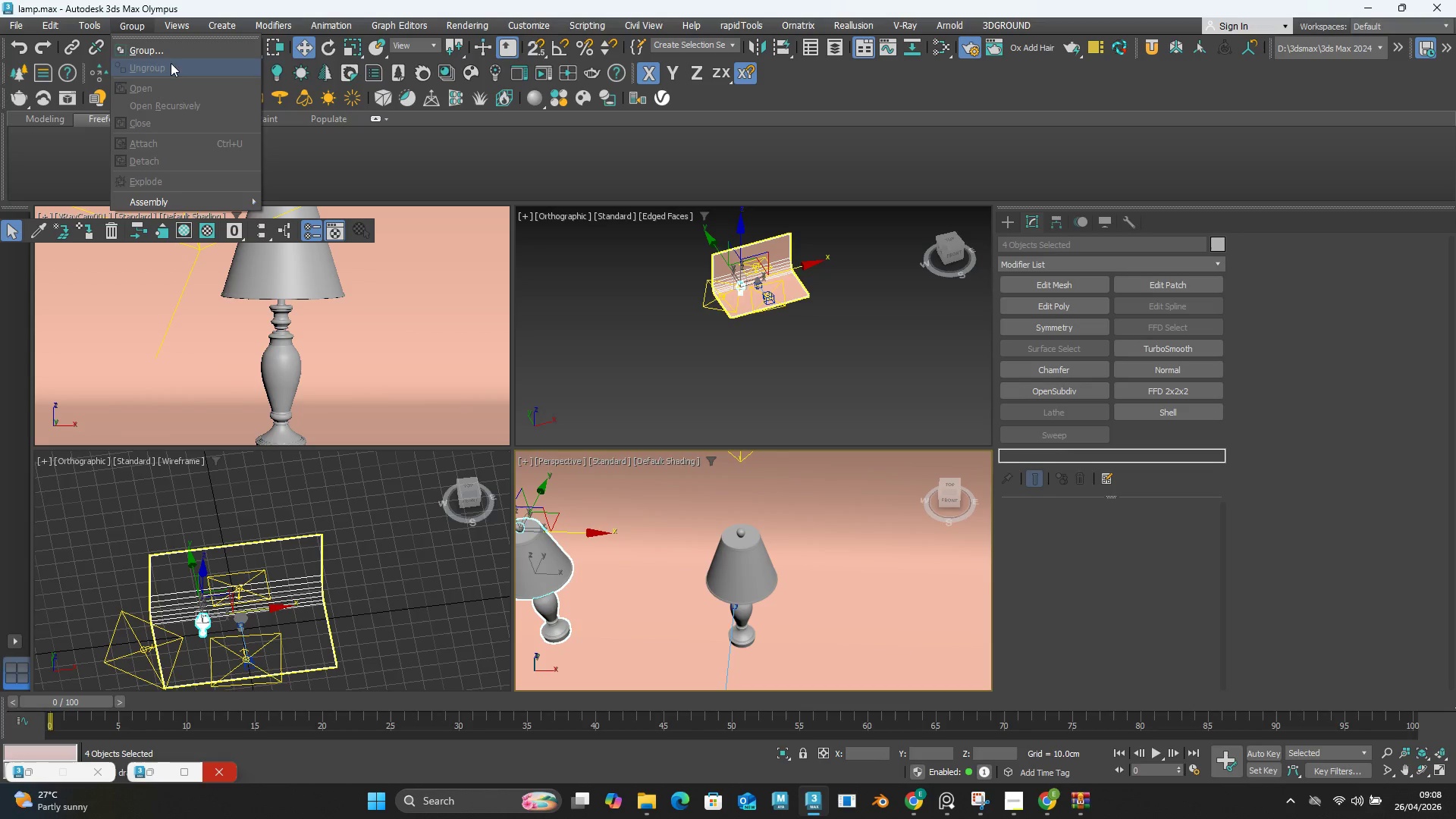 
left_click([174, 51])
 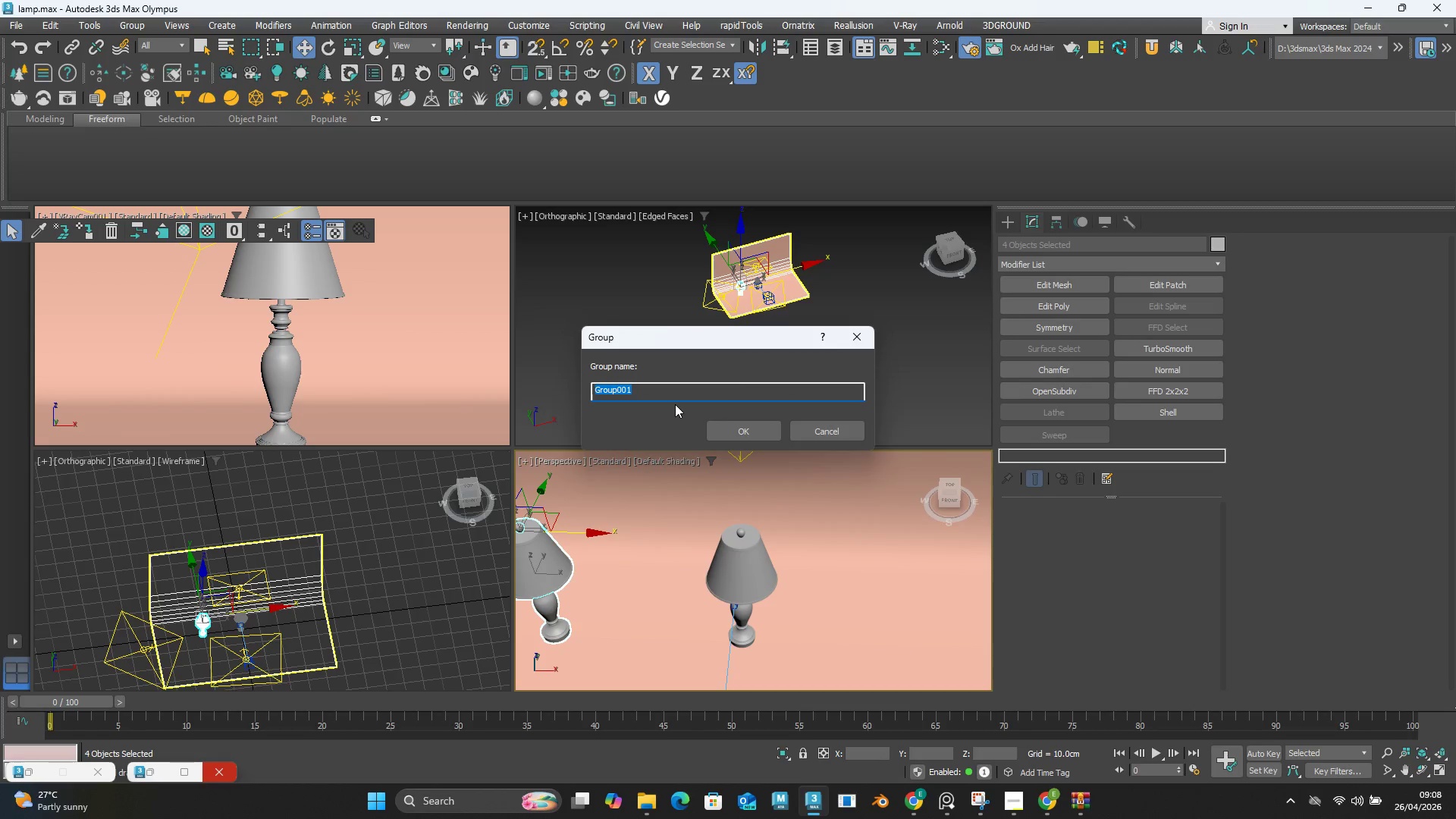 
type(Lowpoly)
 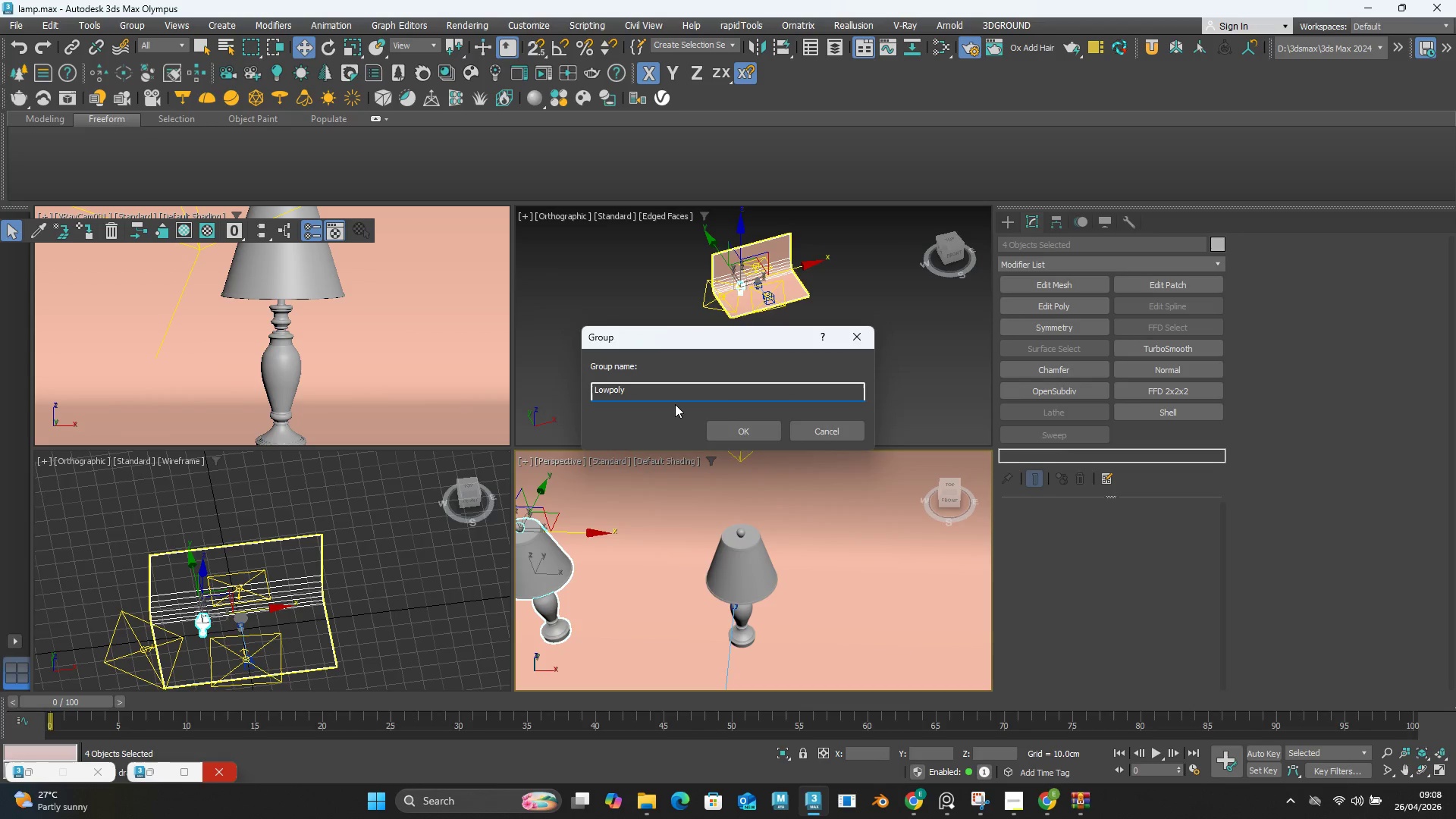 
key(Enter)
 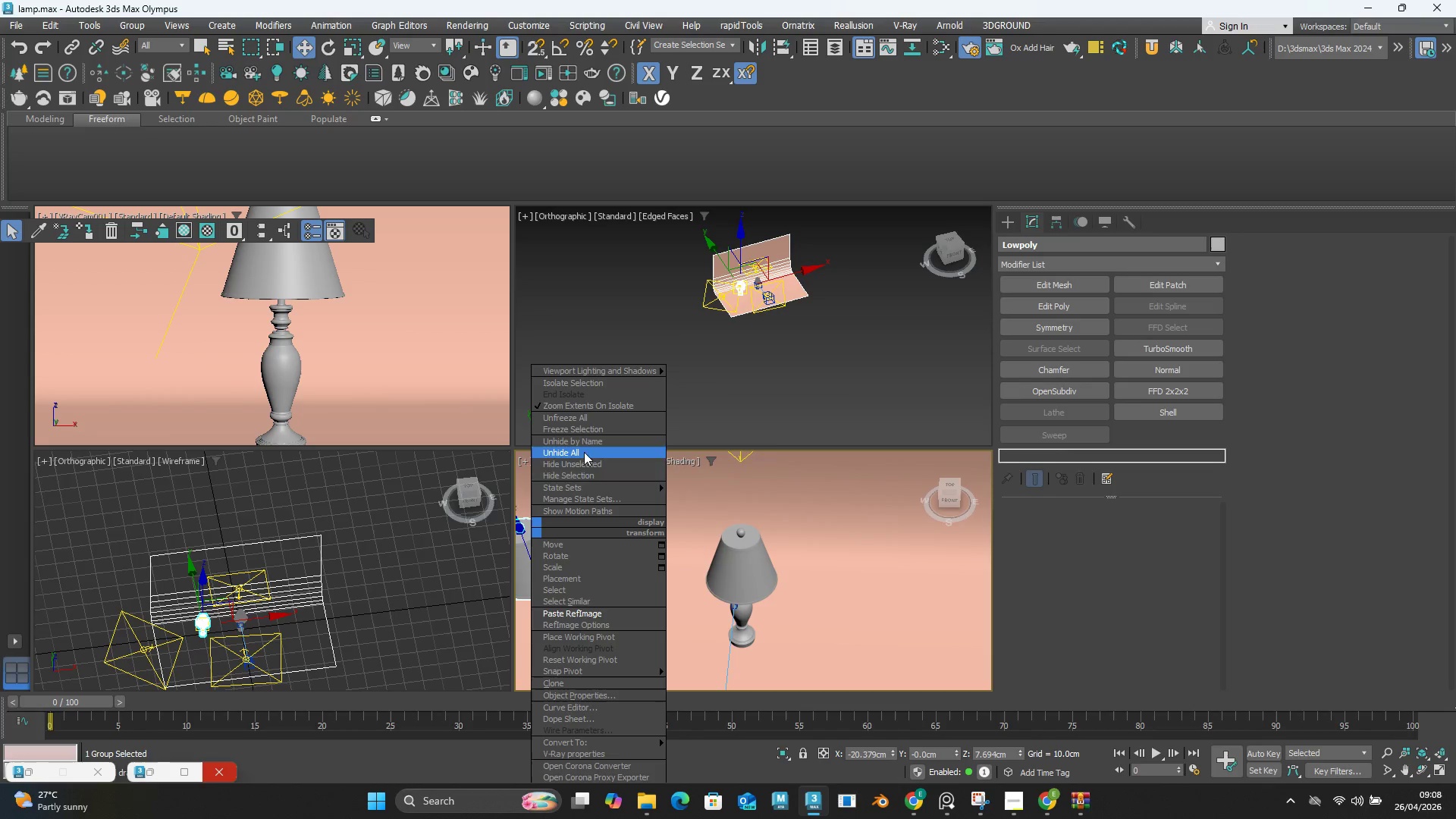 
left_click_drag(start_coordinate=[579, 477], to_coordinate=[579, 522])
 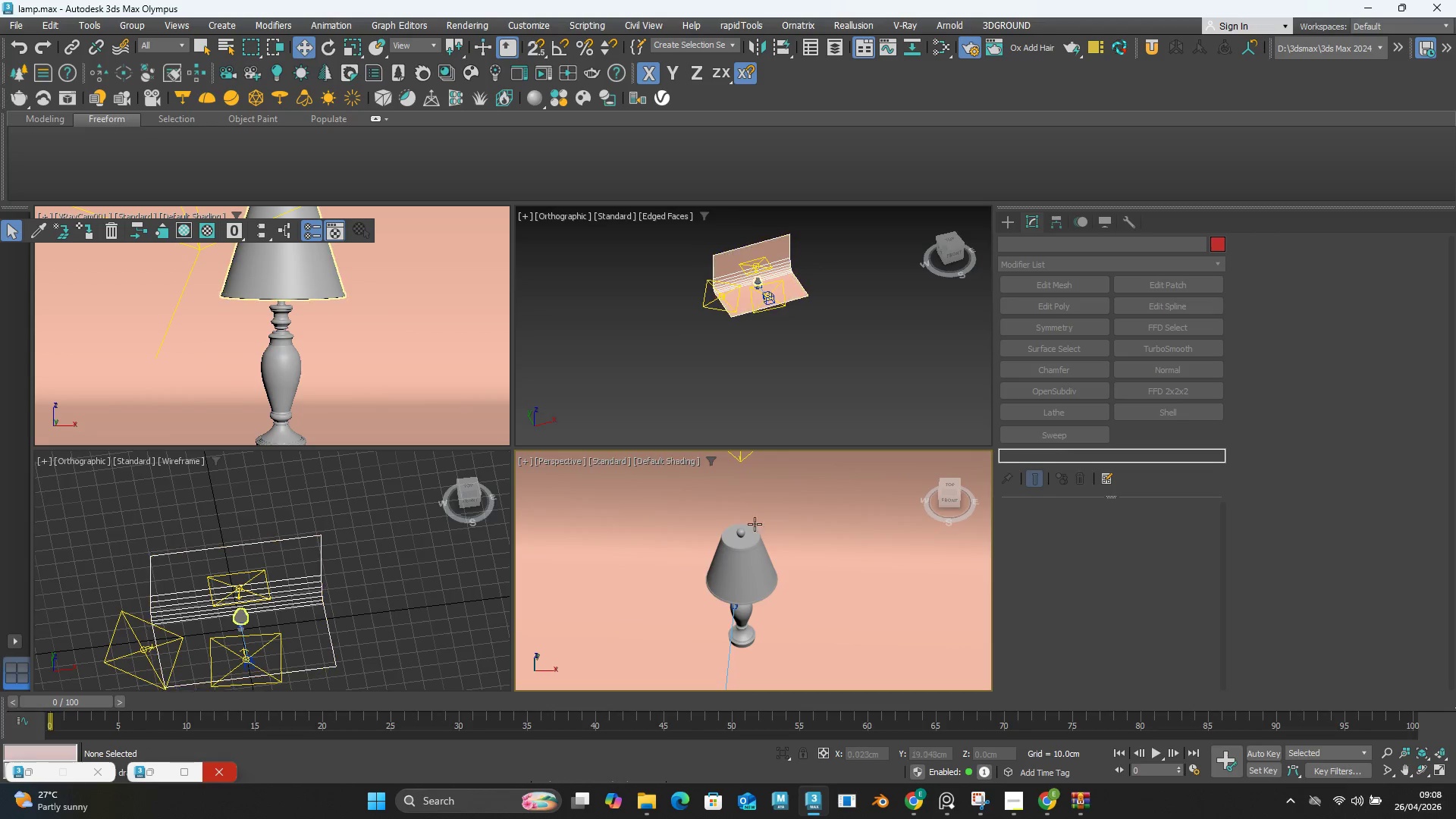 
left_click([741, 535])
 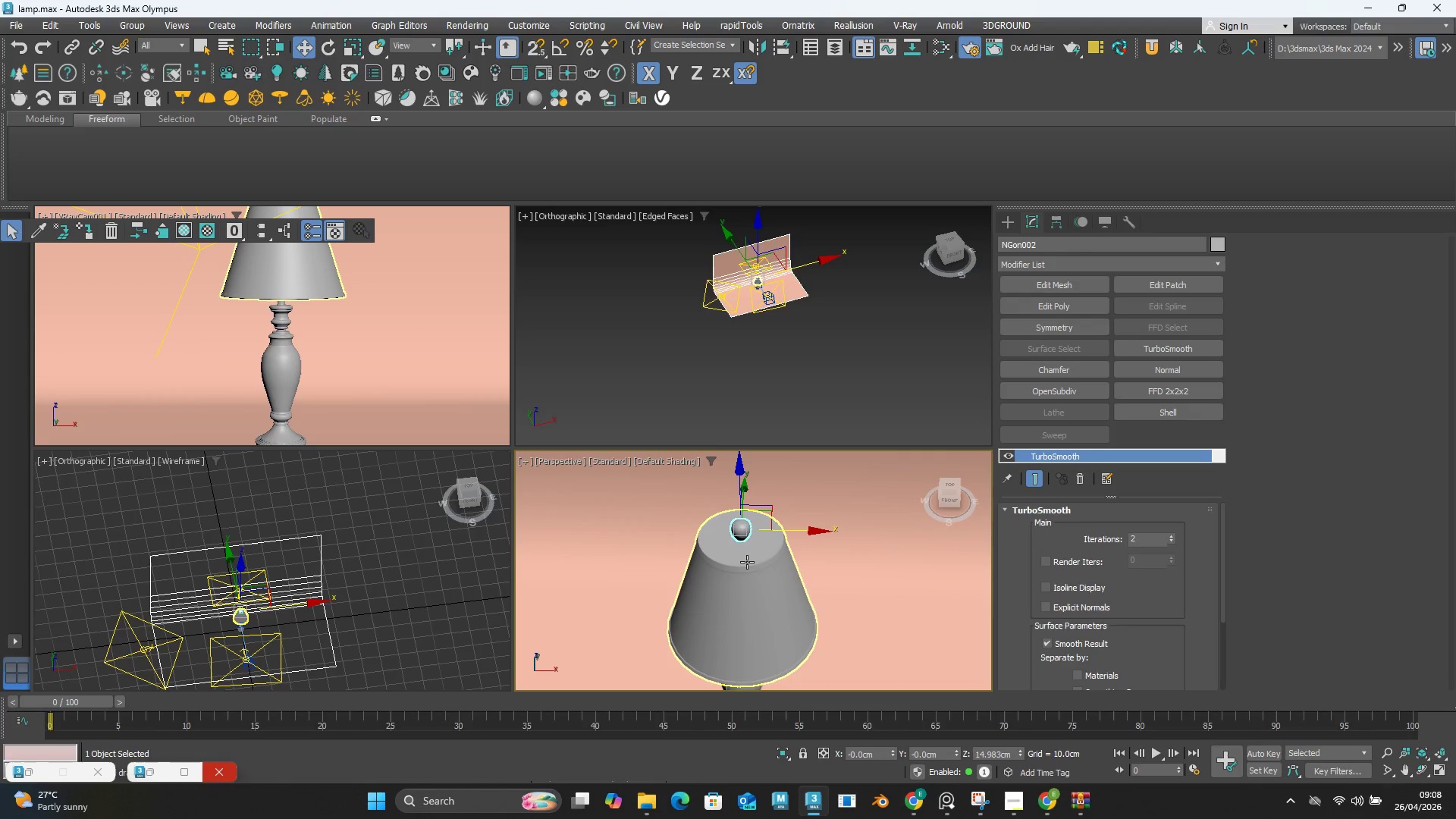 
scroll: coordinate [741, 535], scroll_direction: up, amount: 2.0
 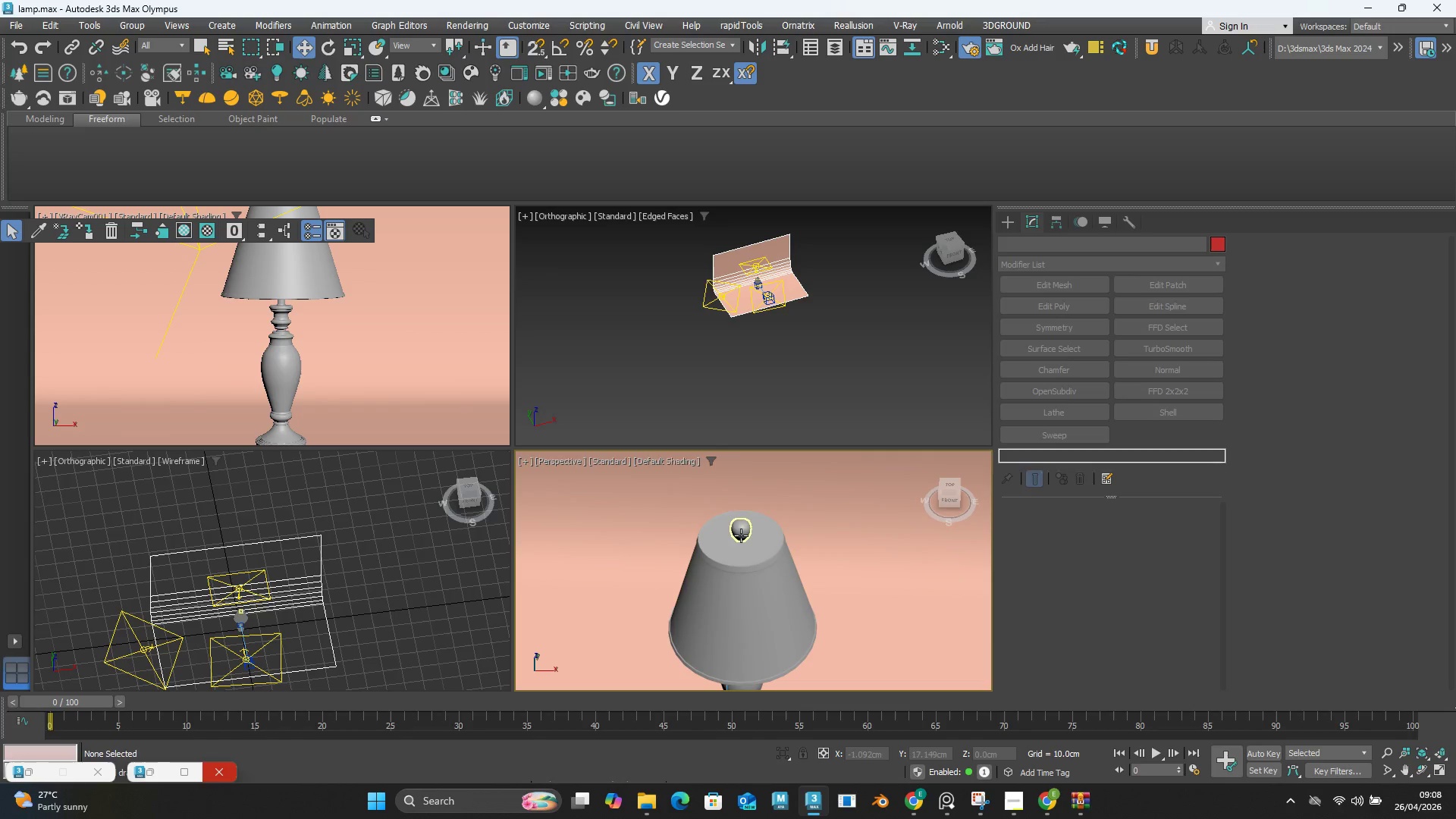 
left_click([747, 562])
 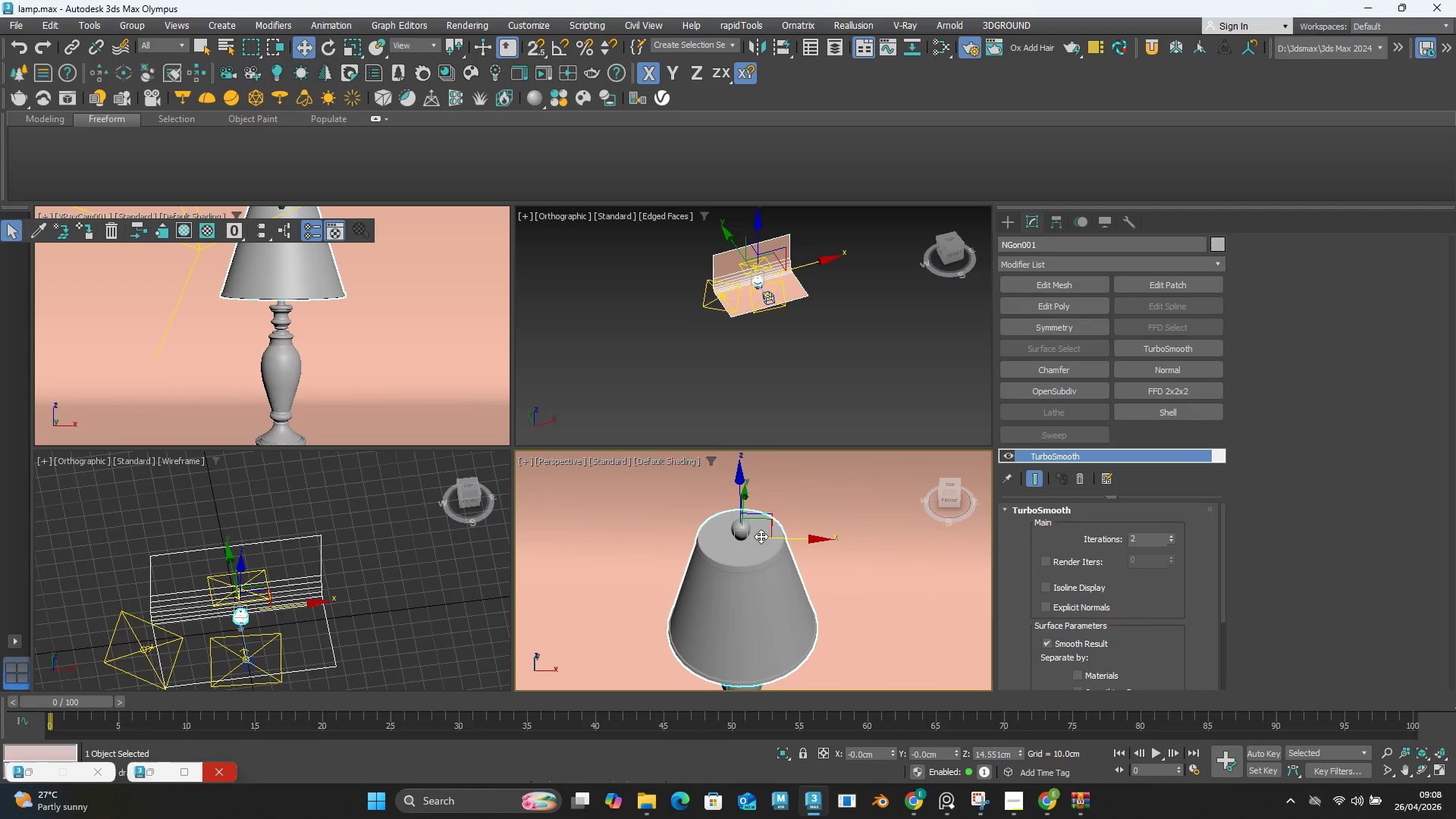 
hold_key(key=ControlLeft, duration=0.95)
left_click([745, 528])
 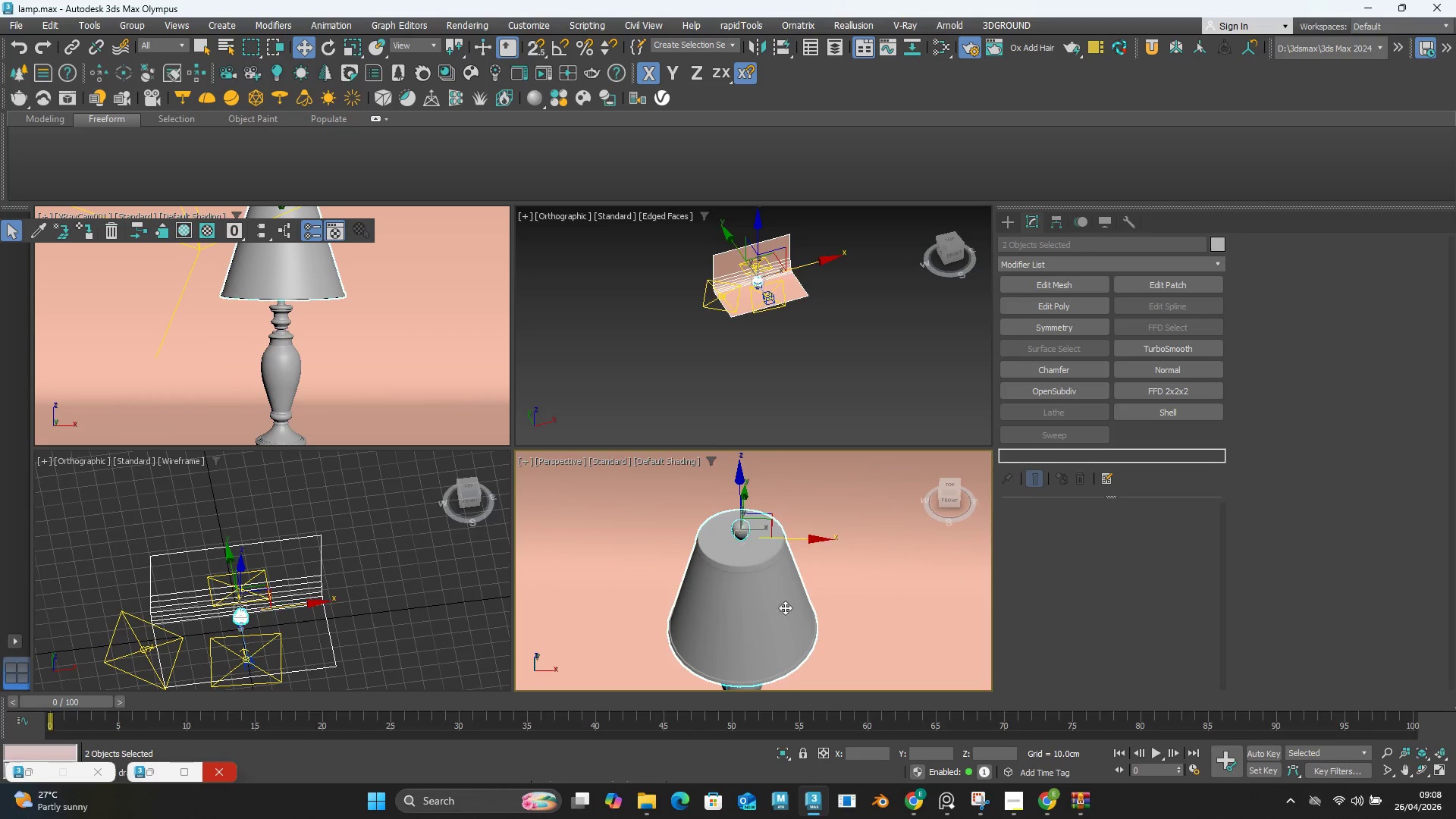 
hold_key(key=AltLeft, duration=0.59)
 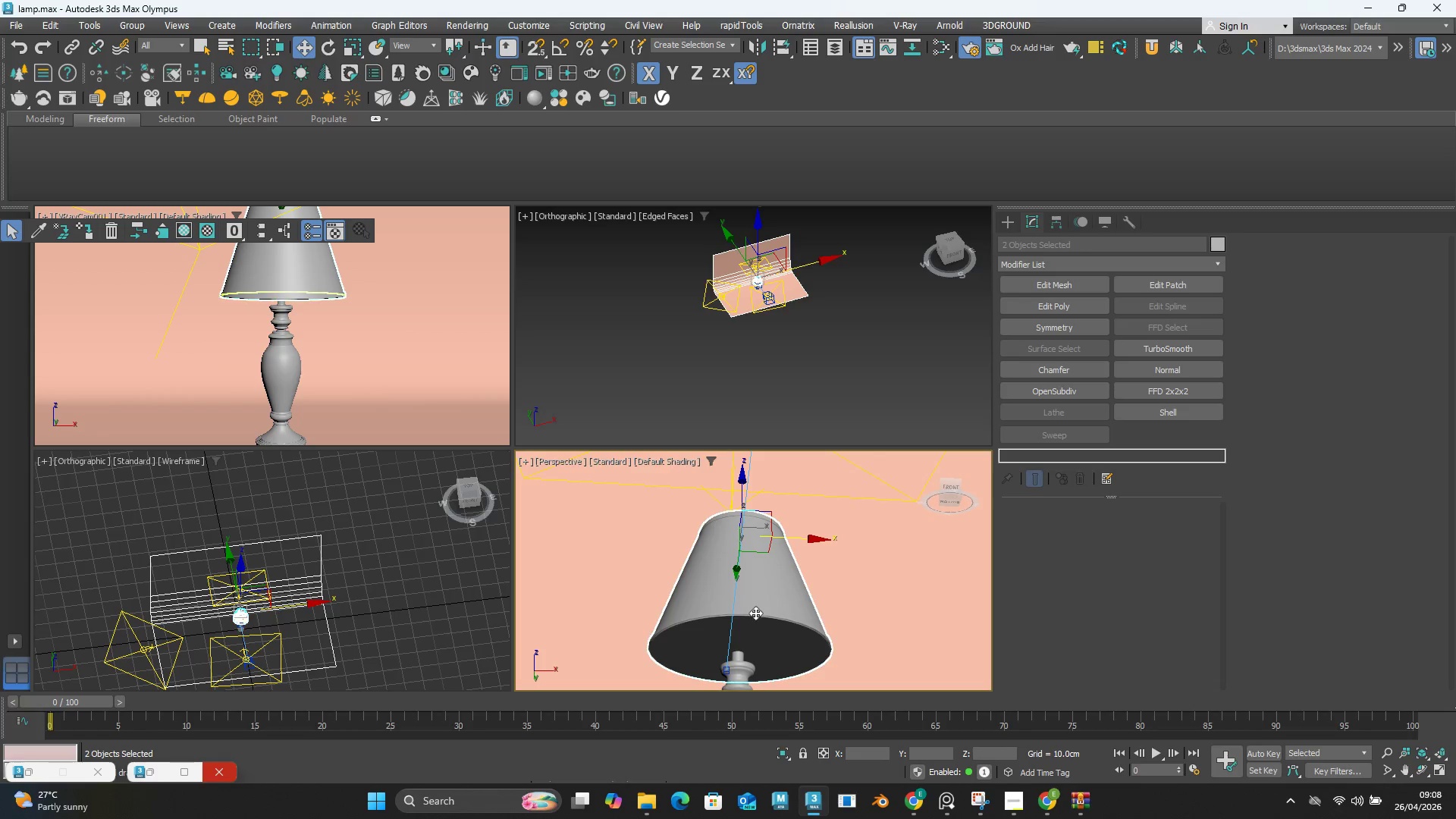 
hold_key(key=ControlLeft, duration=0.53)
left_click([753, 641])
 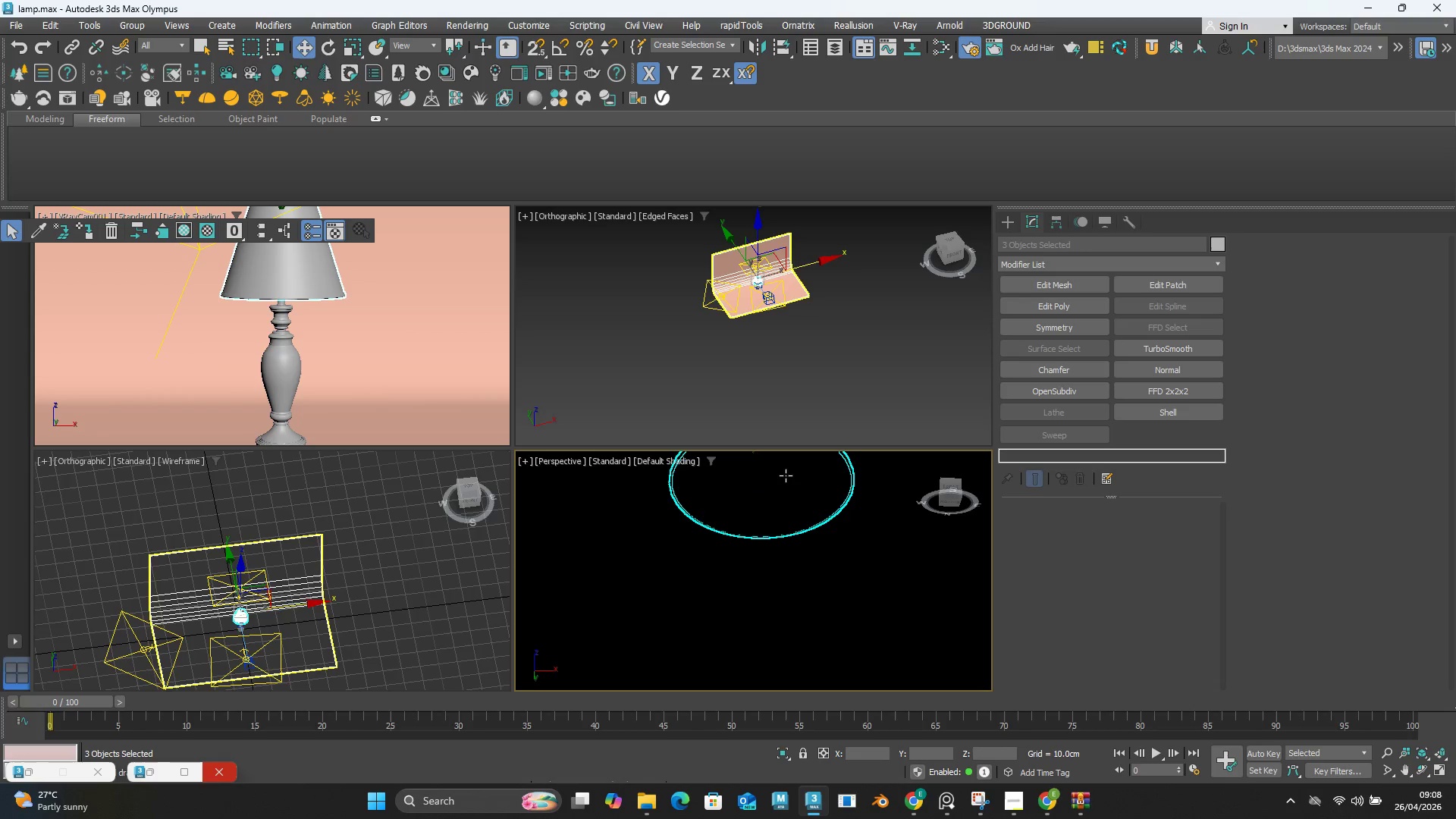 
middle_click([774, 489])
 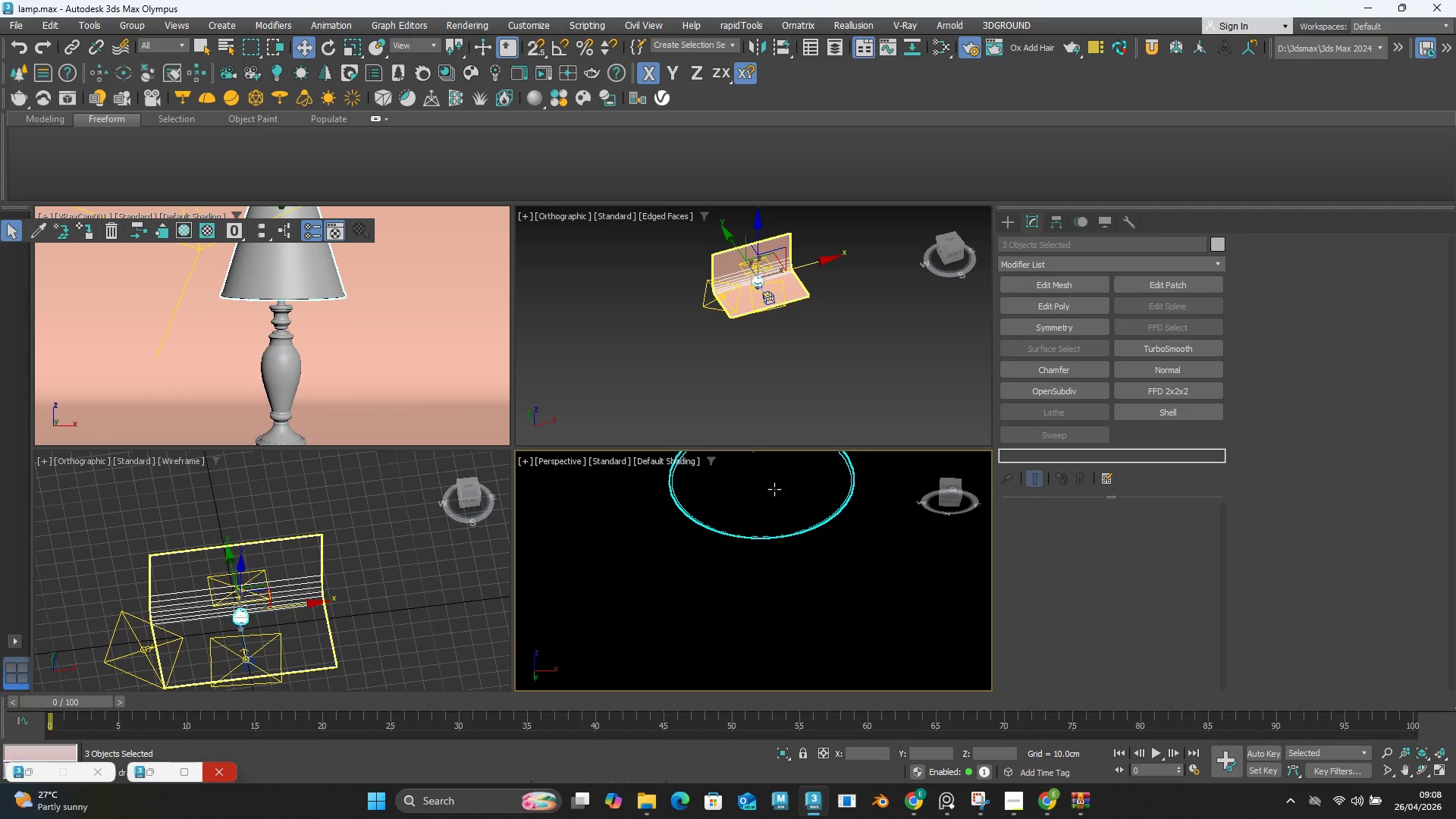 
hold_key(key=AltLeft, duration=0.58)
 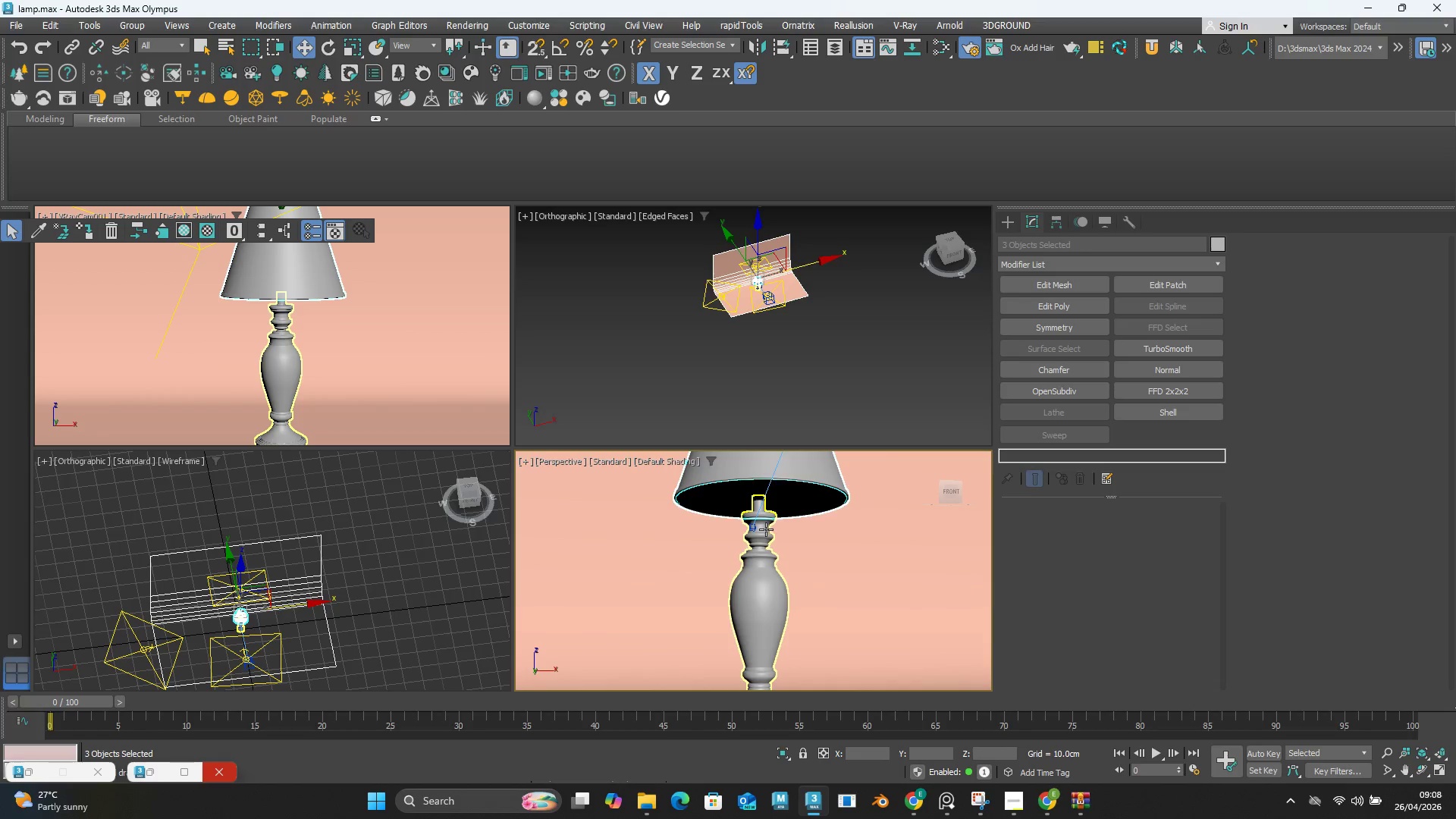 
hold_key(key=ControlLeft, duration=0.45)
left_click([763, 531])
 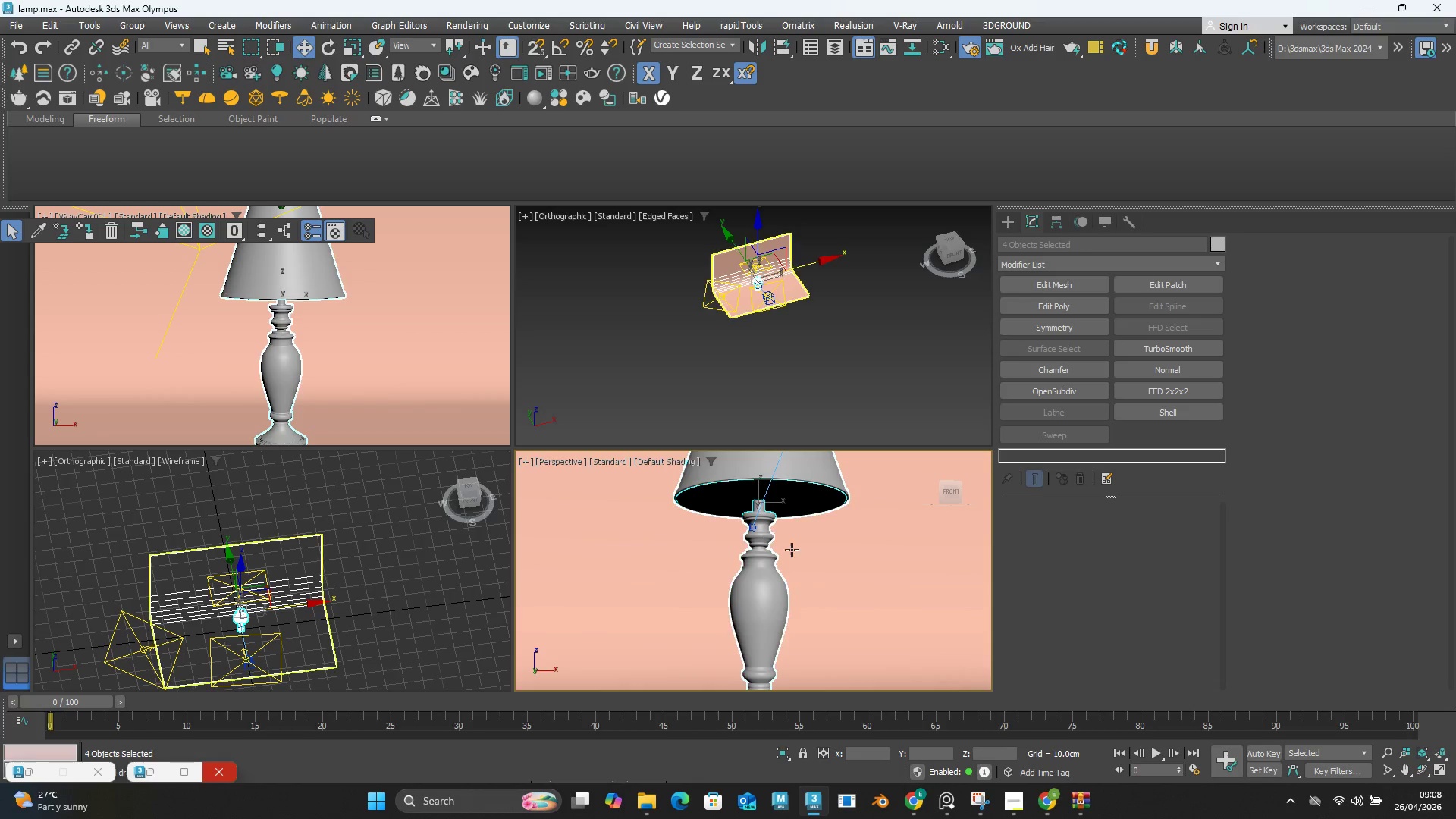 
hold_key(key=AltLeft, duration=0.44)
 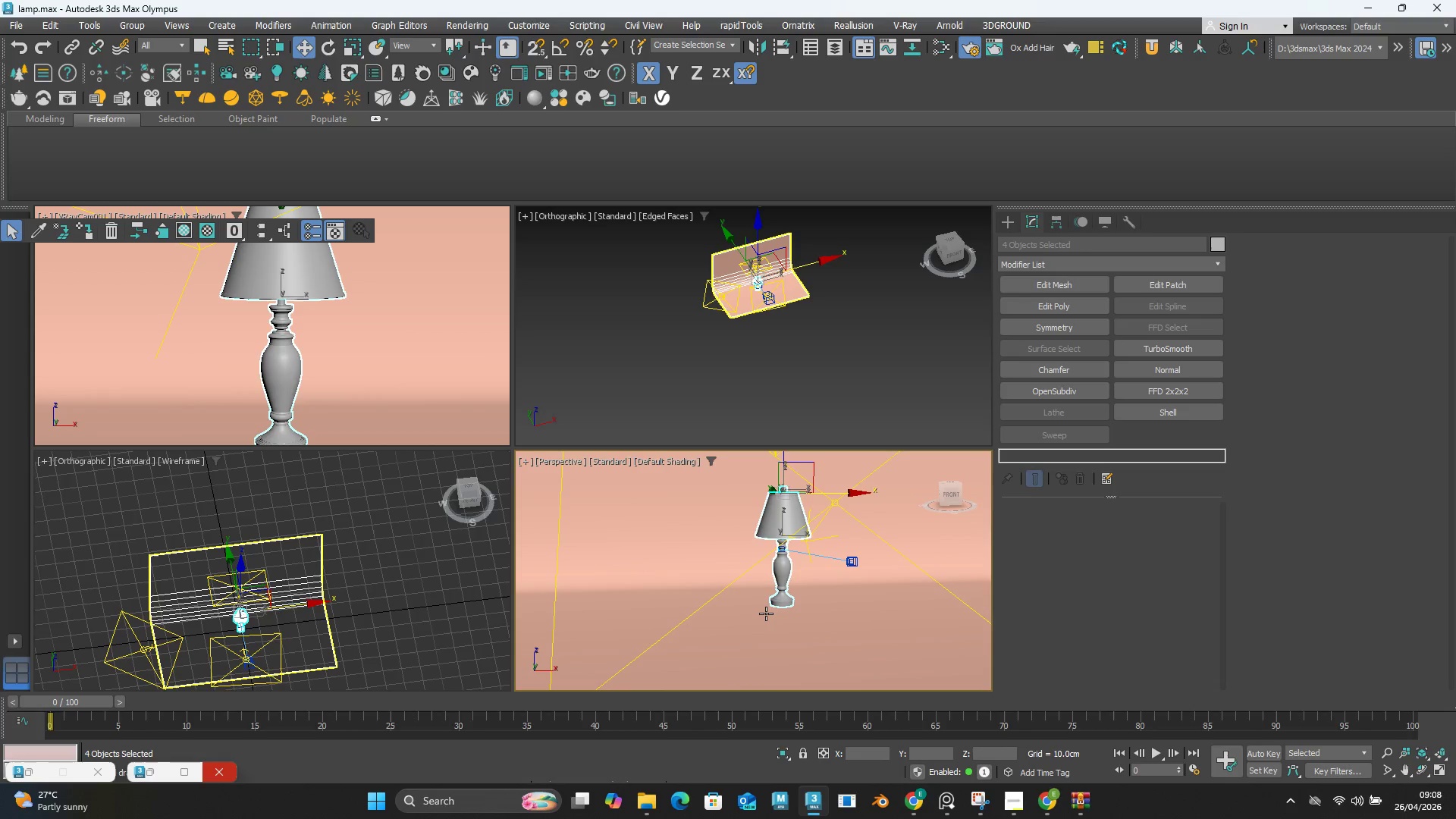 
scroll: coordinate [793, 551], scroll_direction: down, amount: 2.0
 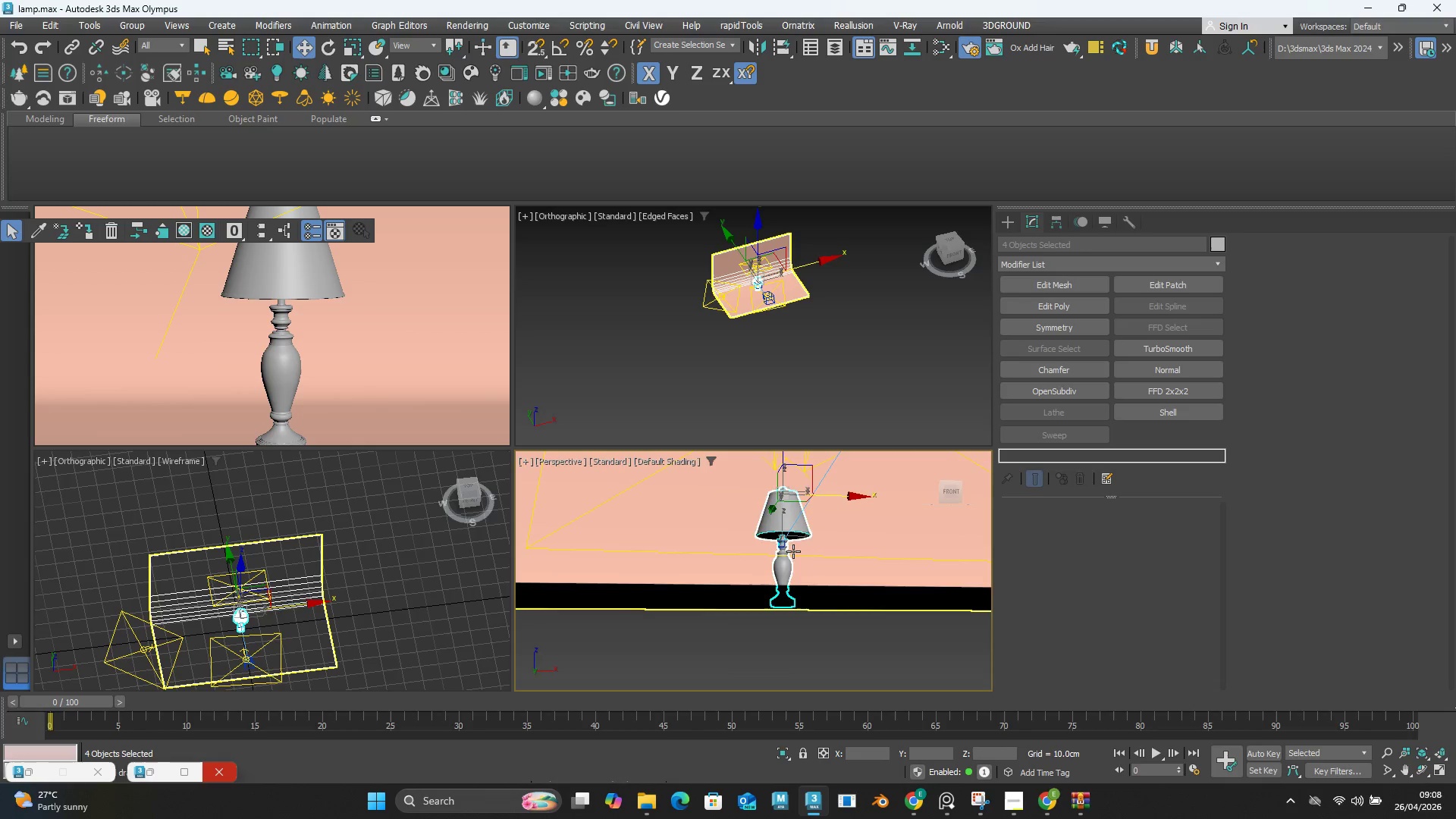 
type(xrizom)
 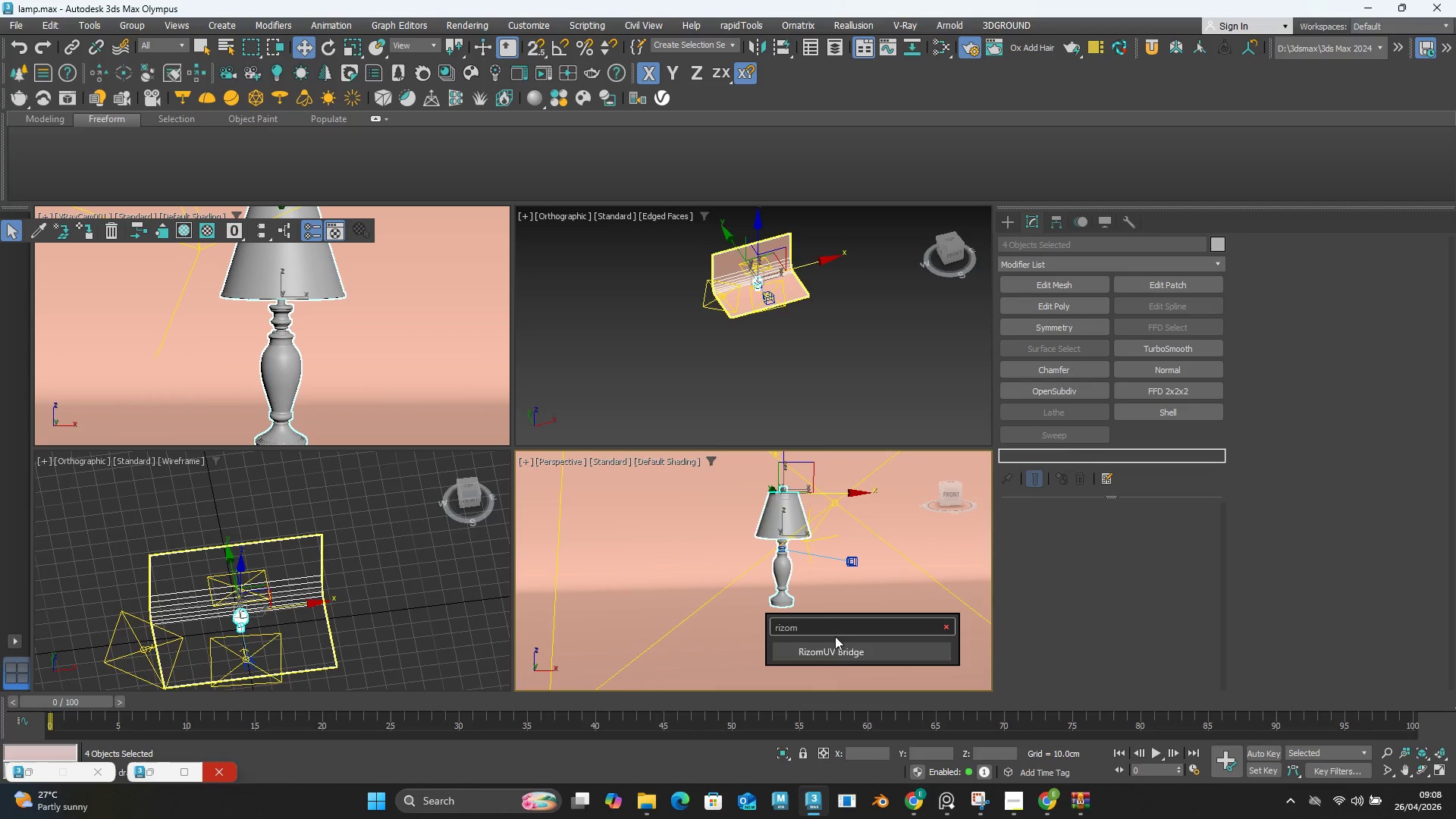 
left_click([835, 647])
 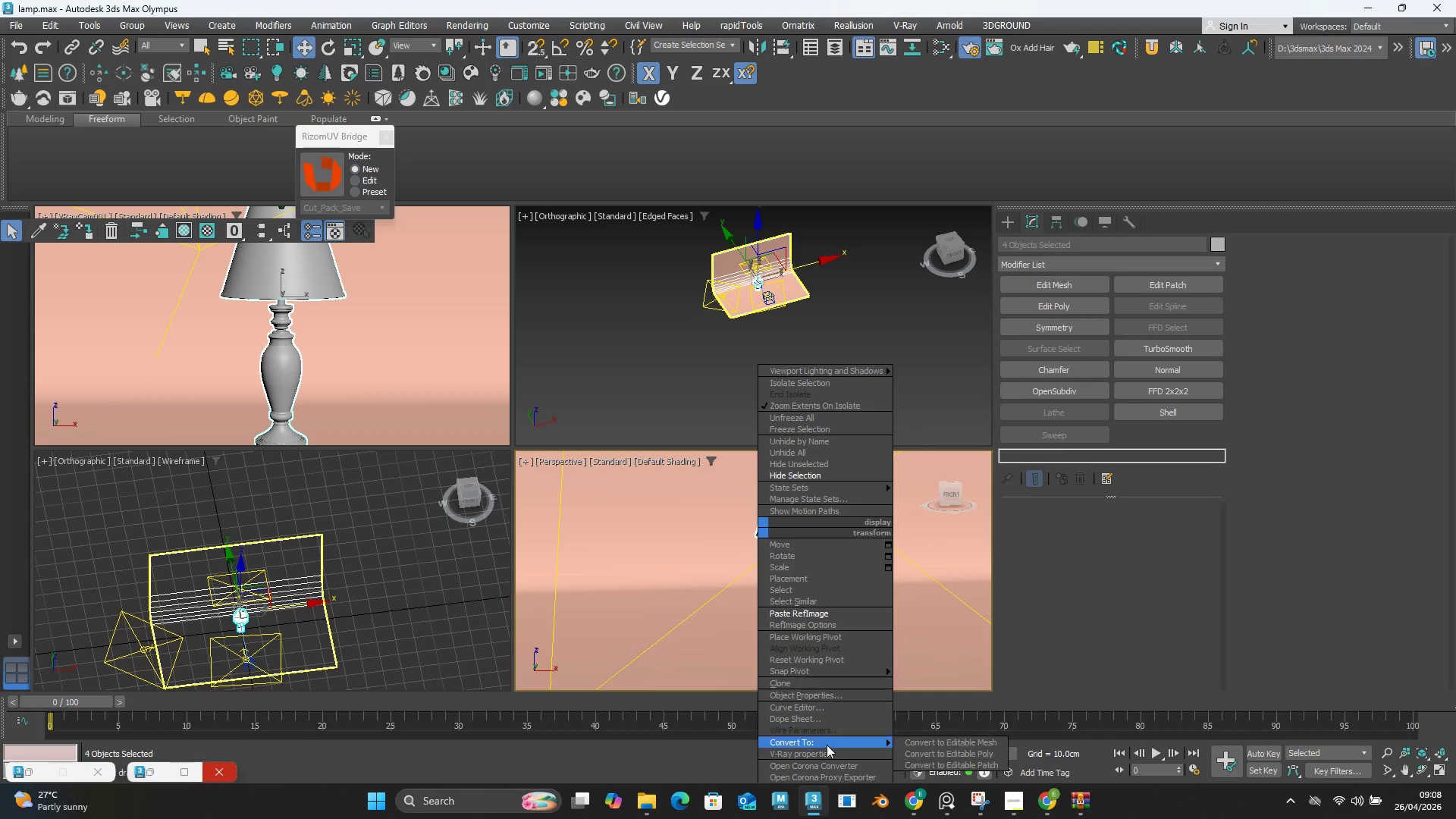 
left_click_drag(start_coordinate=[910, 749], to_coordinate=[910, 786])
 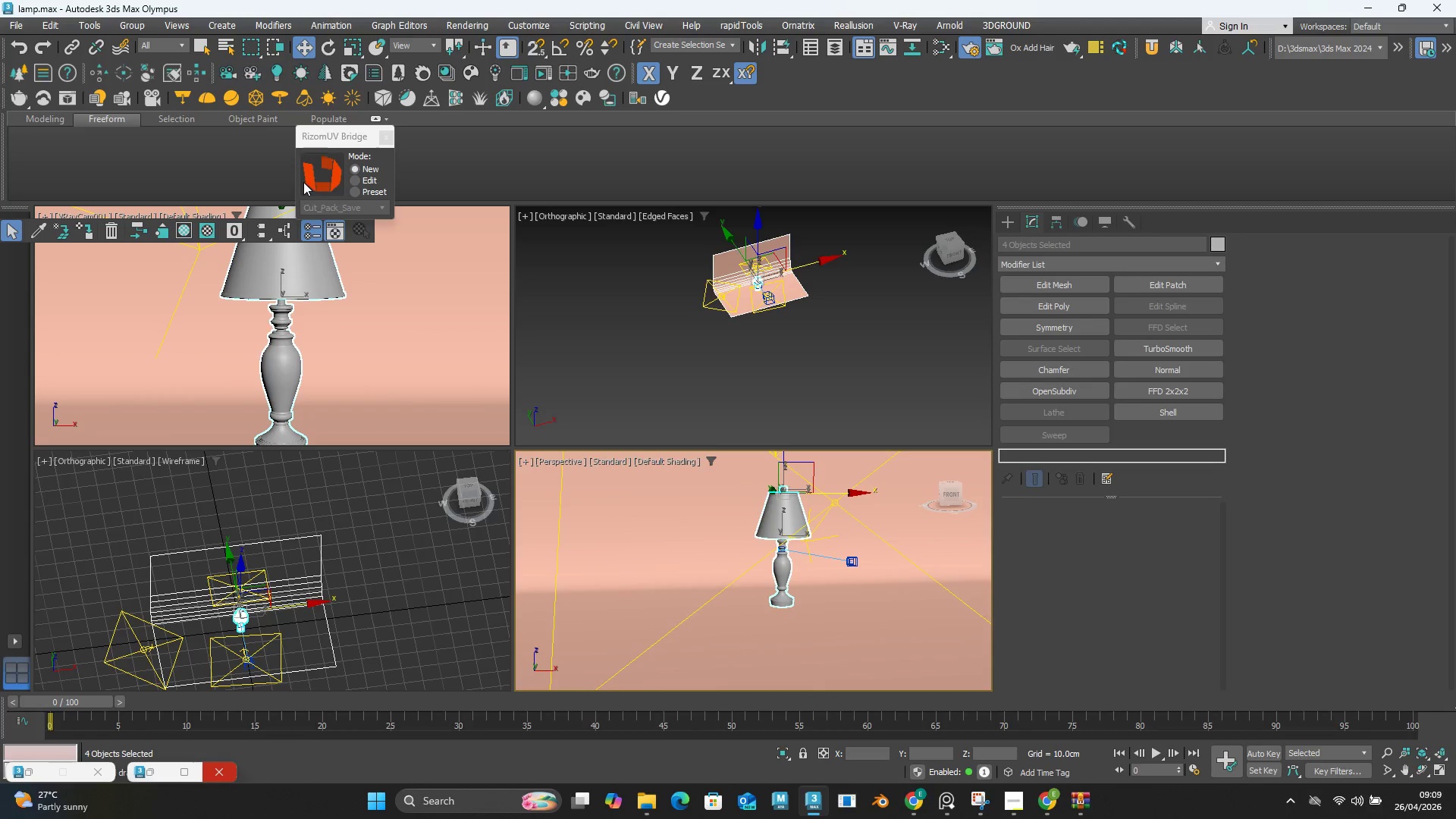 
left_click([306, 179])
 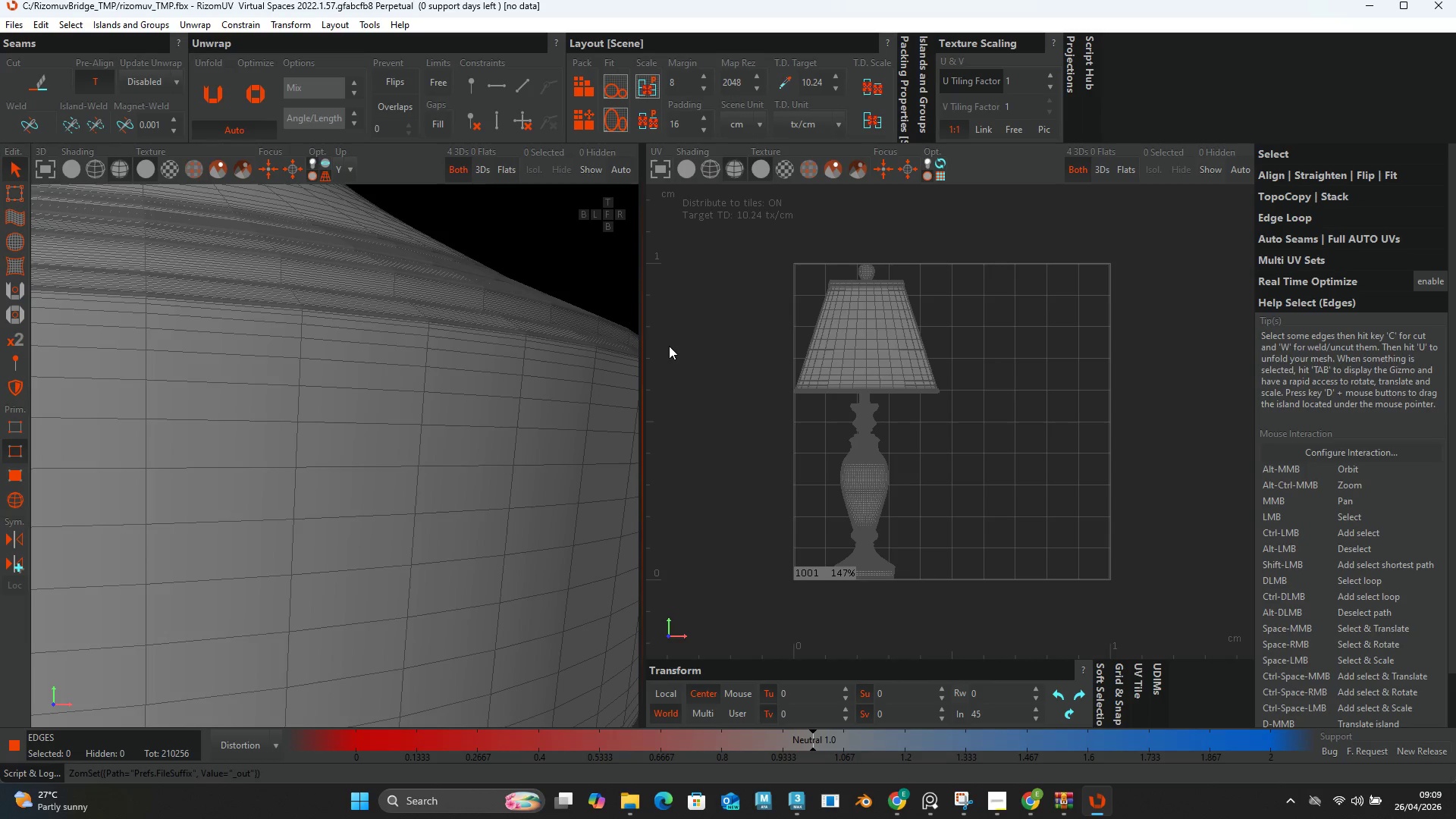 
wait(51.17)
 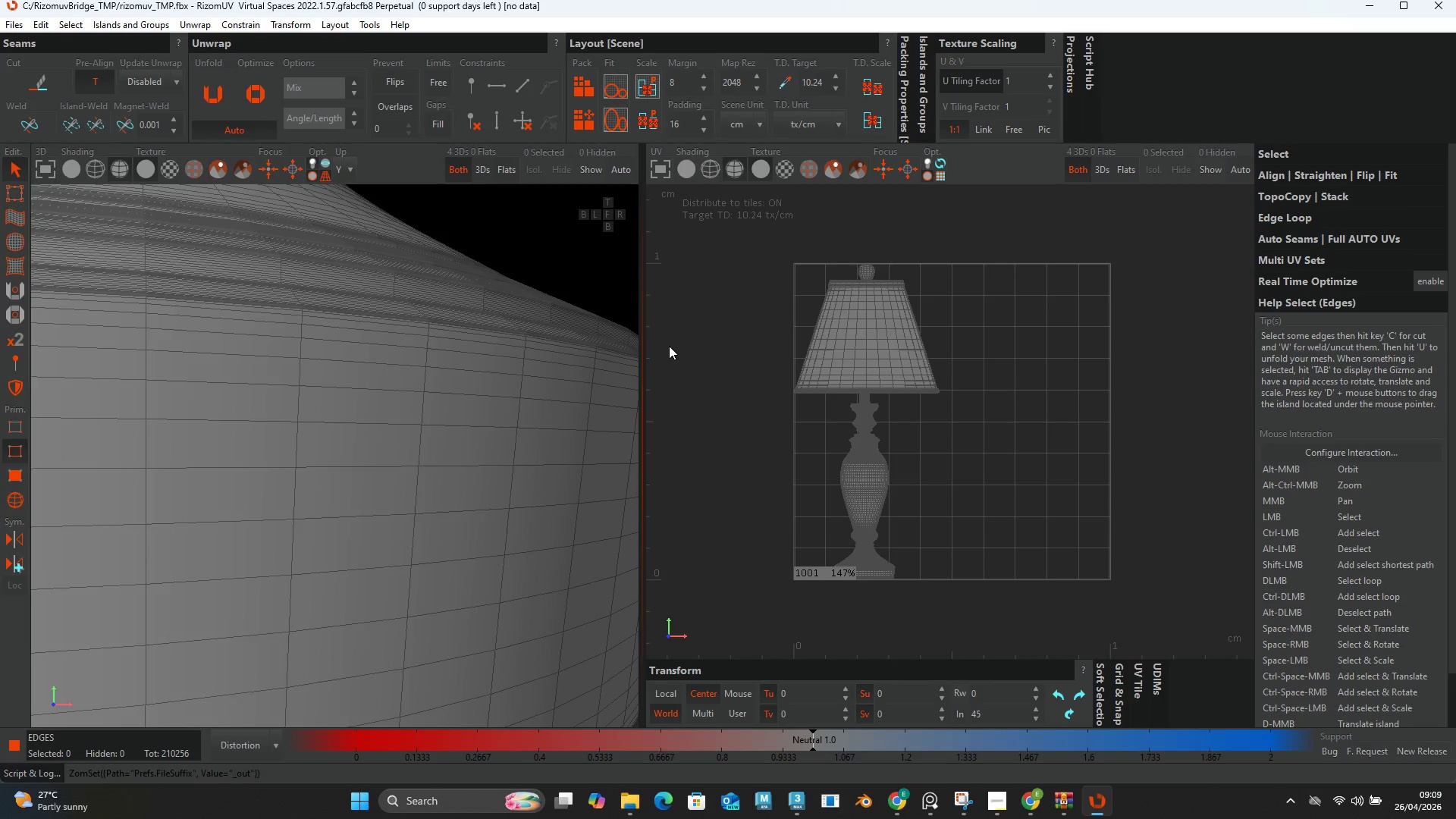 
scroll: coordinate [327, 340], scroll_direction: down, amount: 11.0
 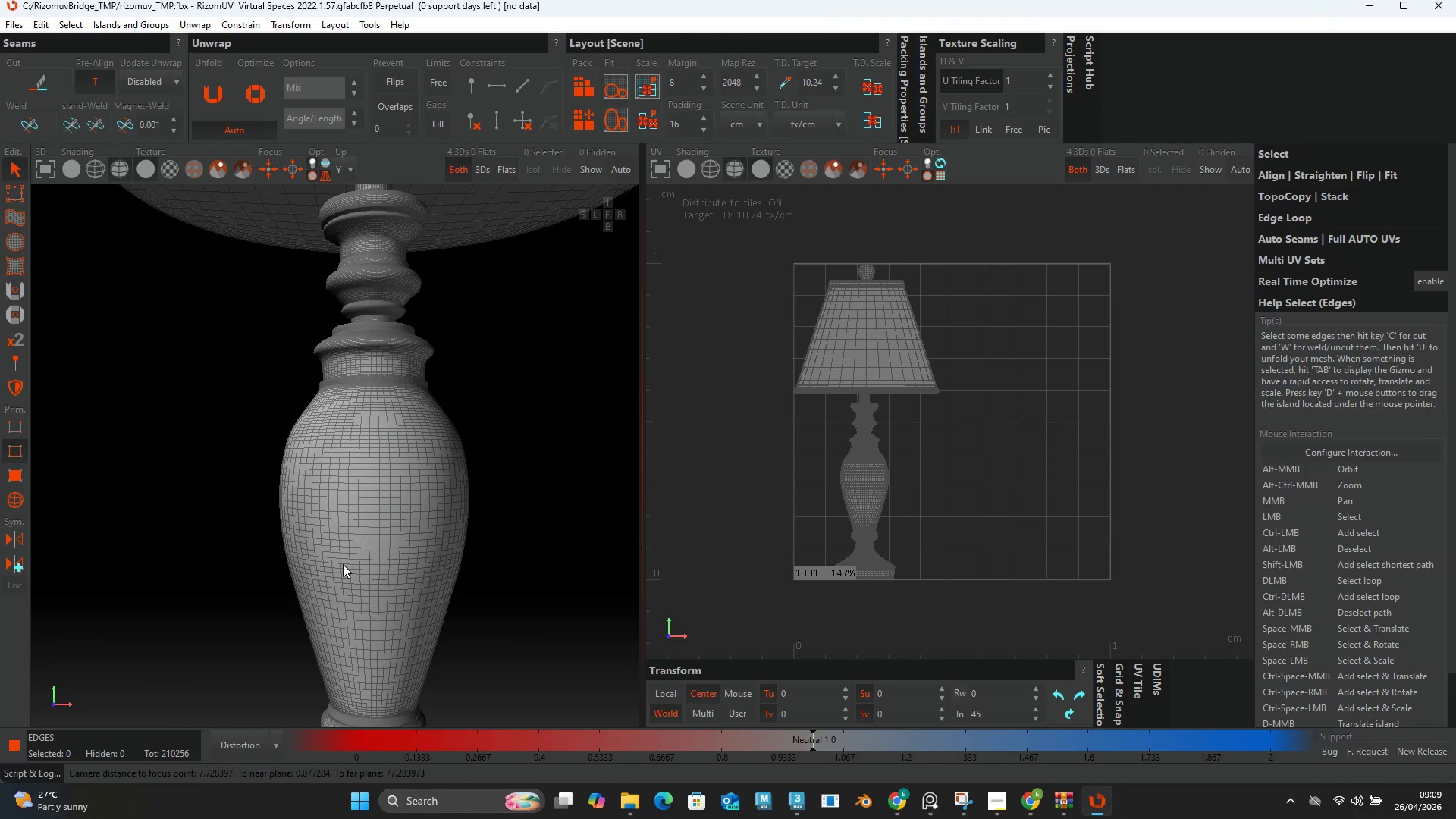 
middle_click([343, 564])
 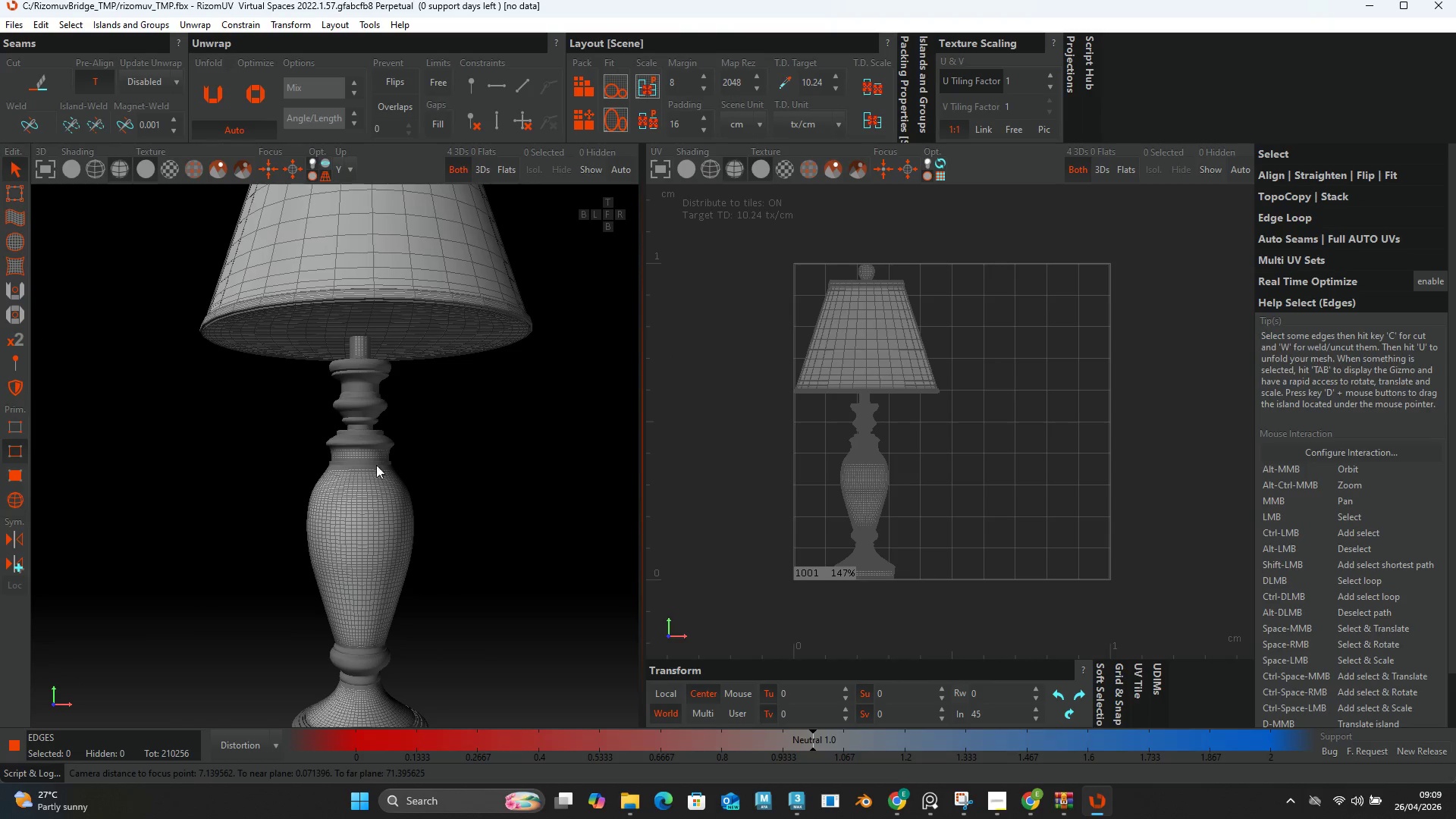 
scroll: coordinate [343, 564], scroll_direction: down, amount: 3.0
 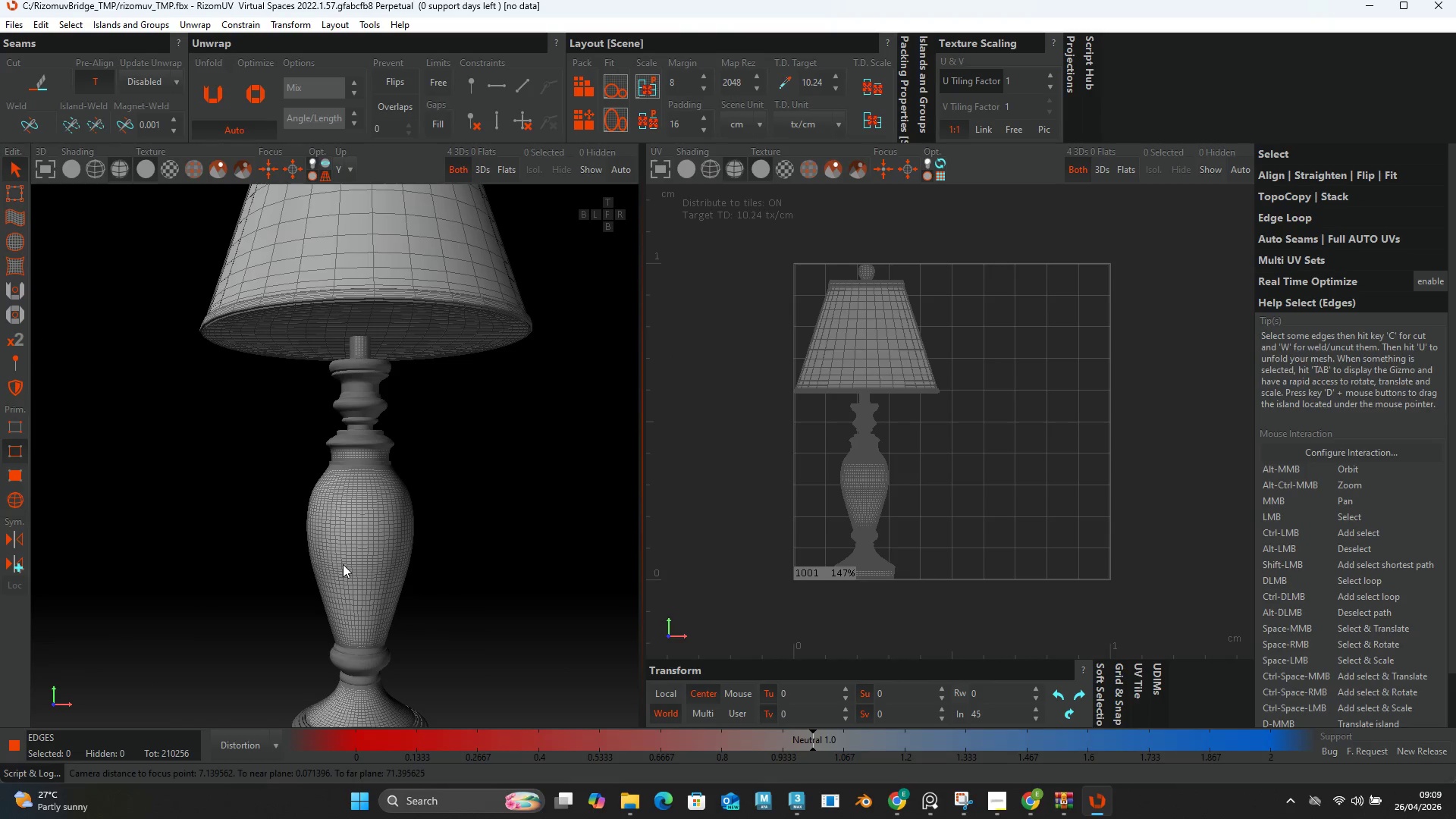 
hold_key(key=AltLeft, duration=0.61)
 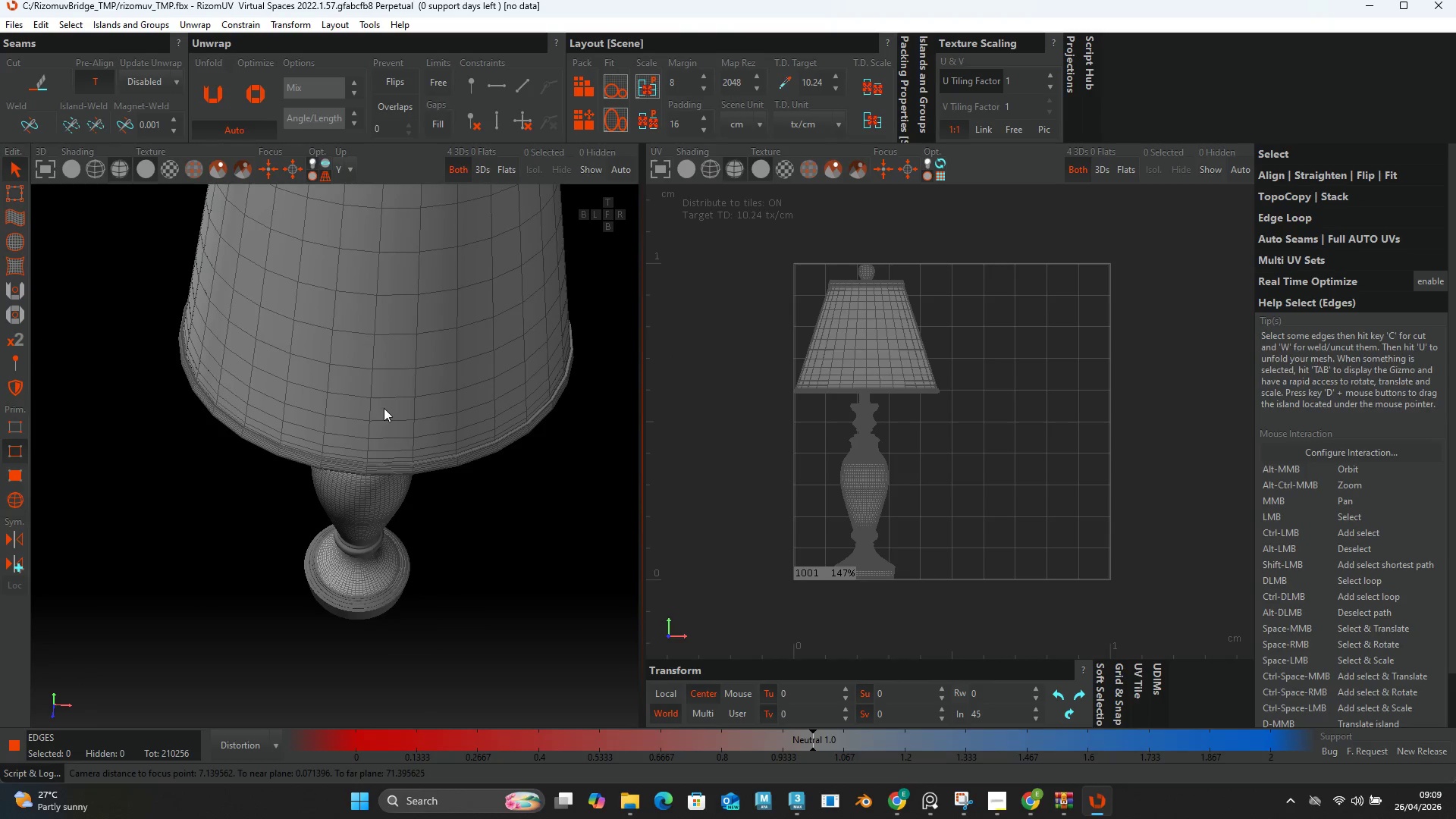 
scroll: coordinate [384, 408], scroll_direction: down, amount: 1.0
 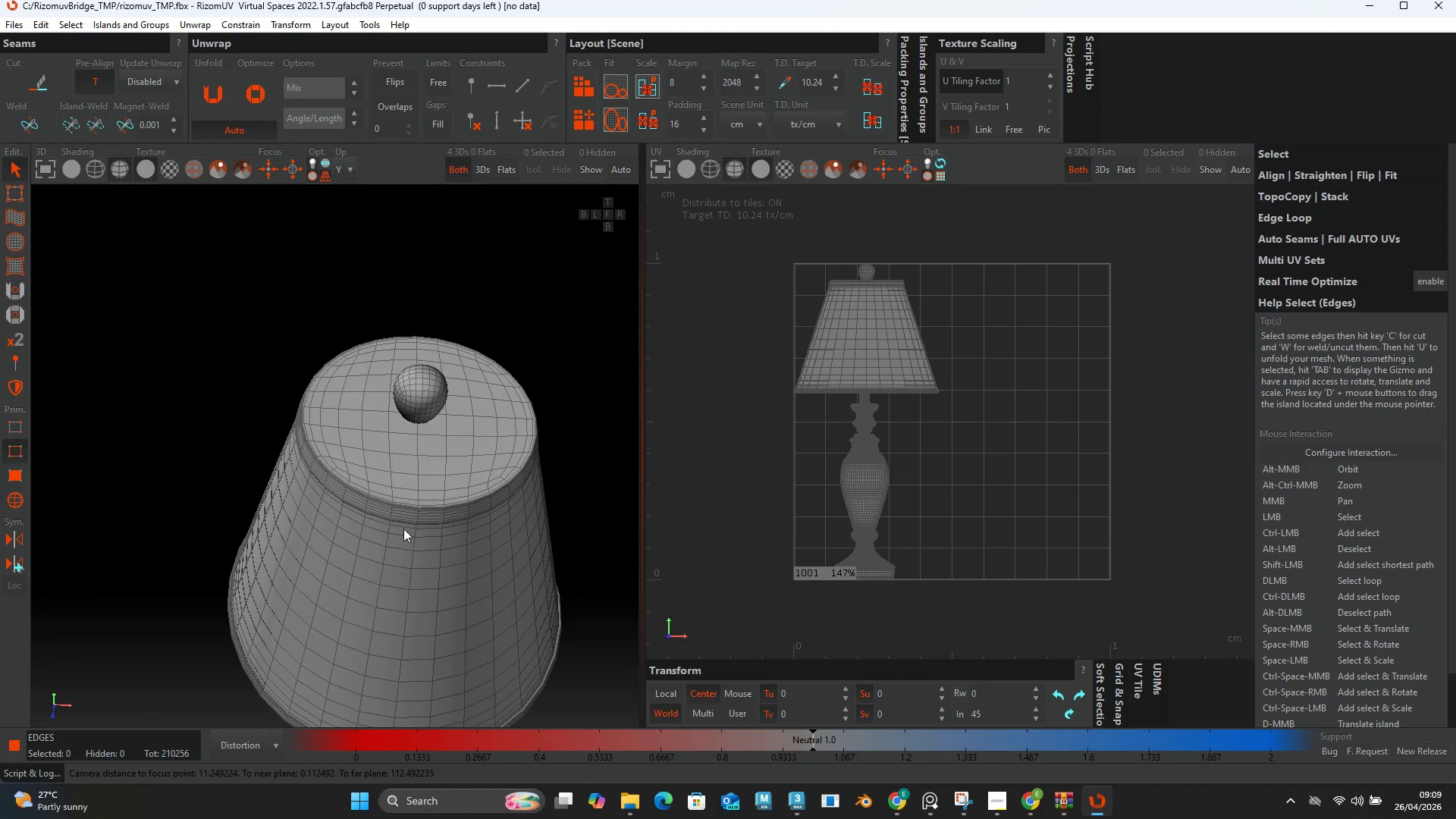 
scroll: coordinate [391, 556], scroll_direction: up, amount: 8.0
 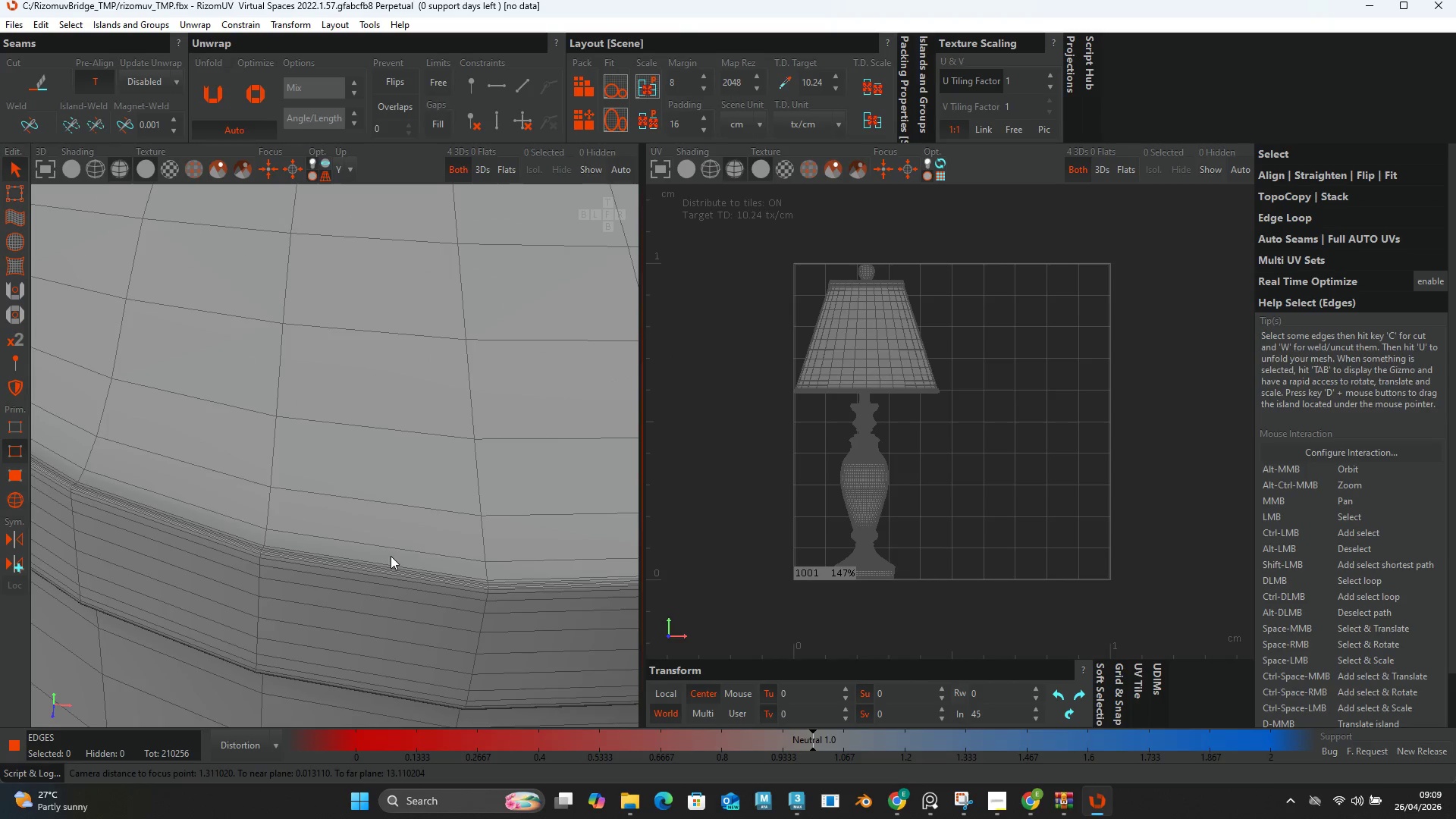 
key(F4)
 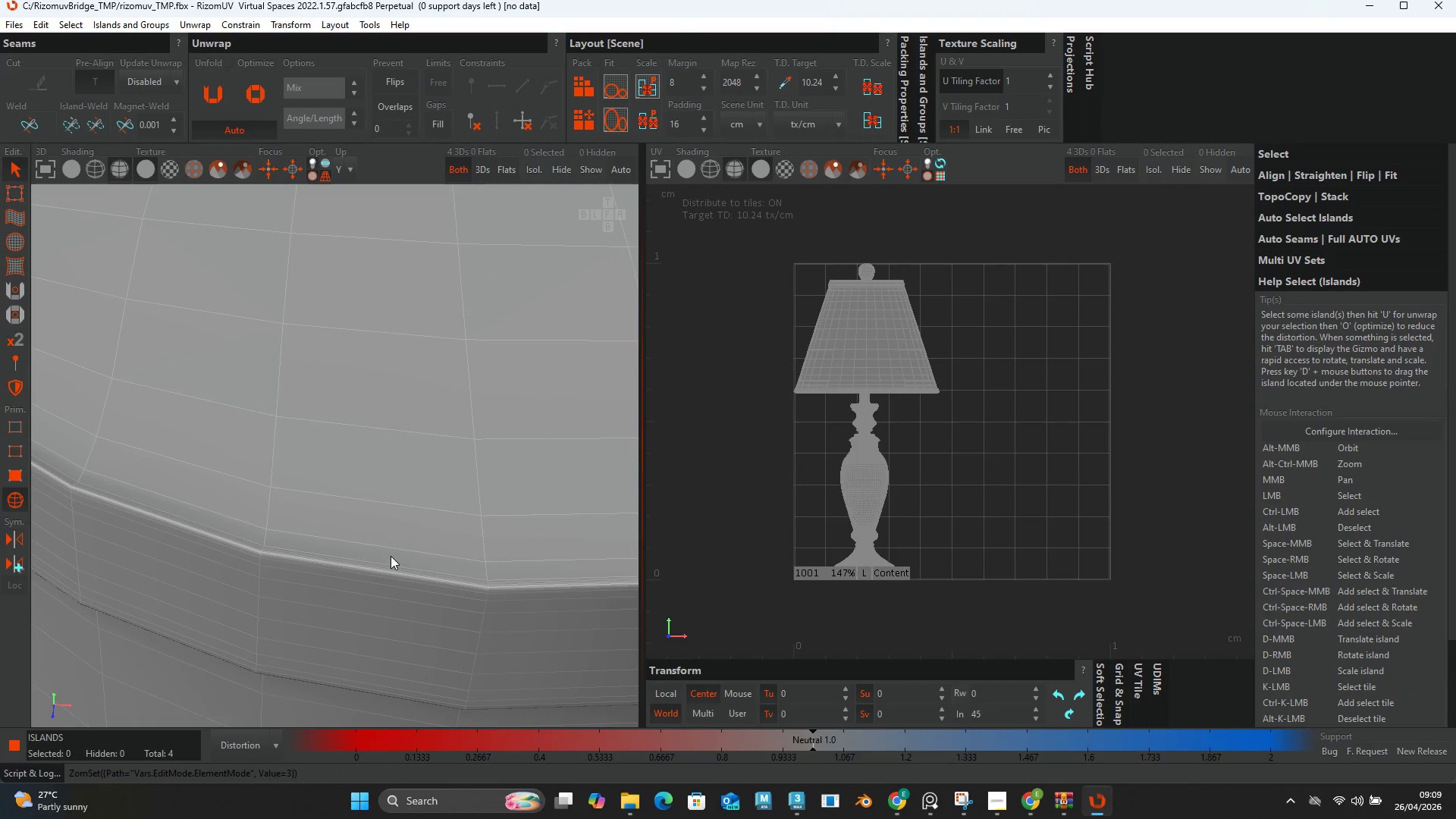 
left_click([391, 556])
 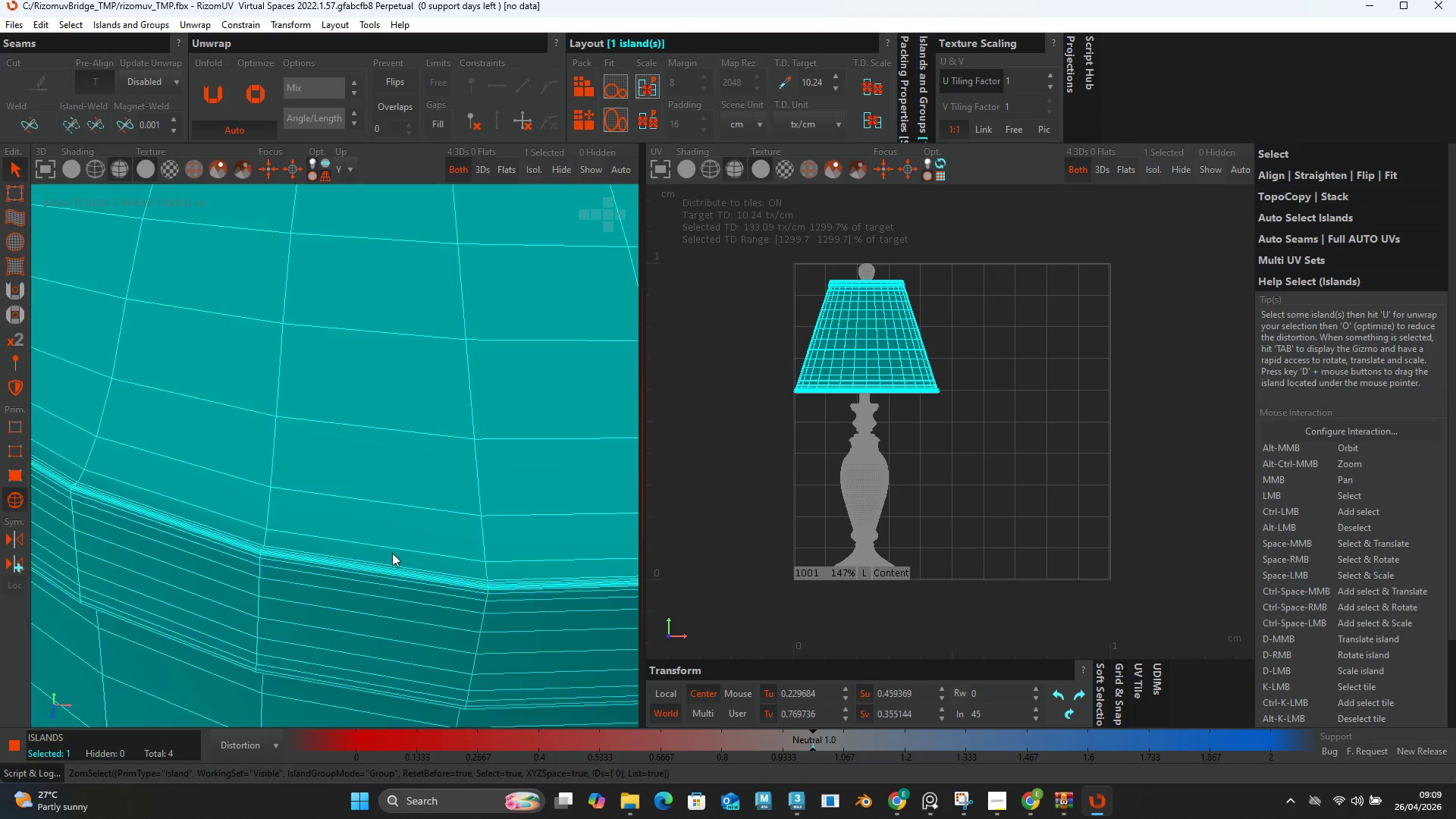 
scroll: coordinate [392, 553], scroll_direction: down, amount: 5.0
 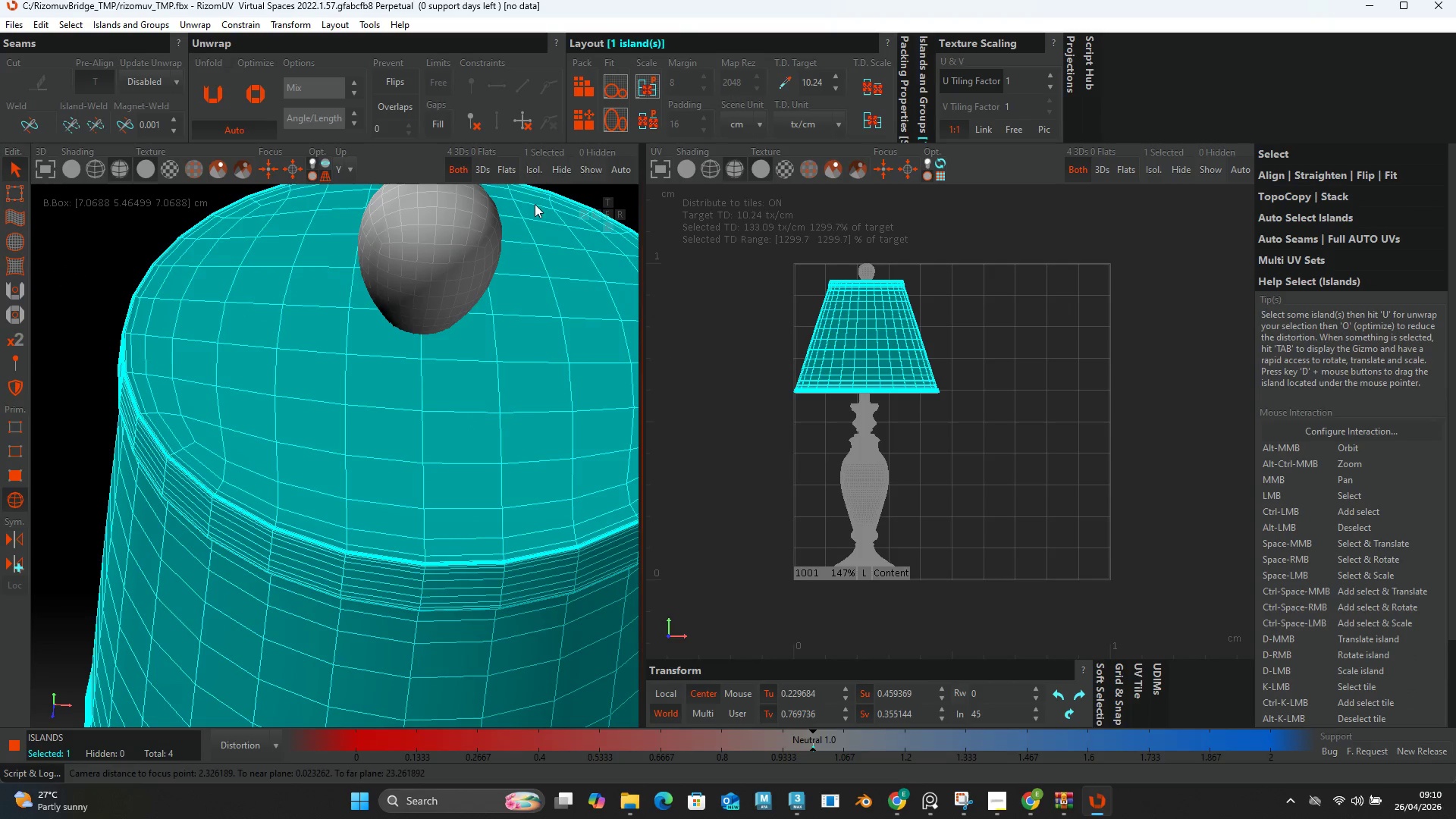 
left_click([529, 174])
 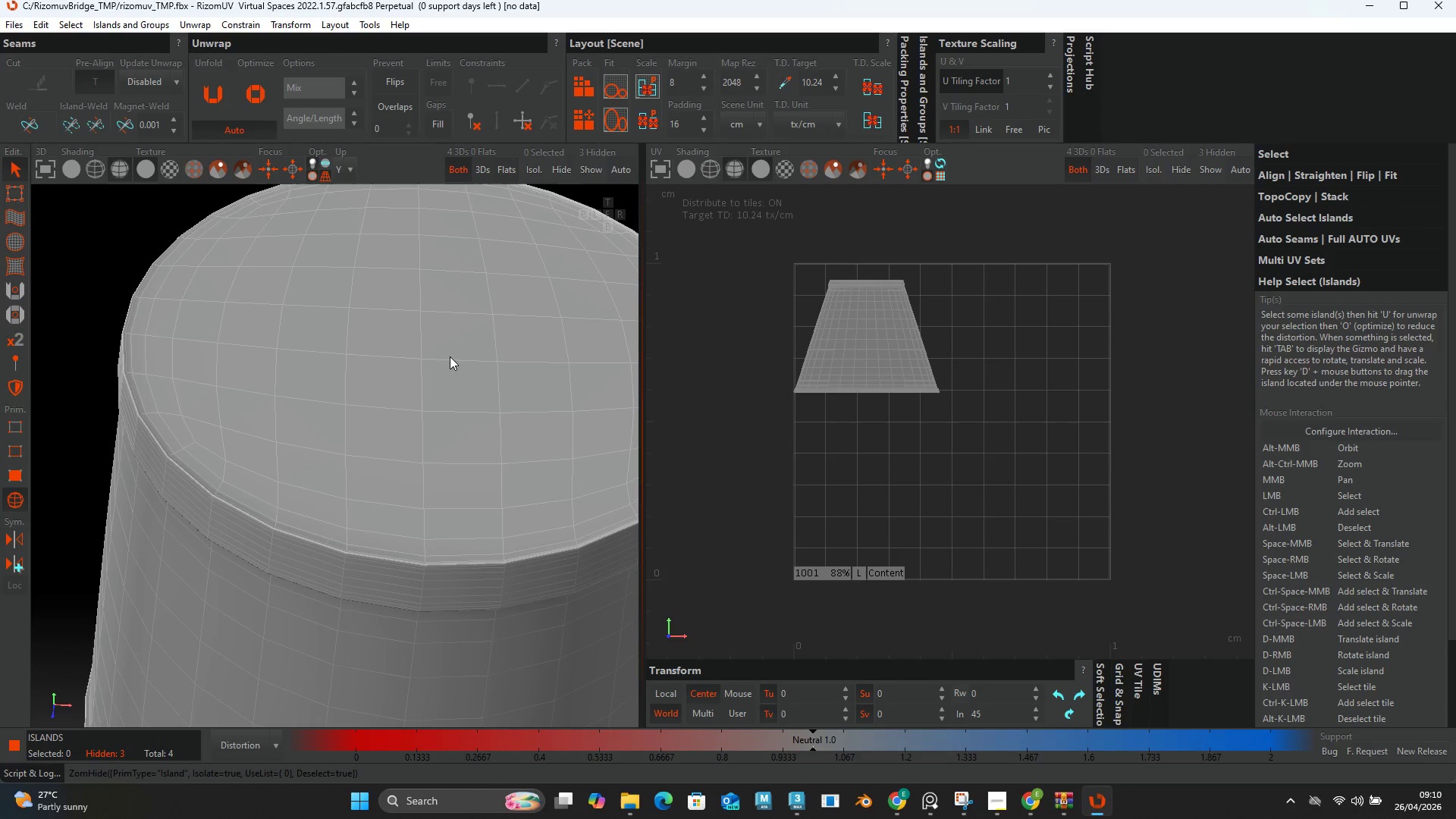 
key(2)
 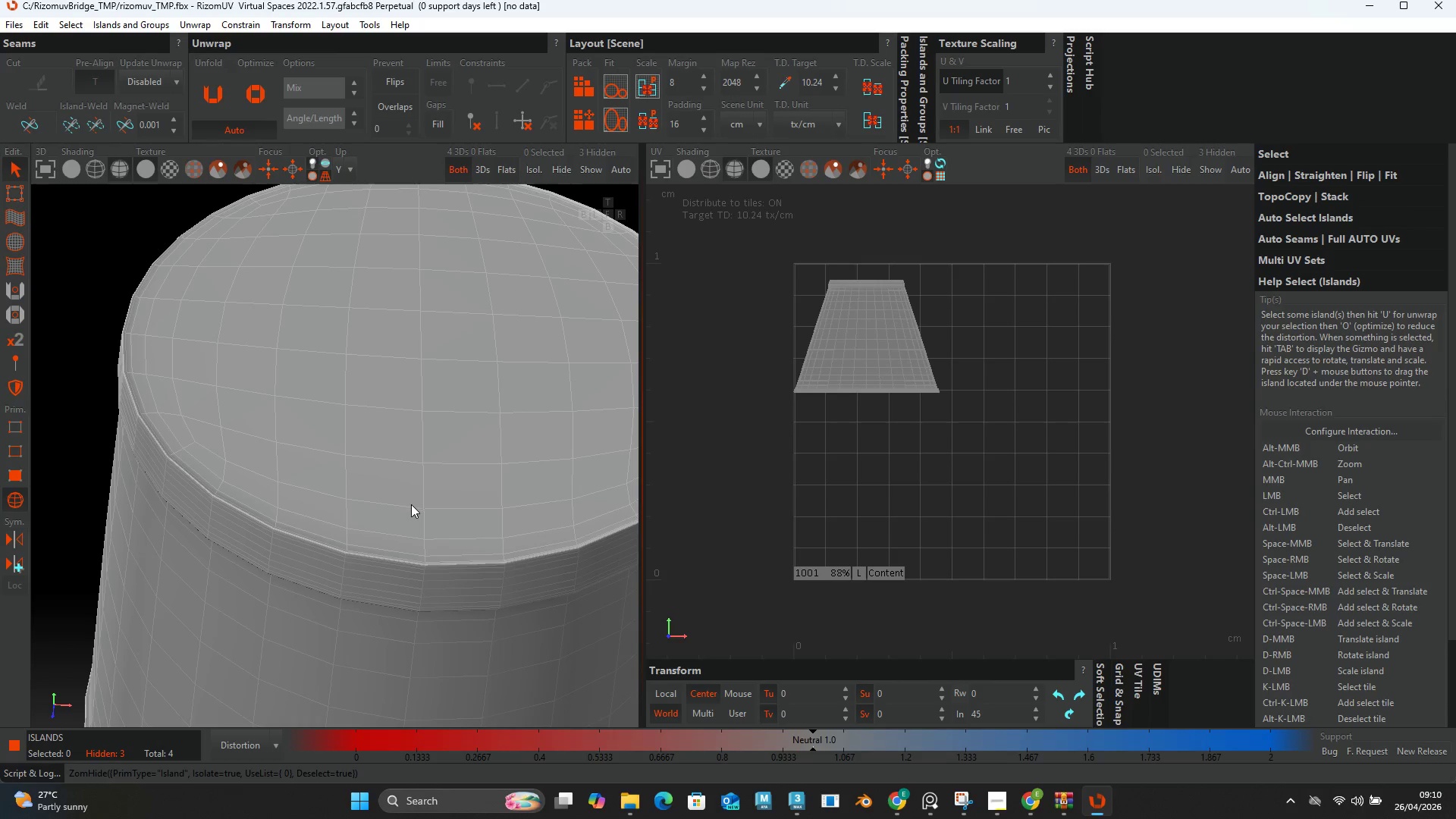 
key(F2)
 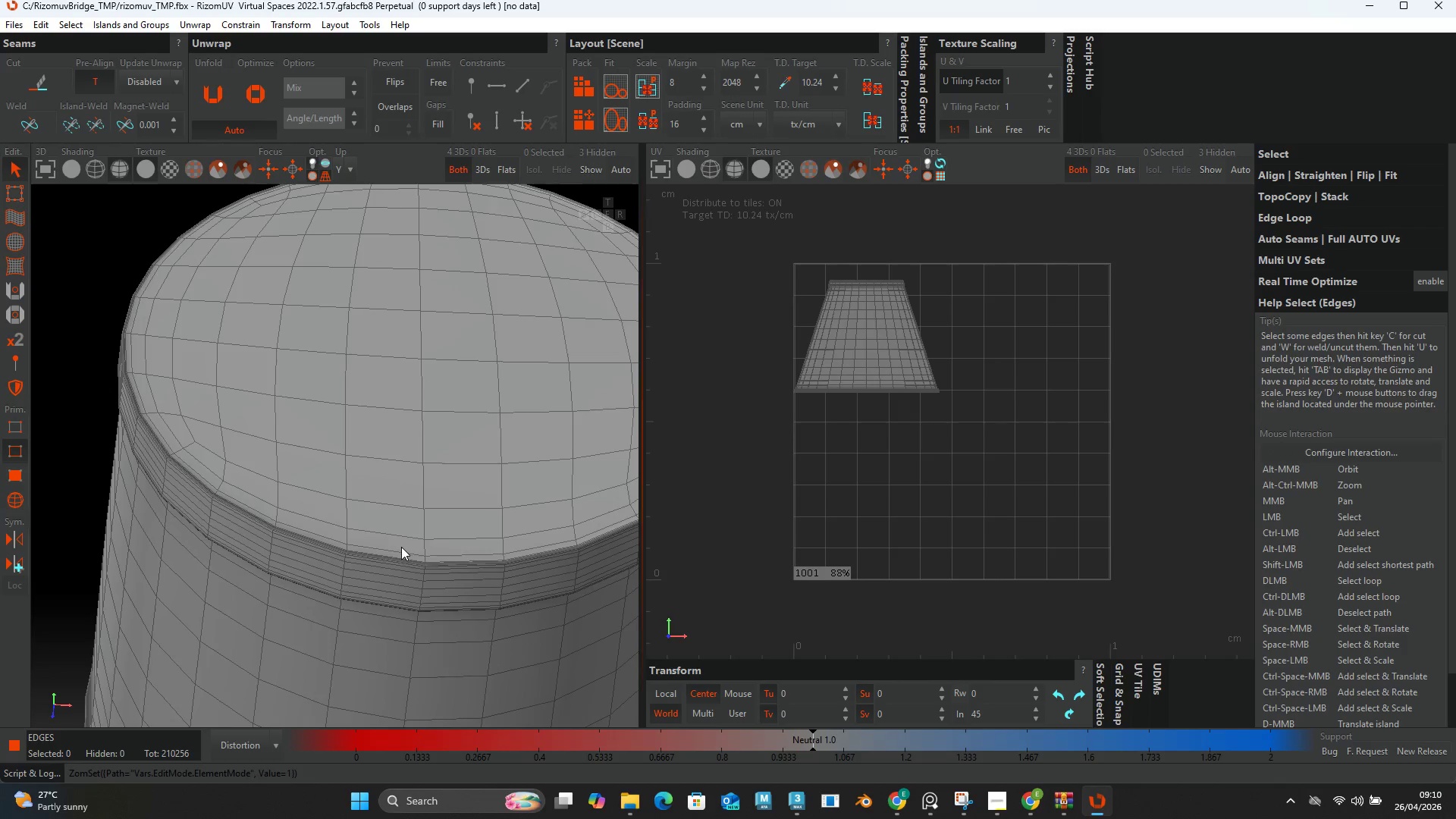 
scroll: coordinate [425, 571], scroll_direction: up, amount: 9.0
 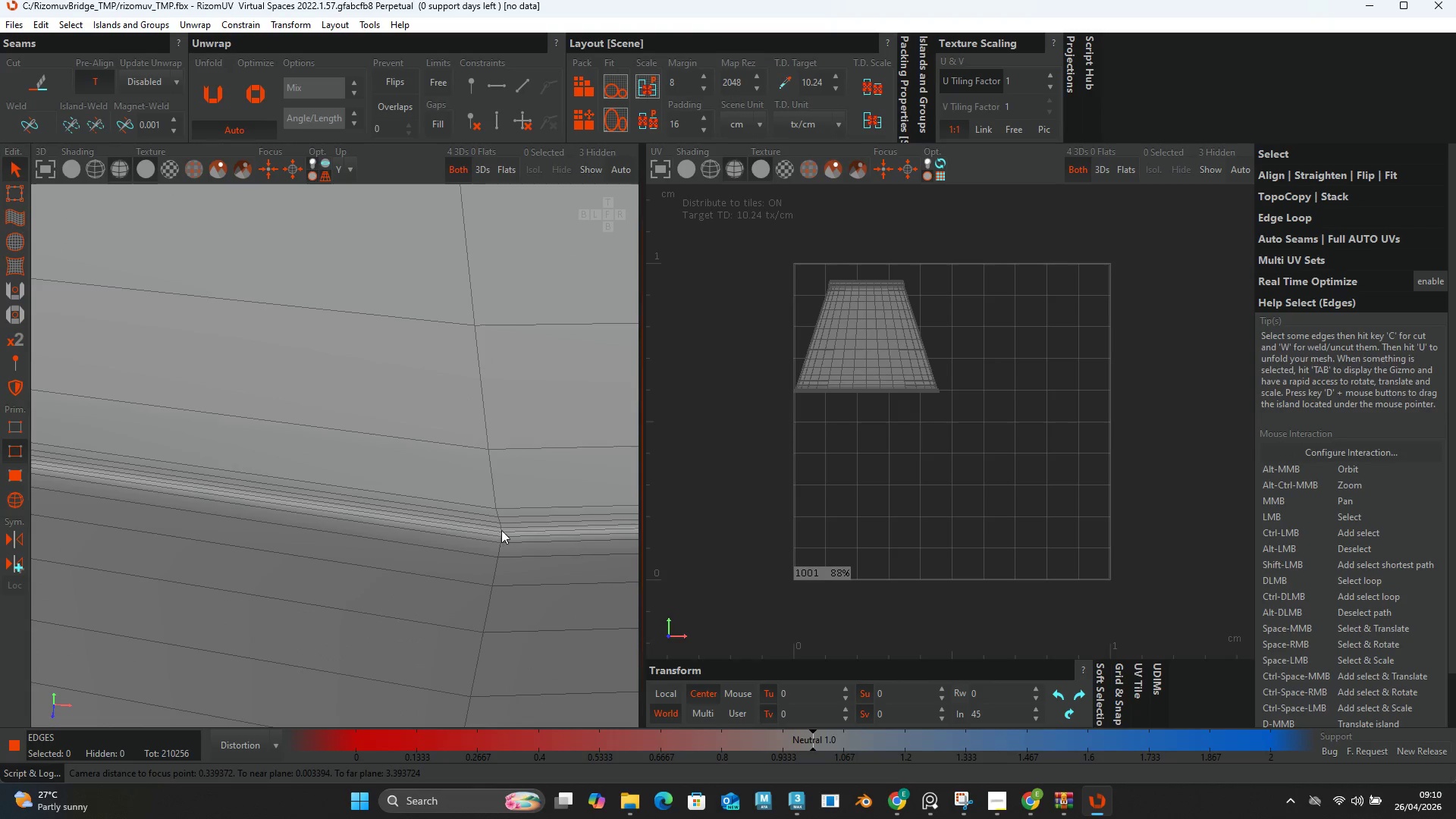 
double_click([502, 530])
 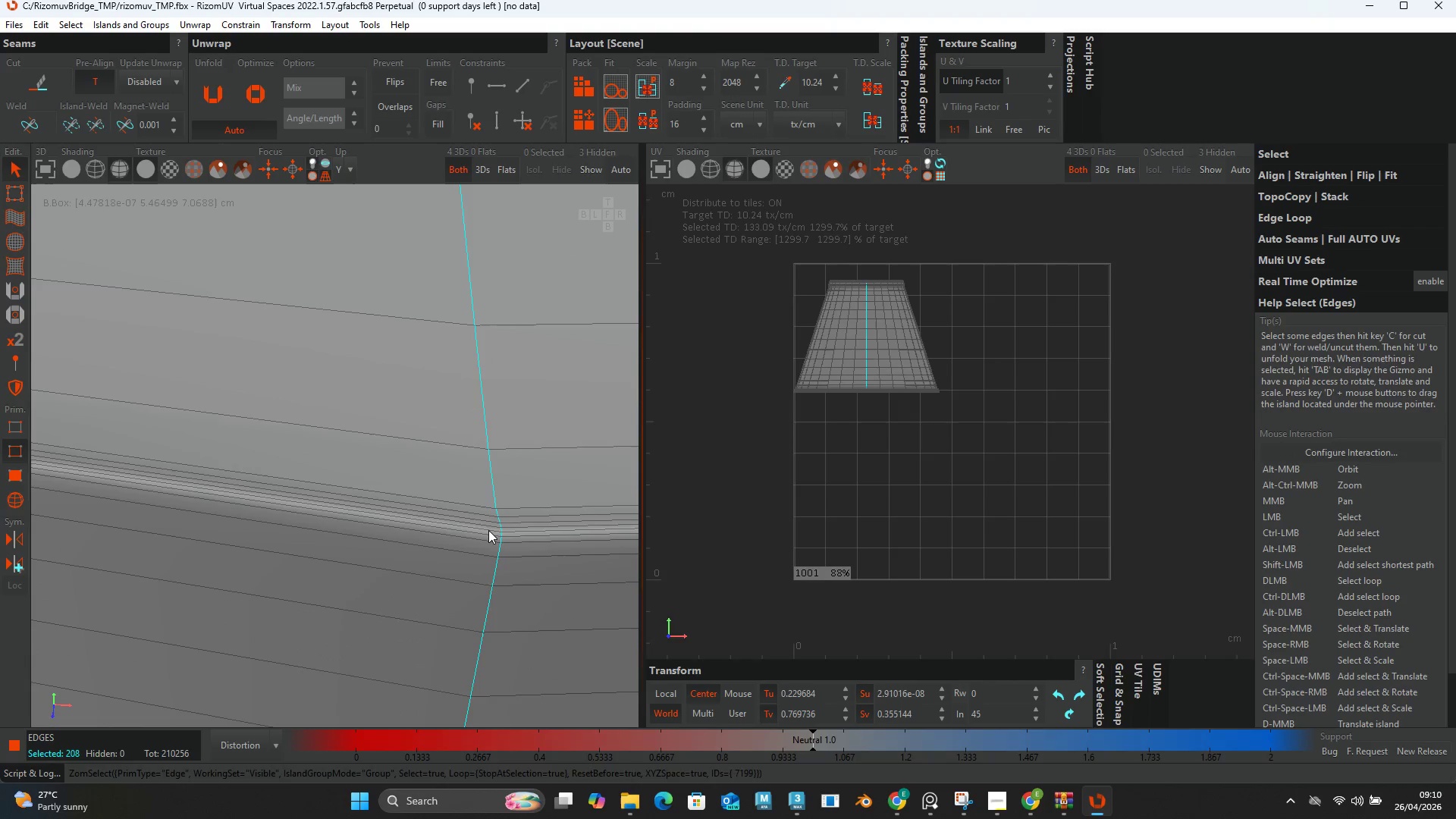 
double_click([488, 530])
 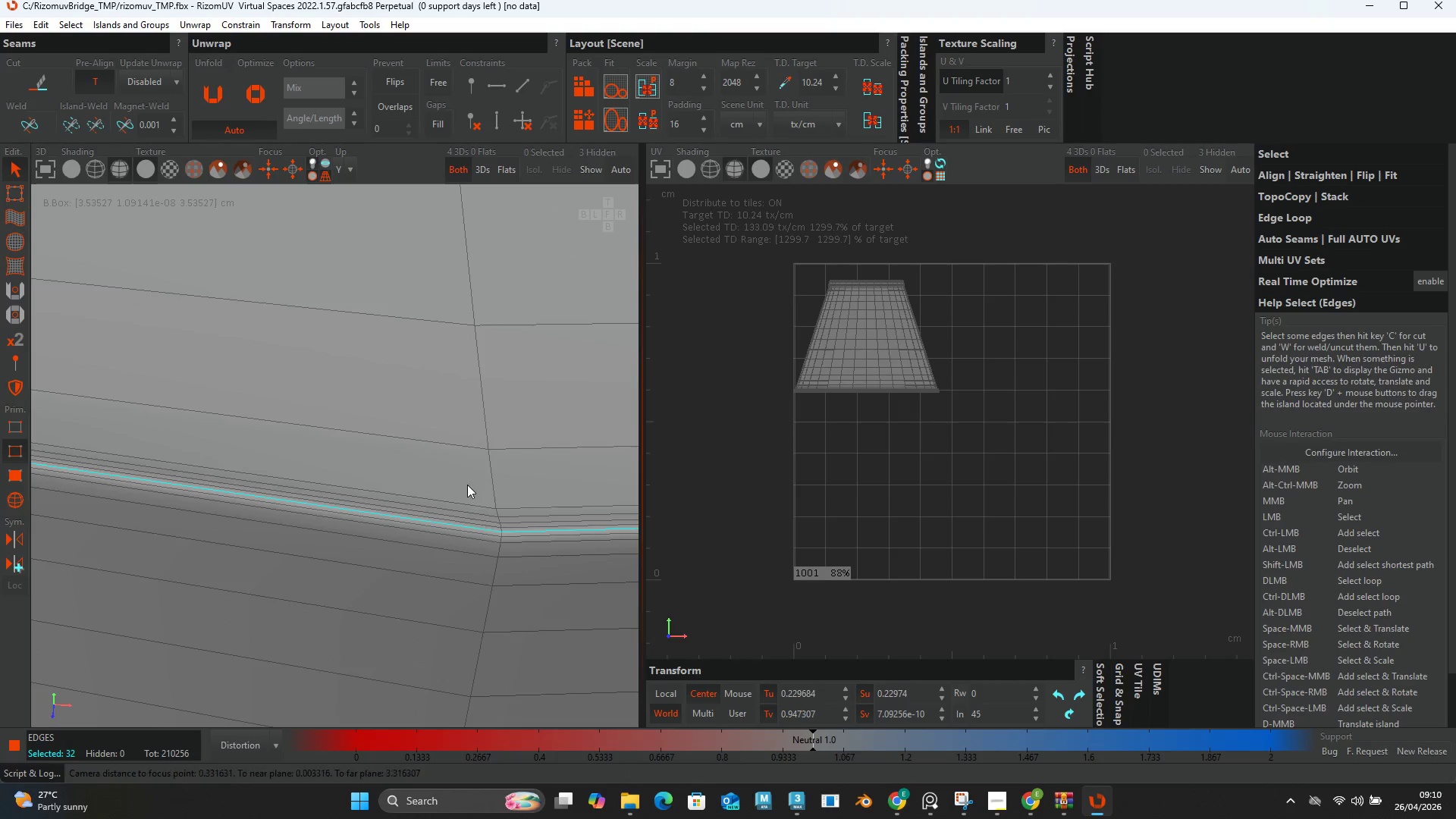 
hold_key(key=AltLeft, duration=0.45)
 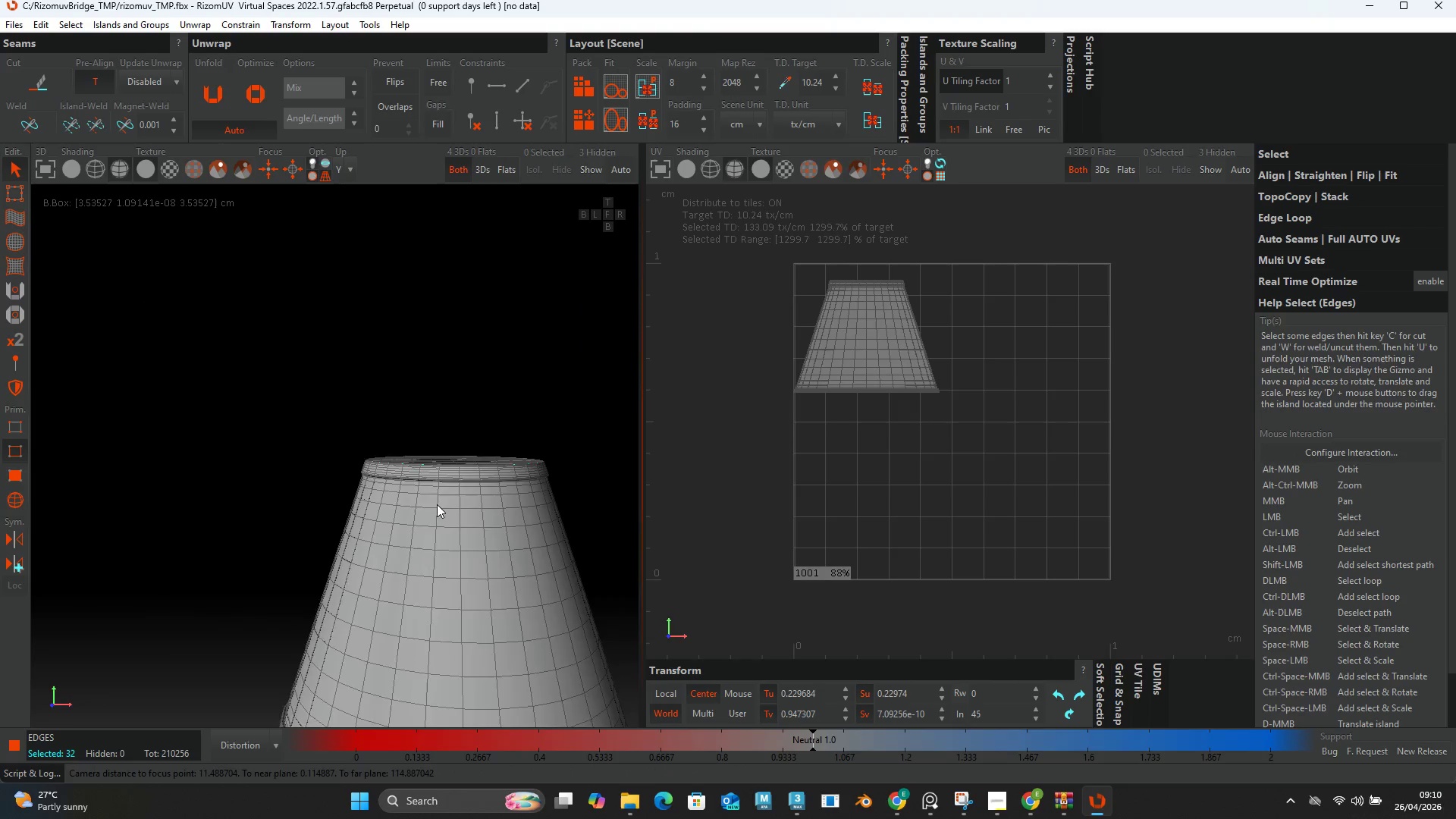 
scroll: coordinate [460, 483], scroll_direction: down, amount: 19.0
 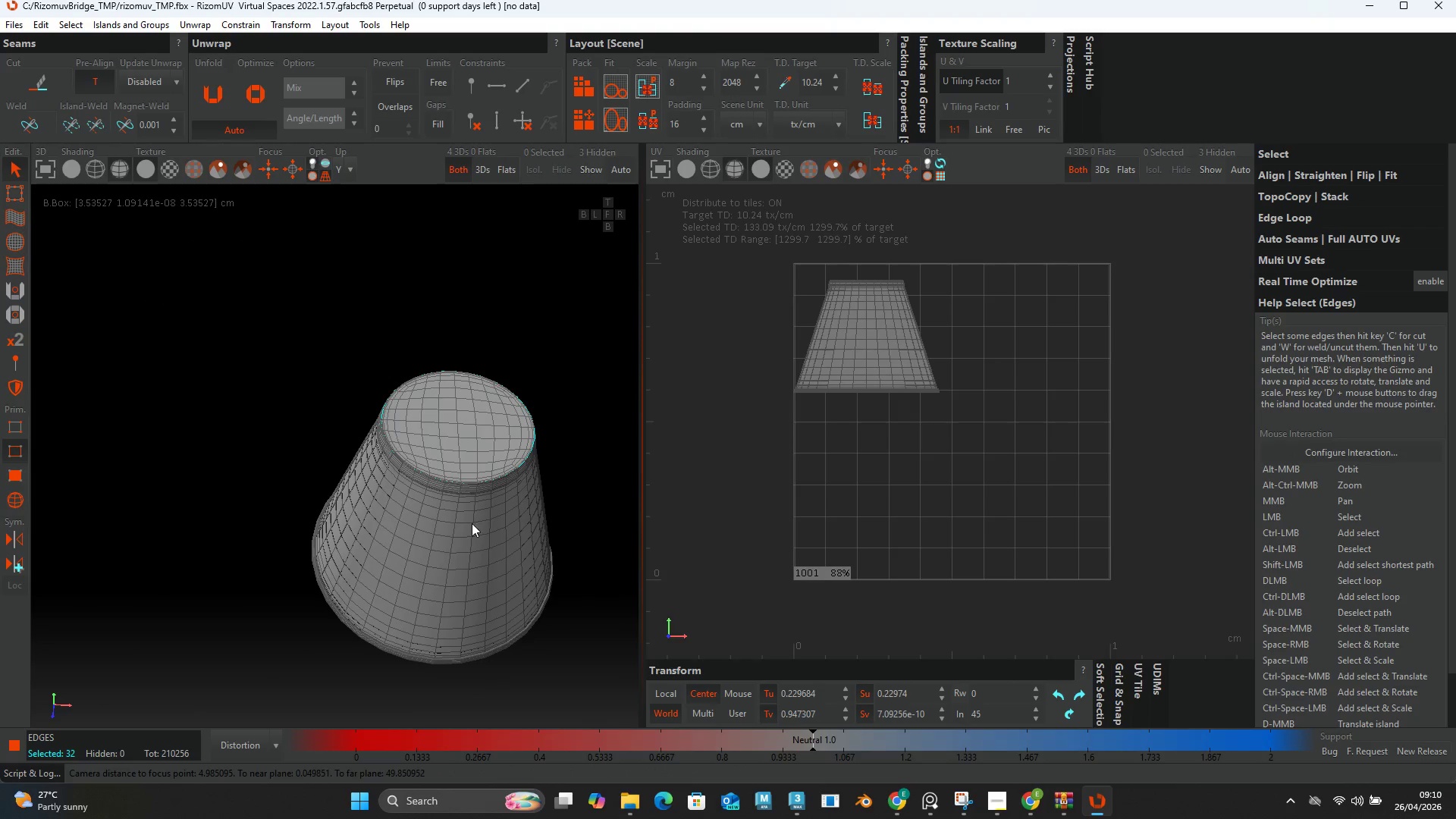 
hold_key(key=ControlLeft, duration=0.69)
left_click([415, 382])
 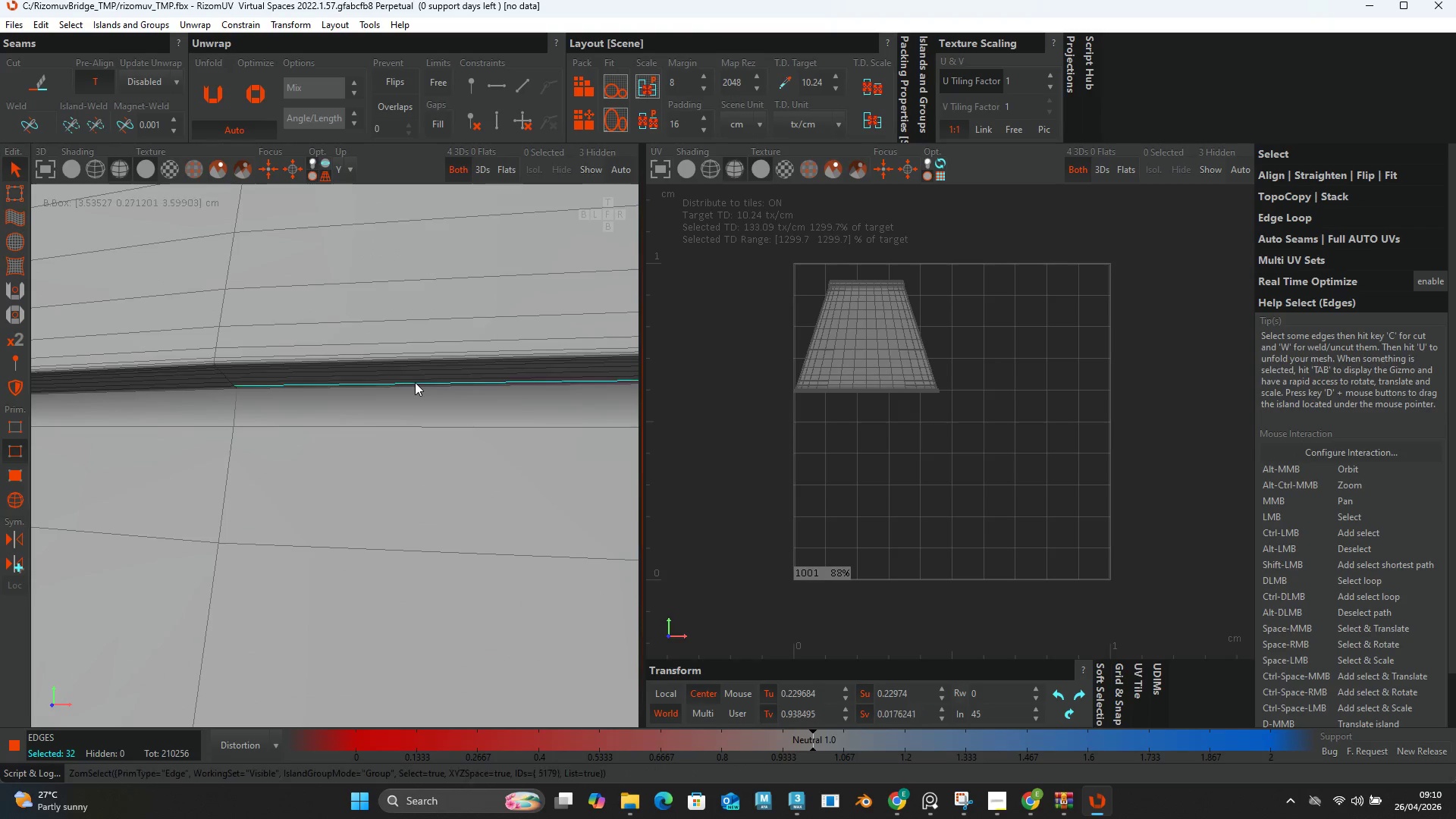 
scroll: coordinate [425, 416], scroll_direction: up, amount: 14.0
 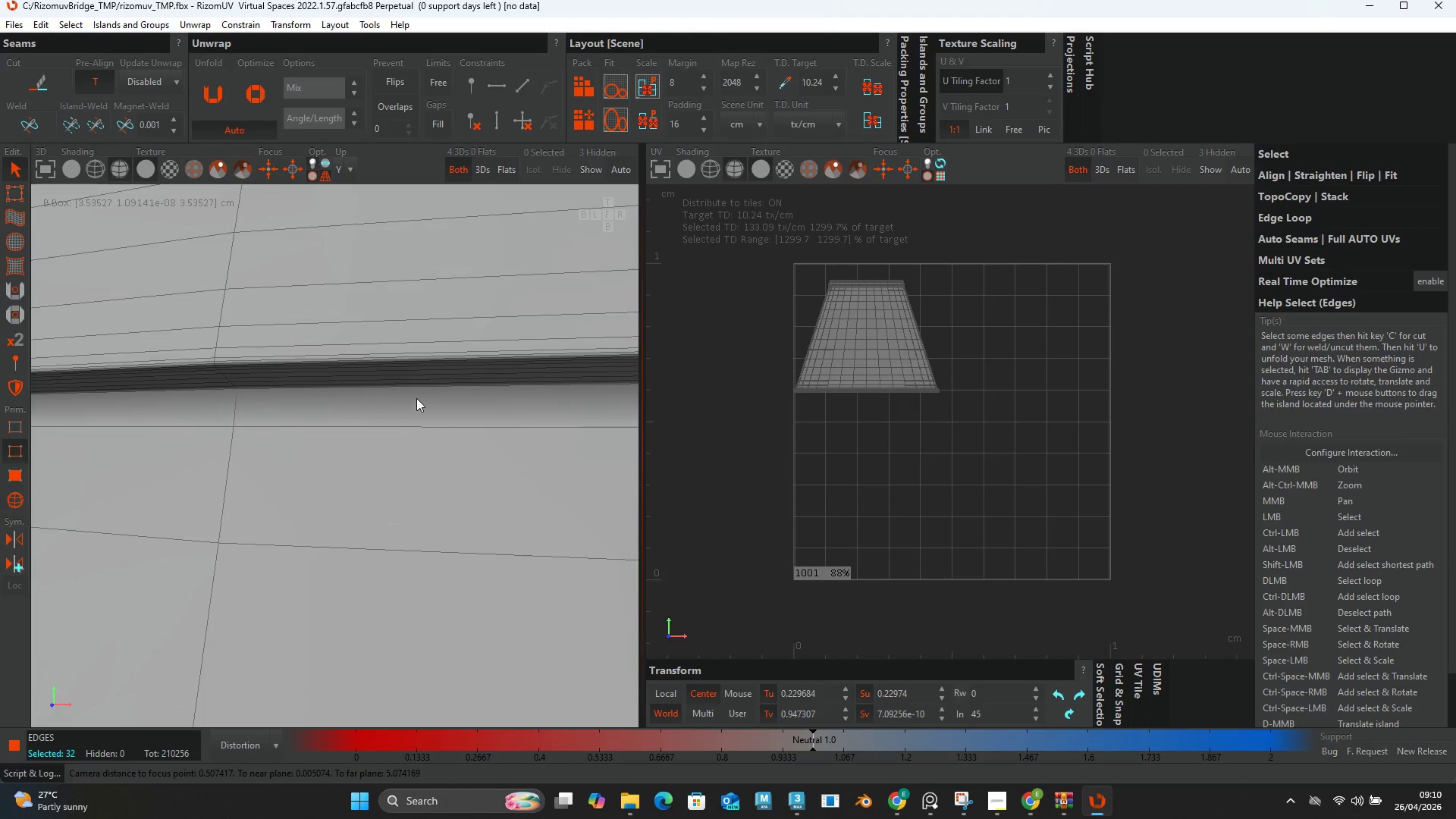 
double_click([415, 382])
 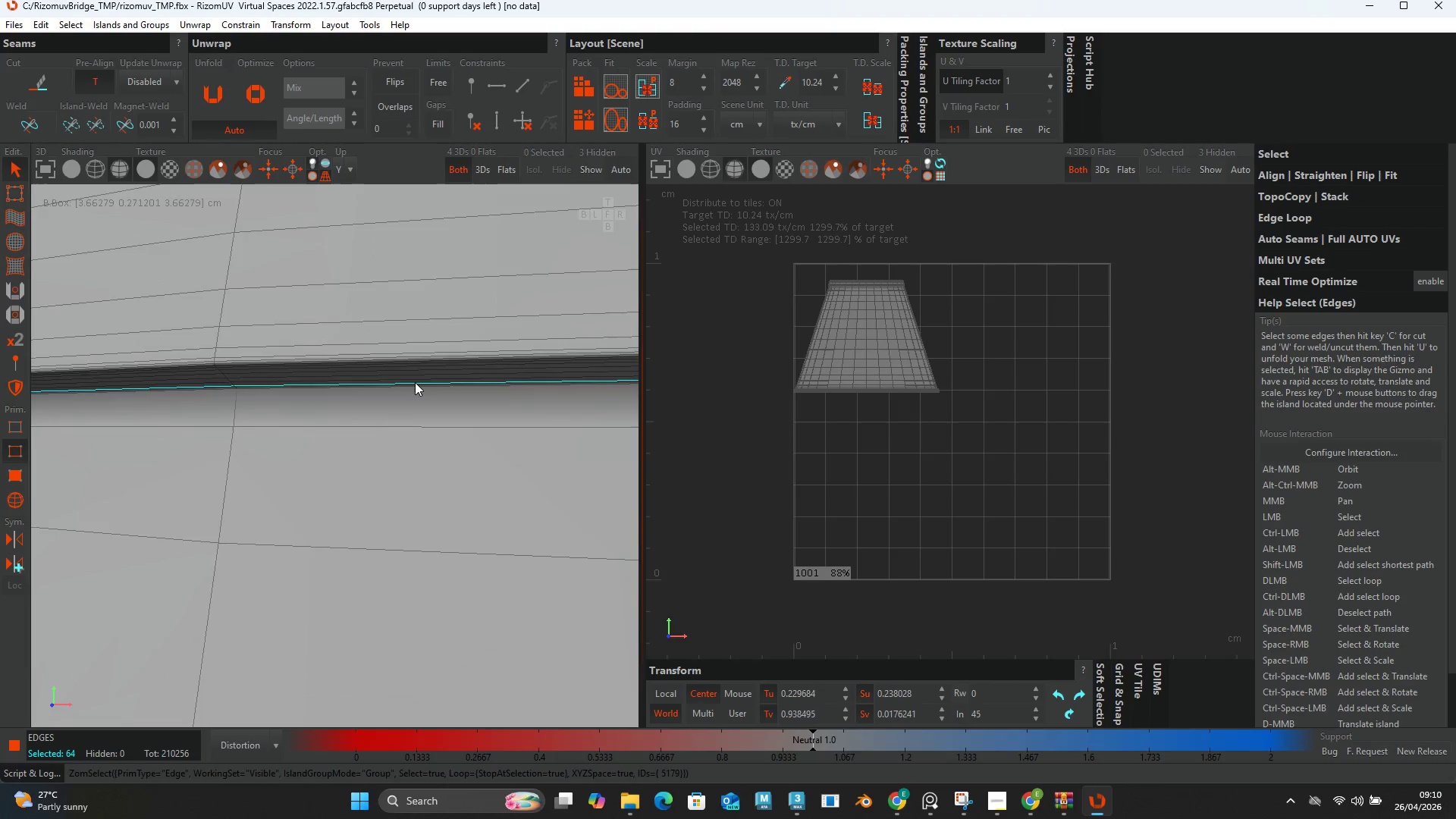 
scroll: coordinate [400, 404], scroll_direction: down, amount: 6.0
 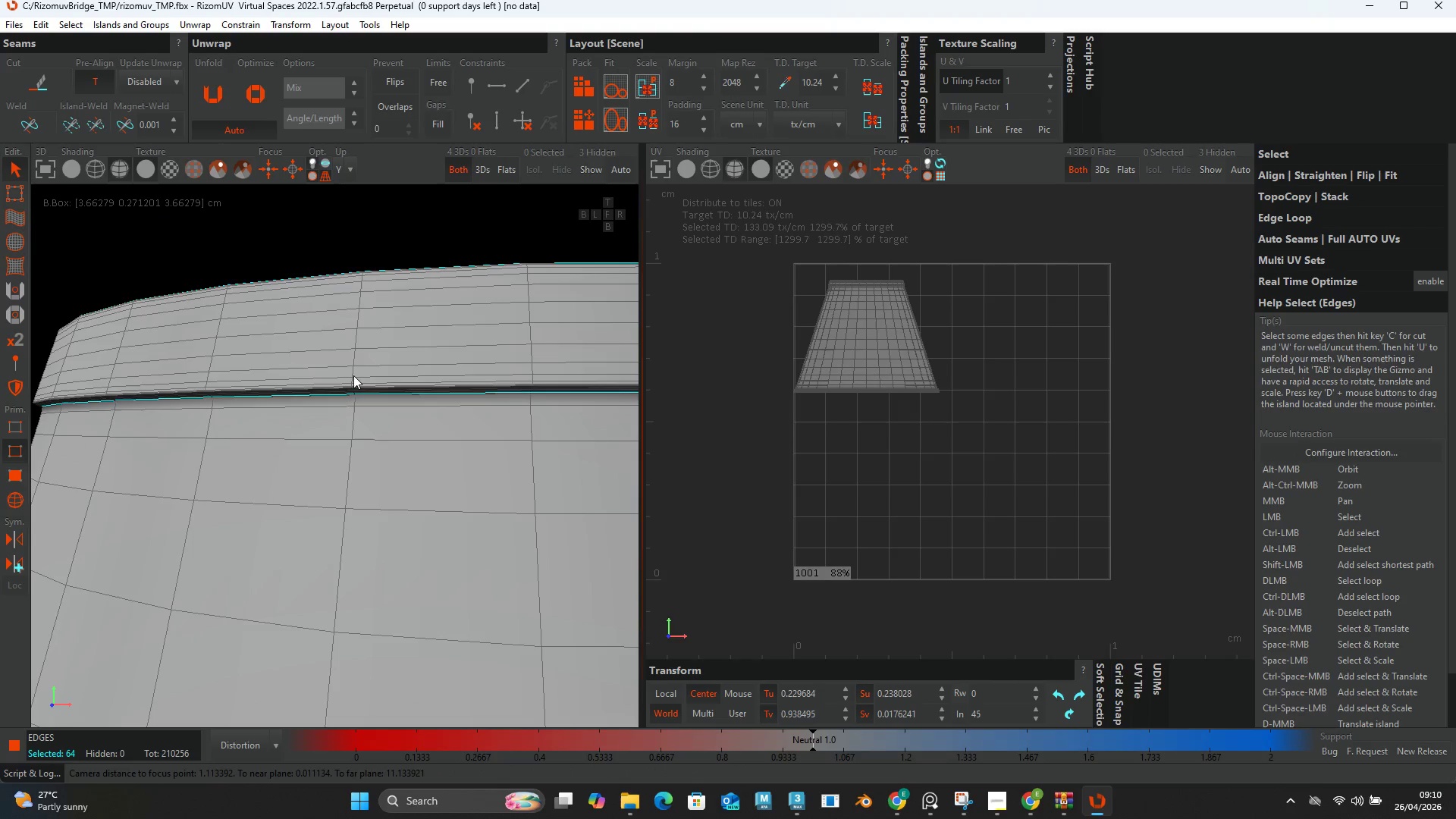 
hold_key(key=ControlLeft, duration=1.28)
left_click([358, 356])
 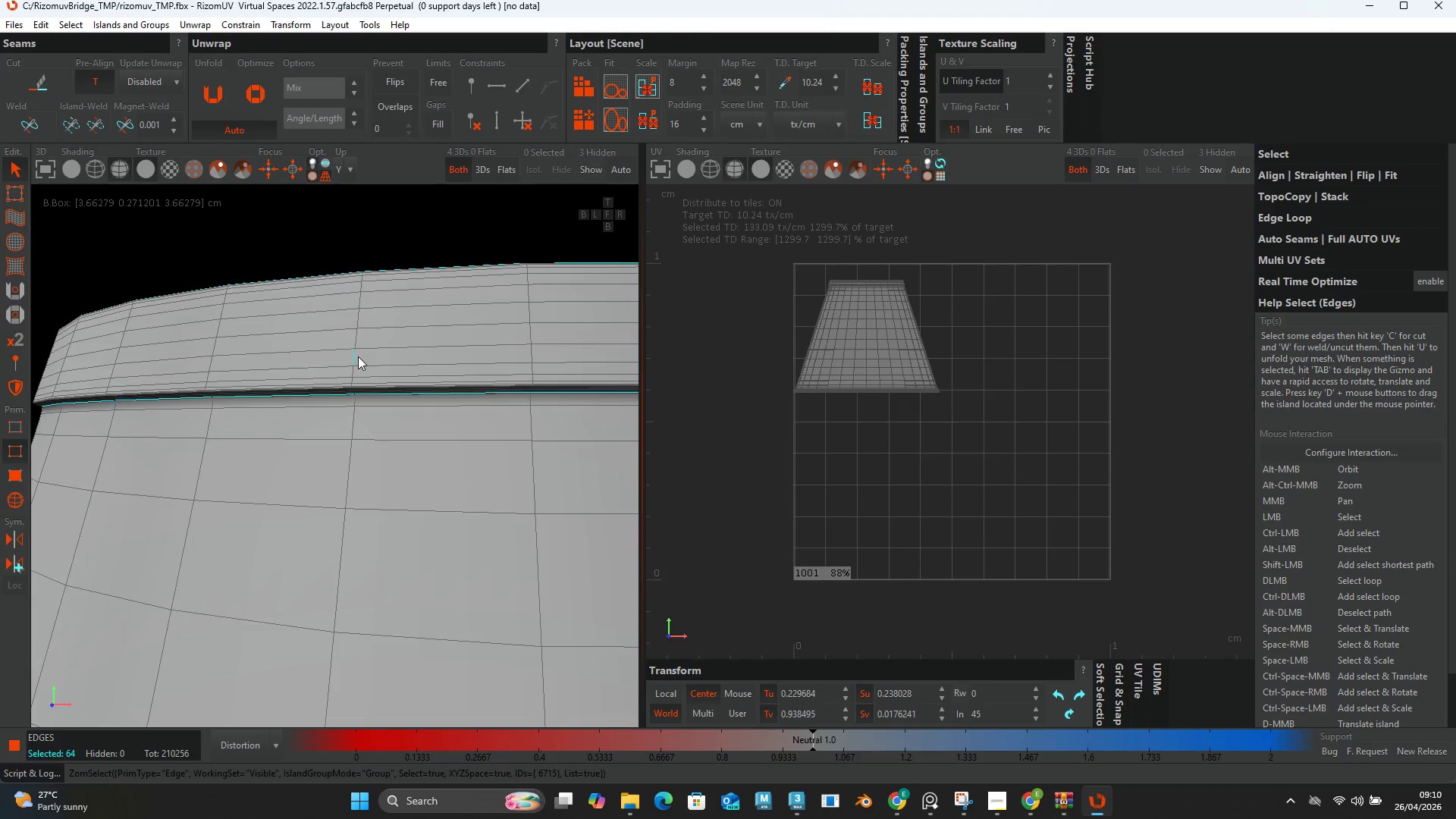 
double_click([358, 356])
 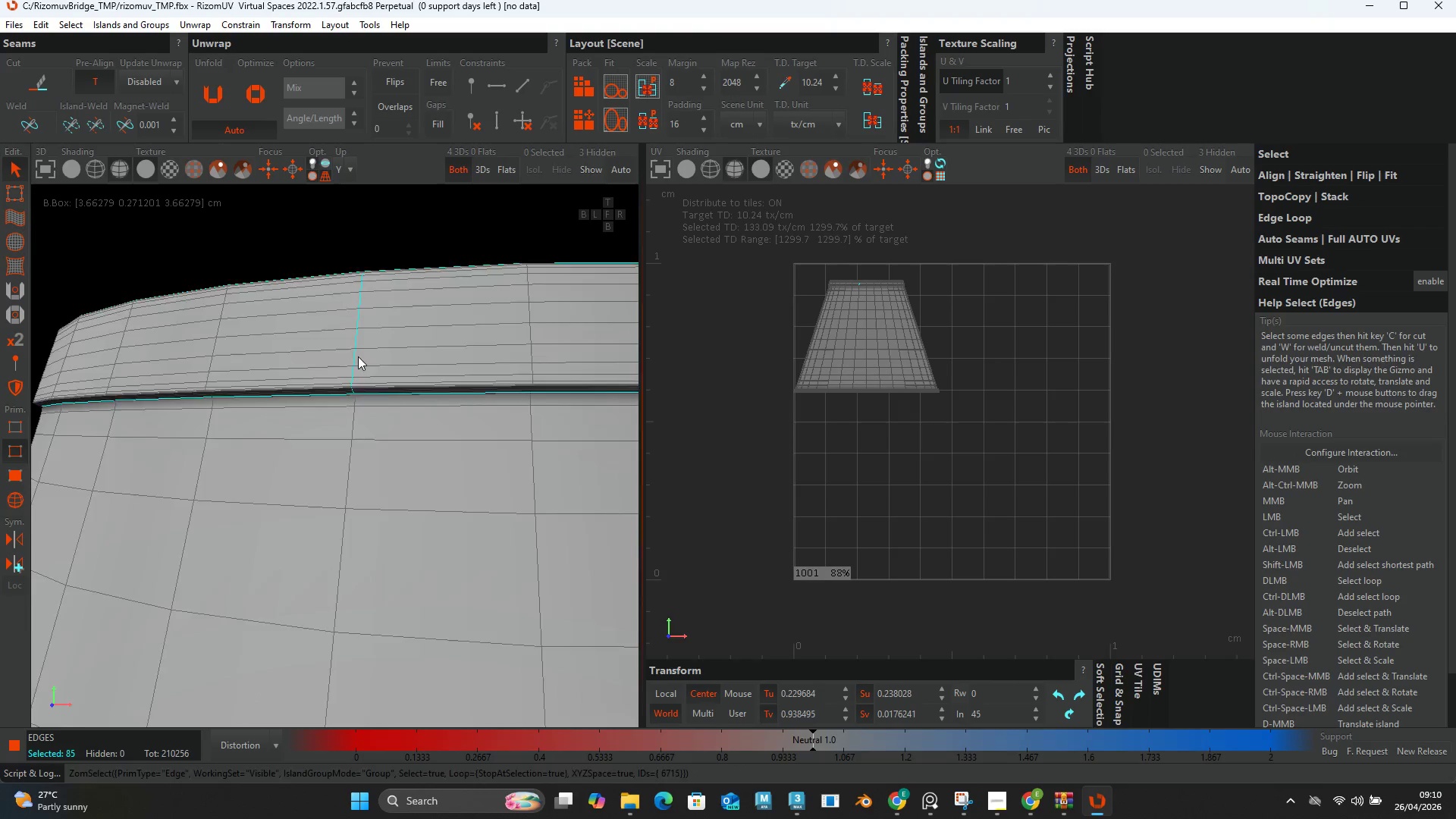 
hold_key(key=AltLeft, duration=0.75)
 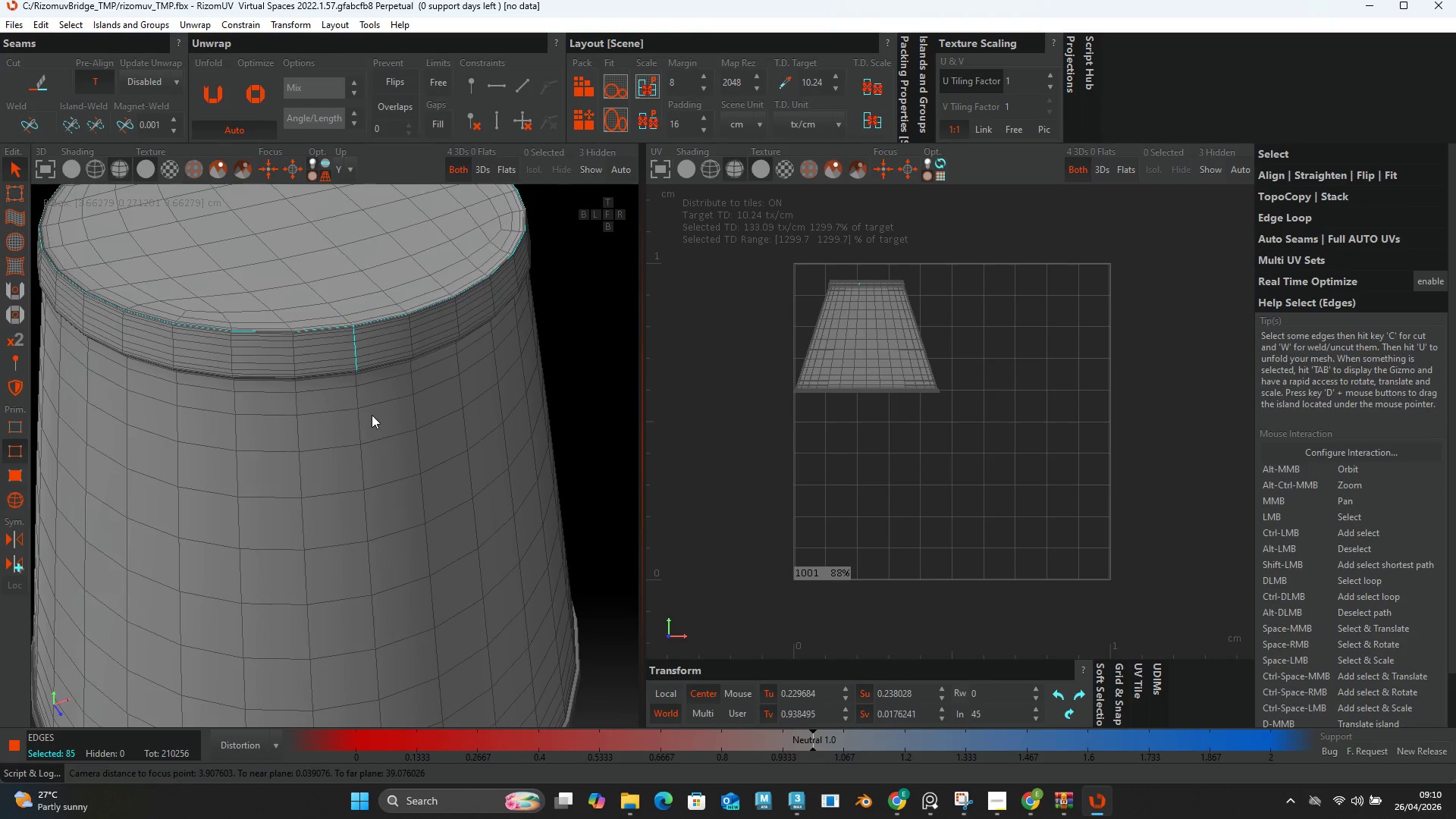 
scroll: coordinate [358, 356], scroll_direction: down, amount: 5.0
 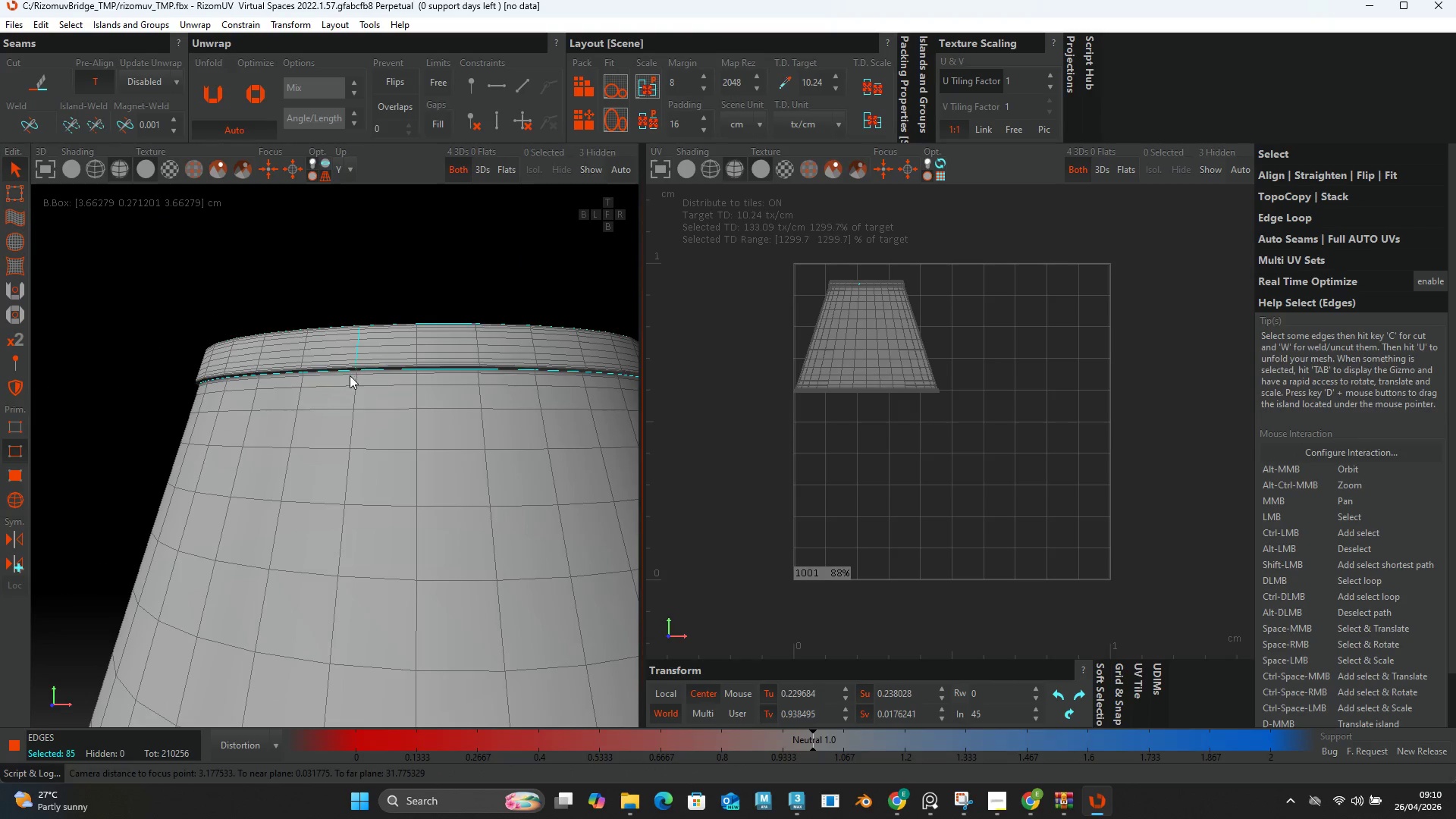 
hold_key(key=AltLeft, duration=0.62)
 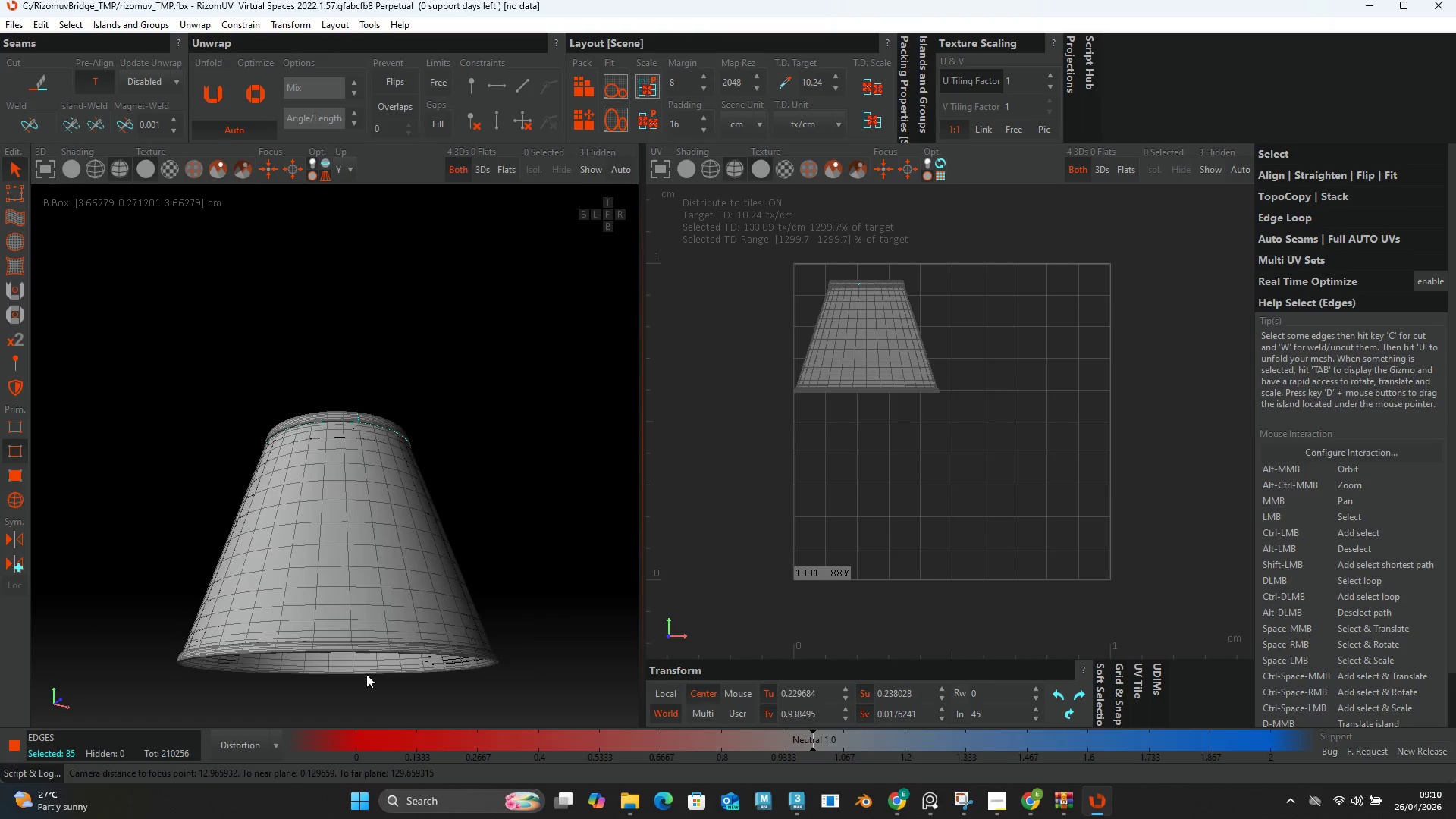 
scroll: coordinate [372, 415], scroll_direction: down, amount: 5.0
 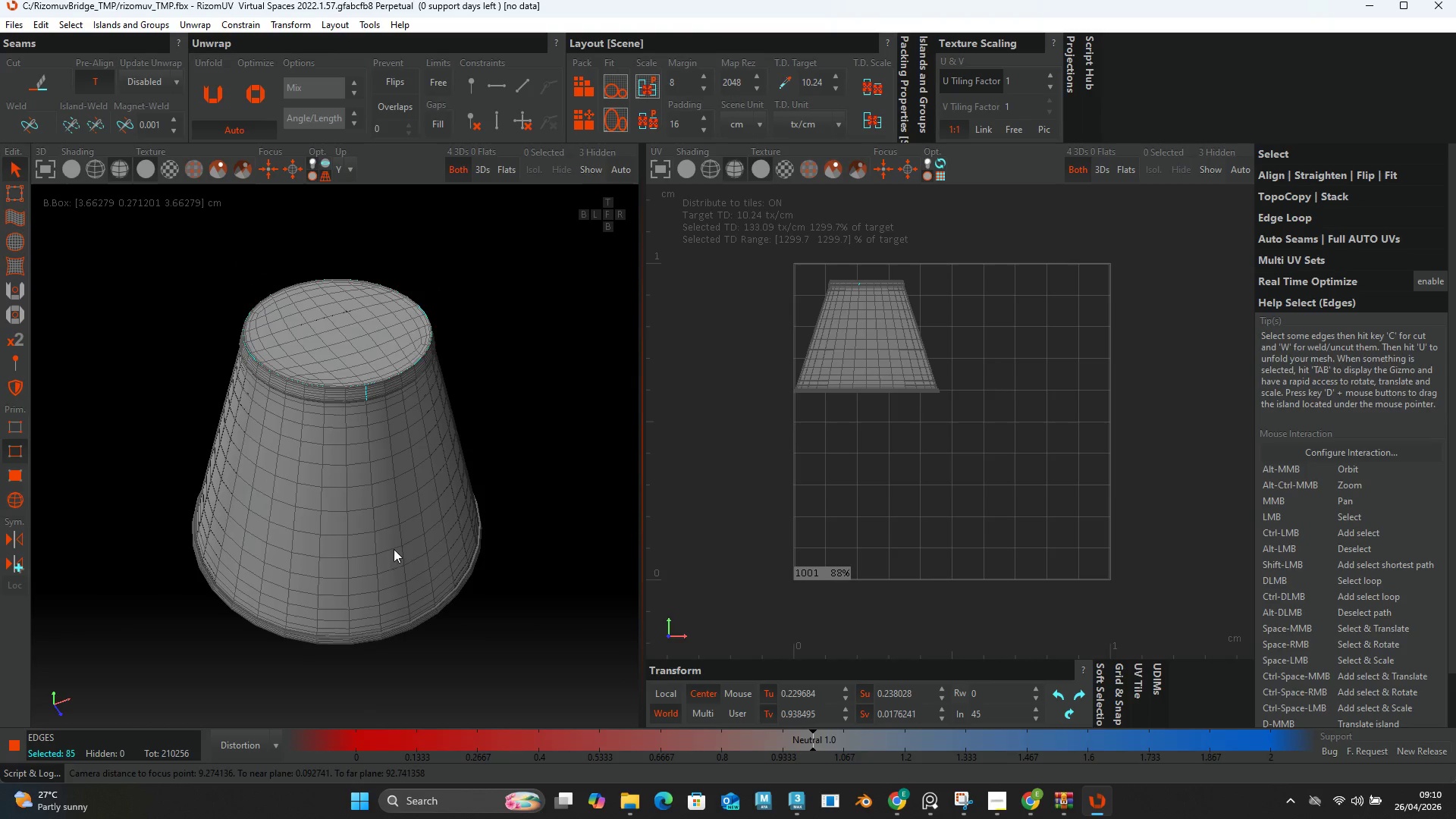 
scroll: coordinate [401, 629], scroll_direction: up, amount: 6.0
 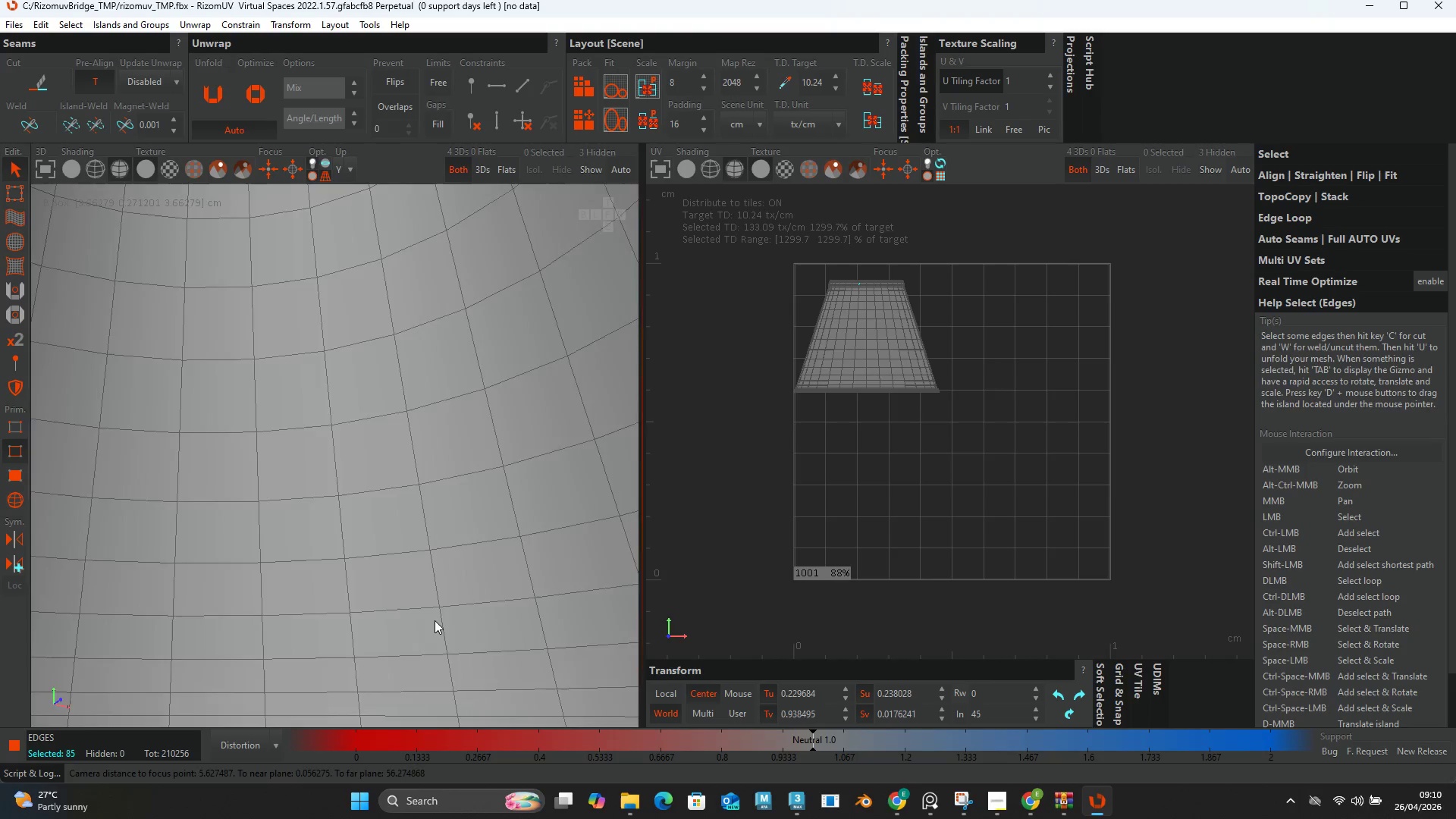 
hold_key(key=AltLeft, duration=0.53)
 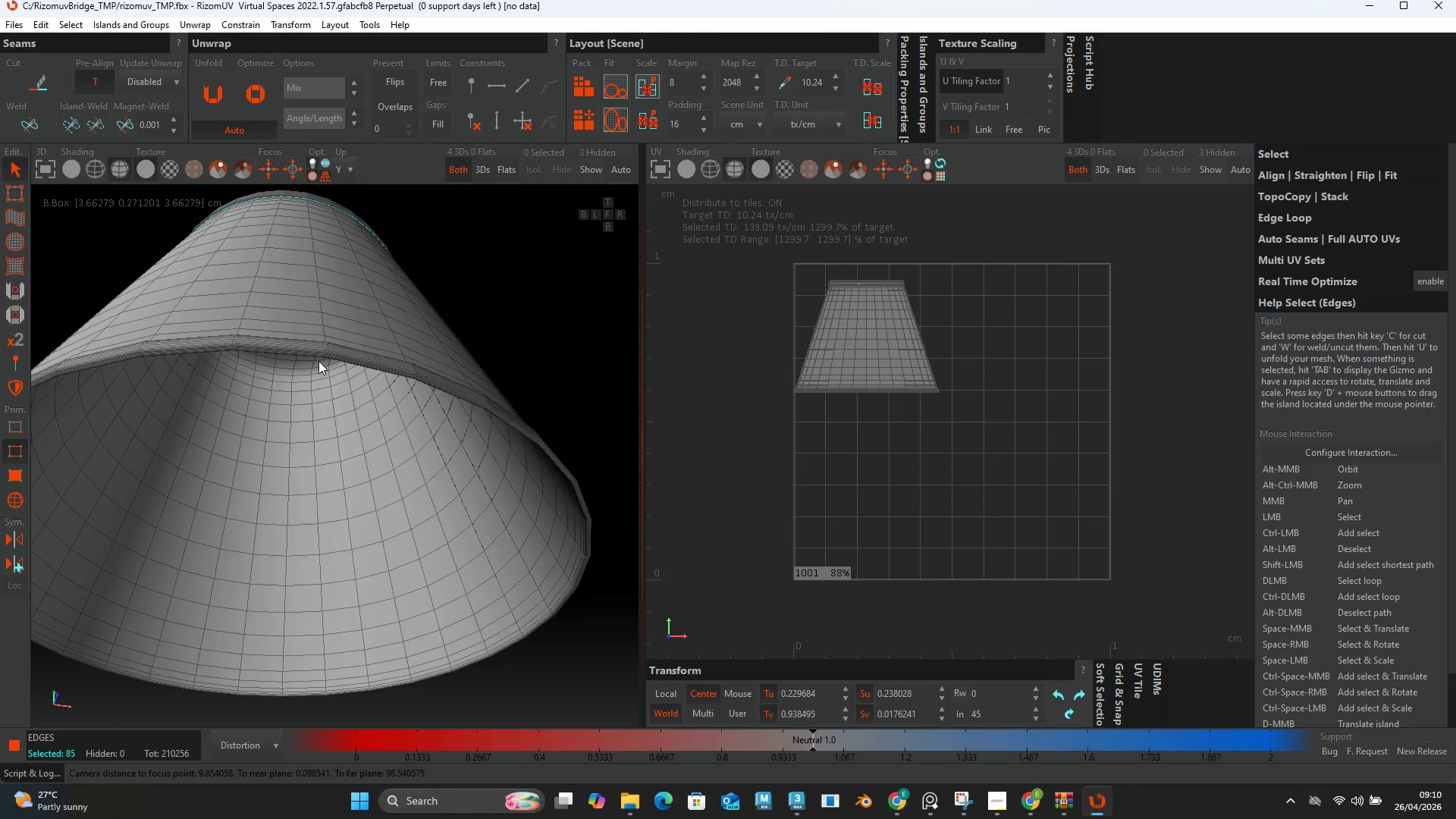 
scroll: coordinate [435, 620], scroll_direction: down, amount: 4.0
 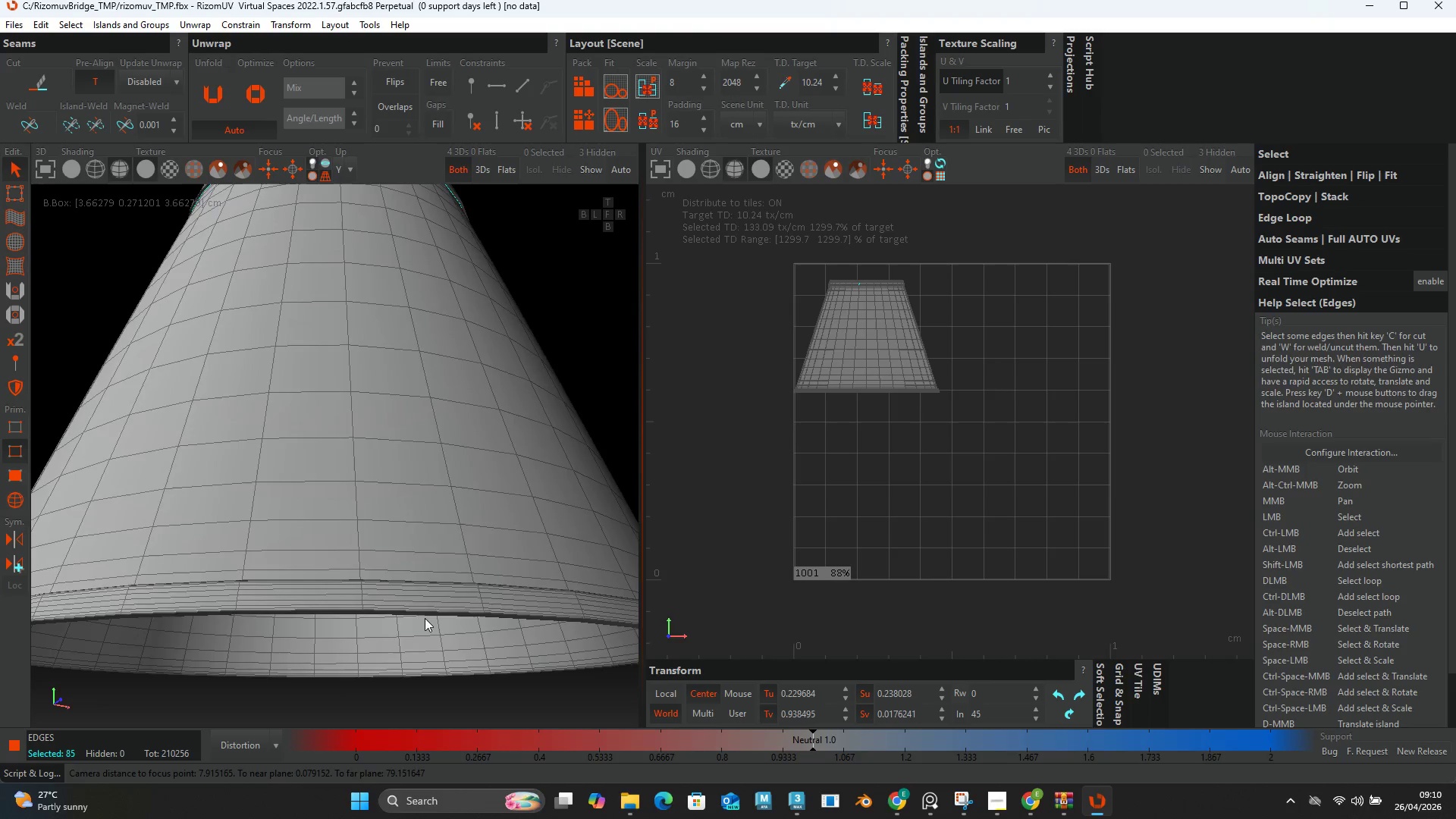 
scroll: coordinate [316, 350], scroll_direction: none, amount: 0.0
 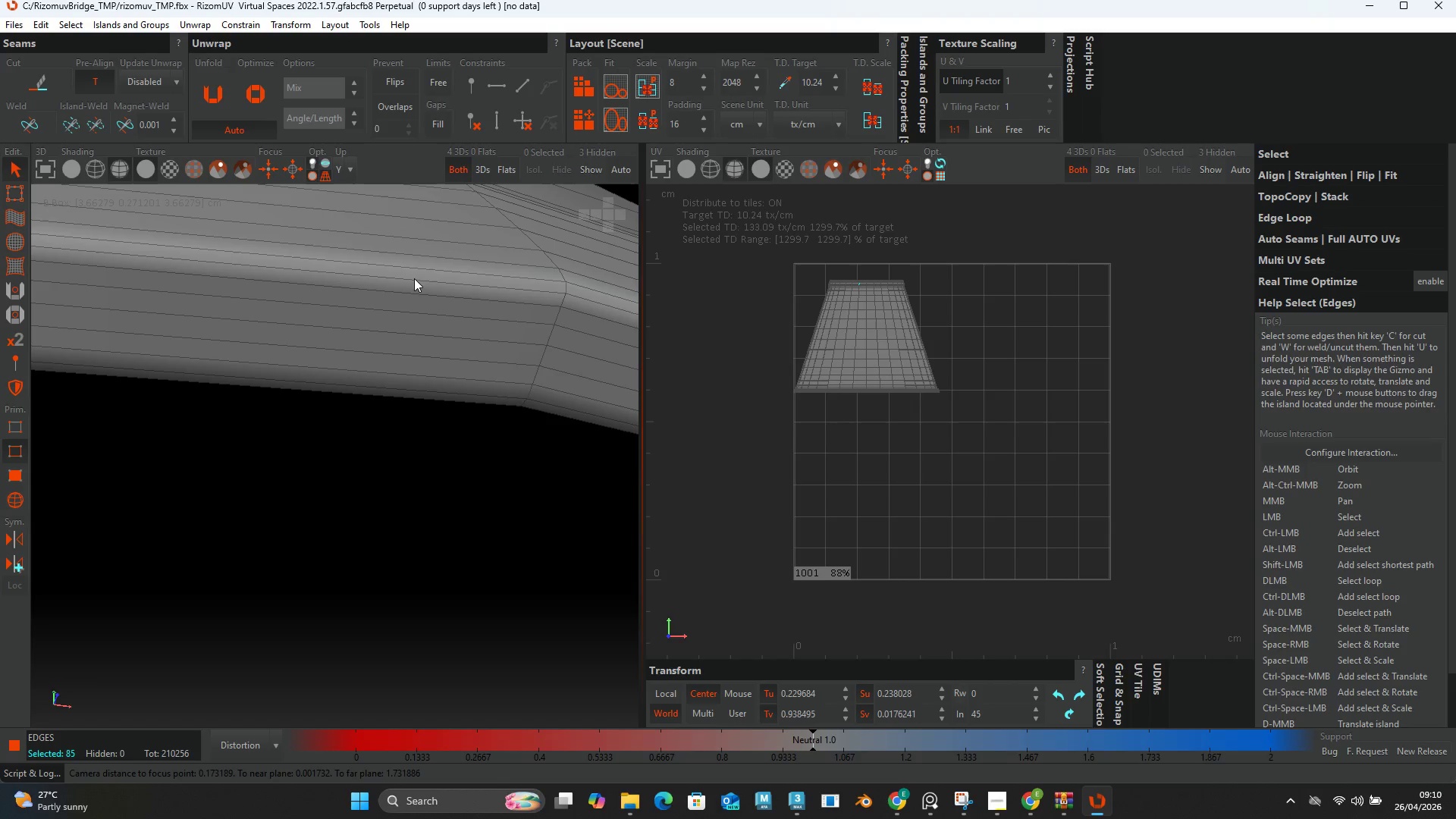 
hold_key(key=ControlLeft, duration=1.5)
left_click([544, 282])
 